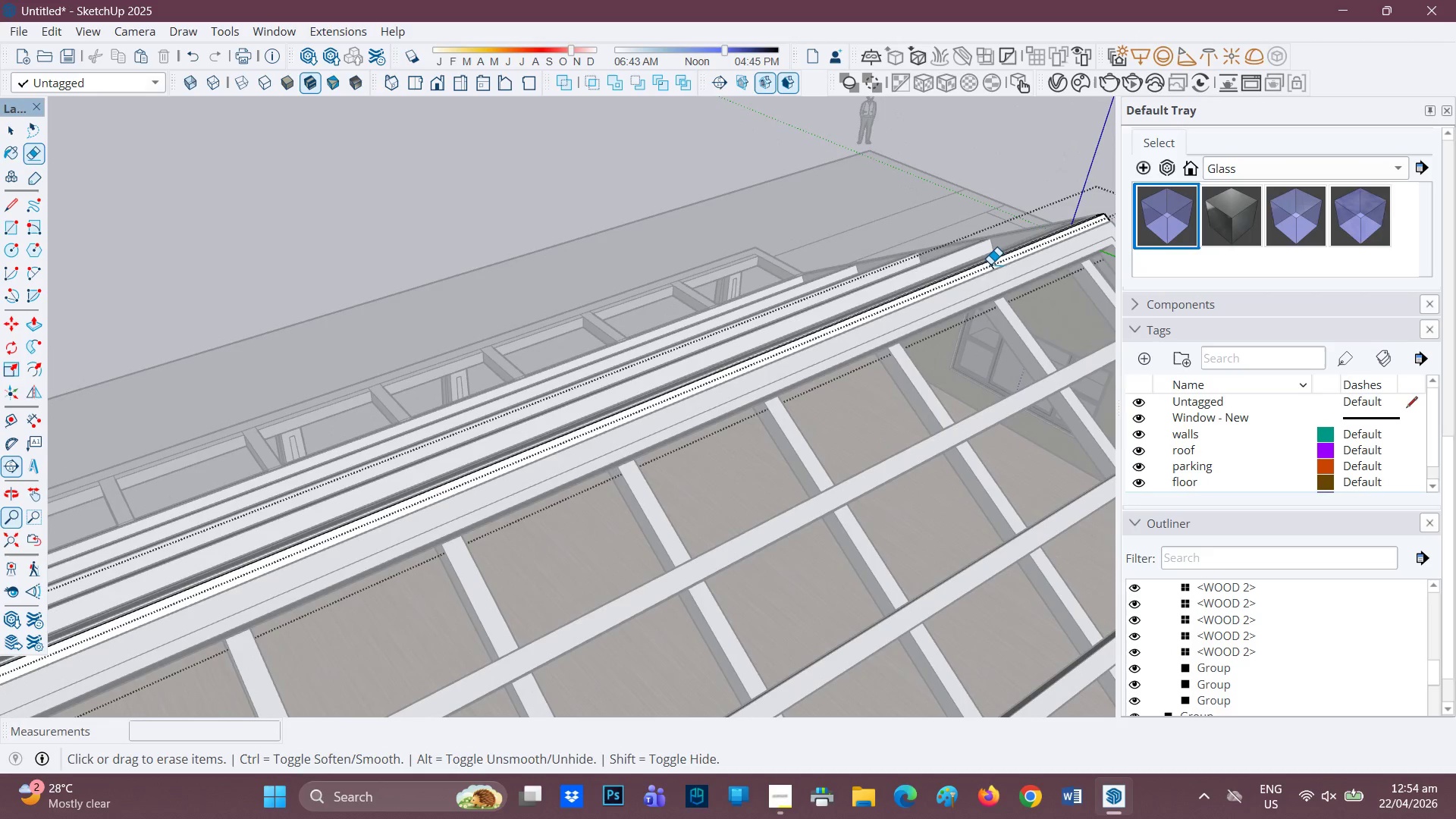 
left_click_drag(start_coordinate=[992, 268], to_coordinate=[999, 265])
 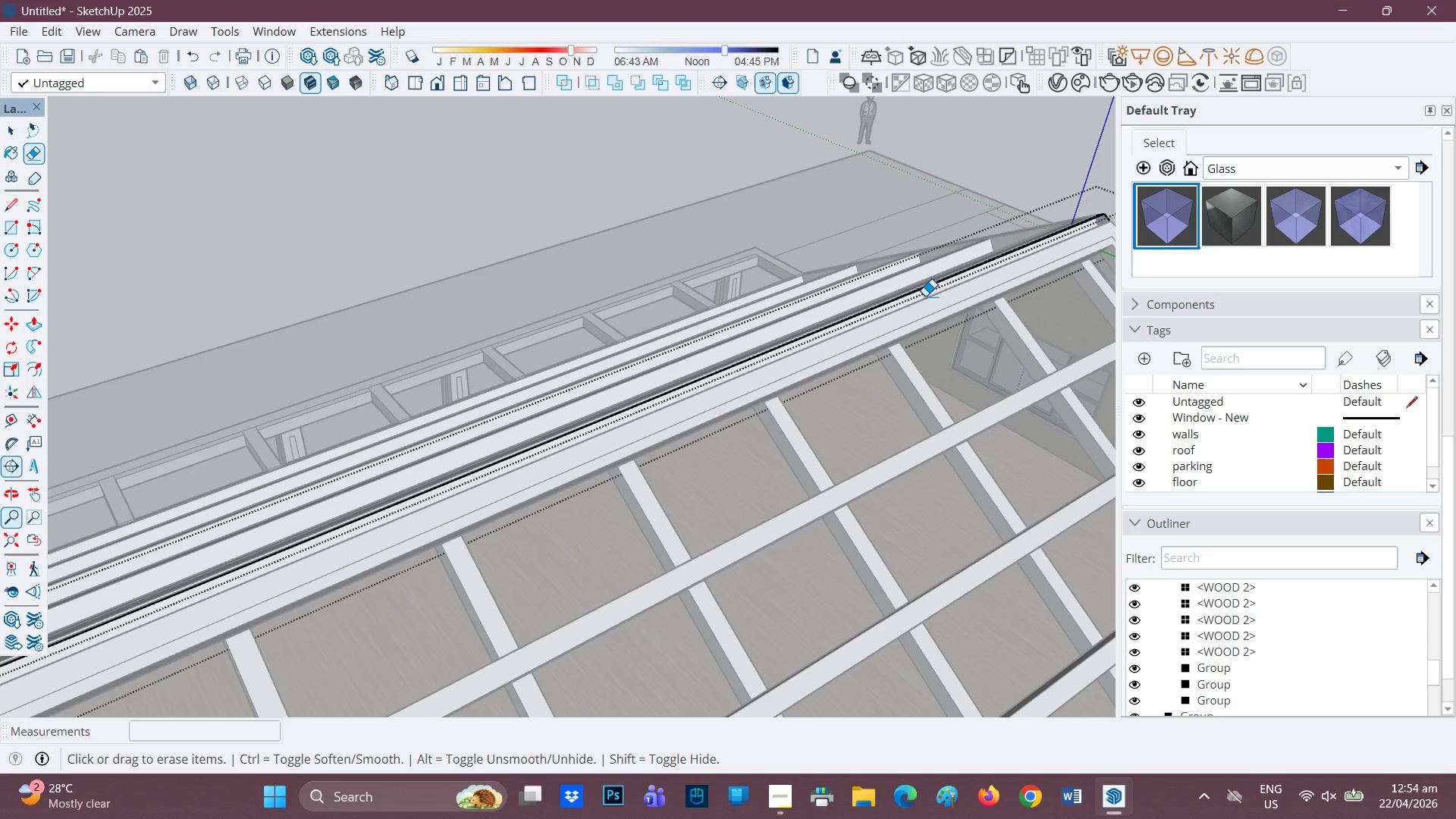 
key(Control+Z)
 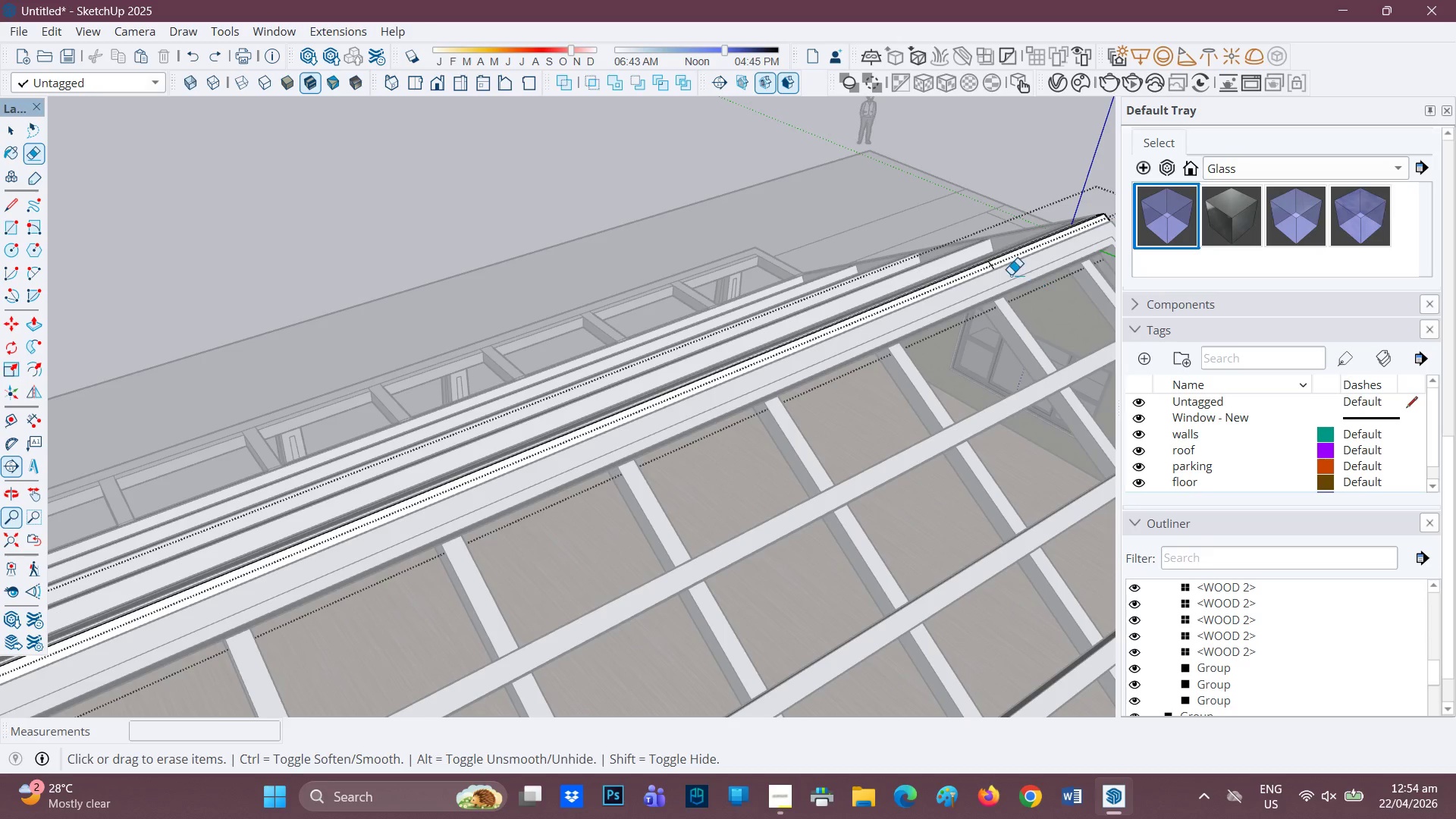 
scroll: coordinate [1003, 269], scroll_direction: up, amount: 2.0
 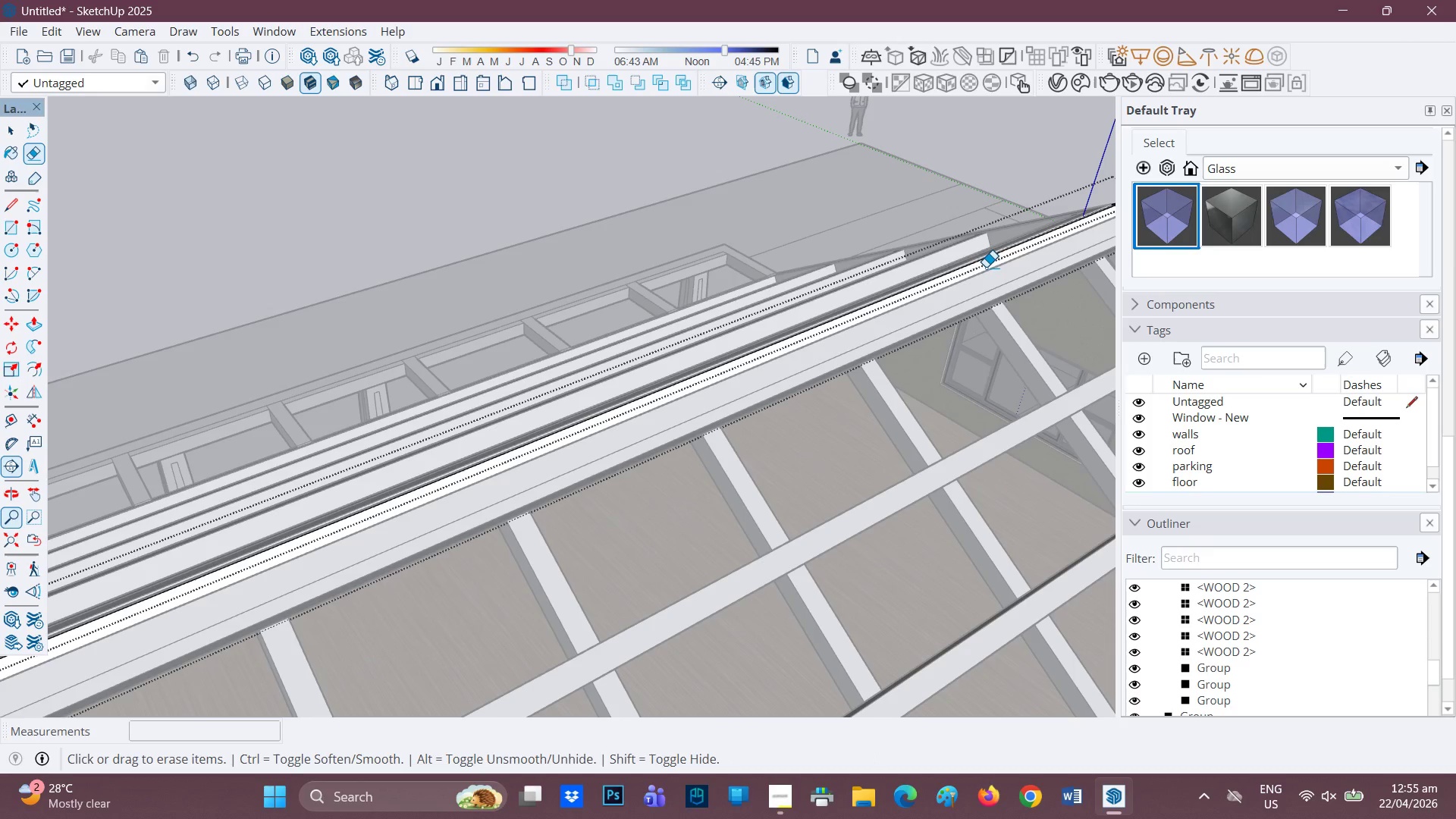 
scroll: coordinate [622, 430], scroll_direction: down, amount: 19.0
 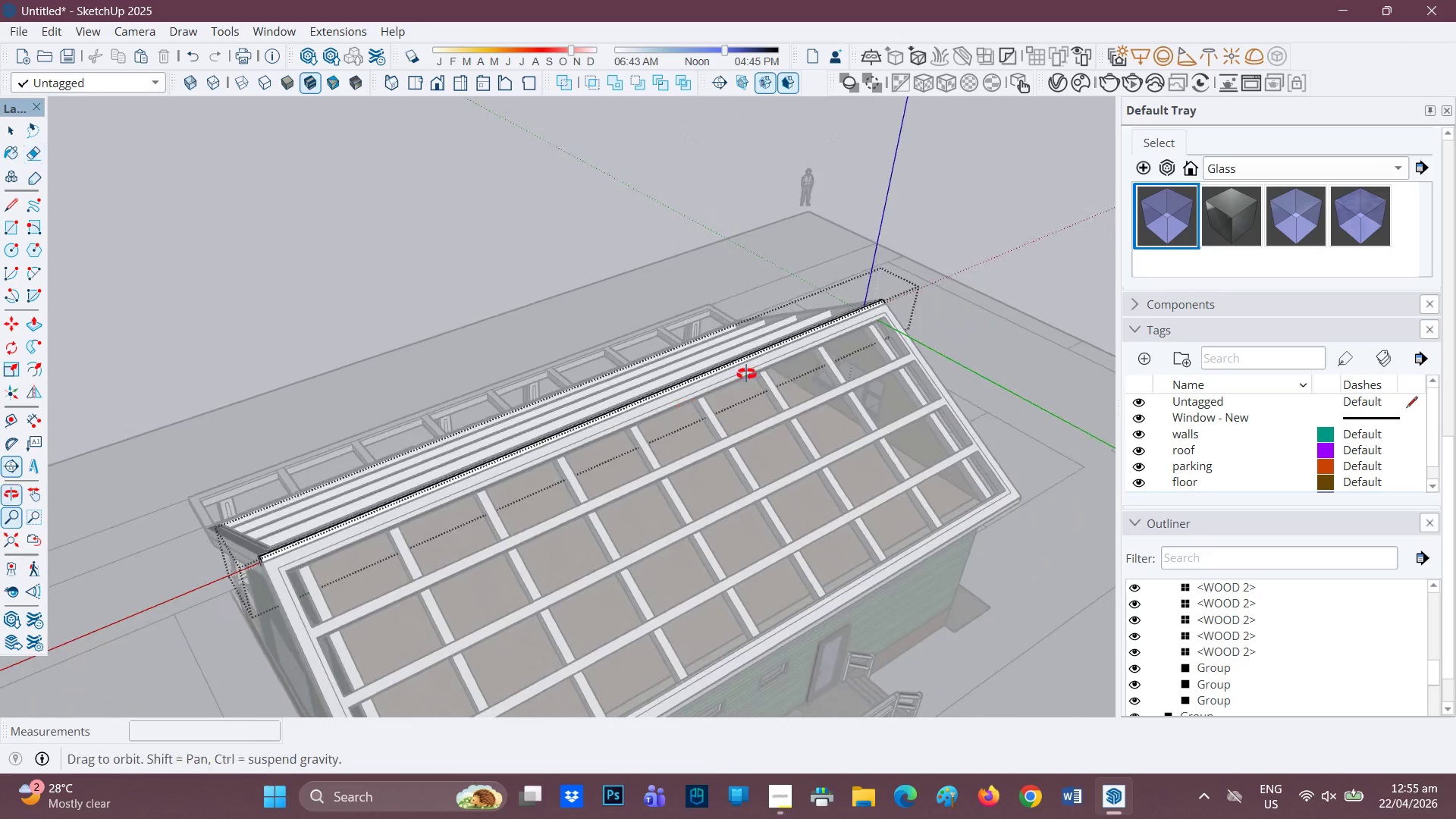 
key(Space)
 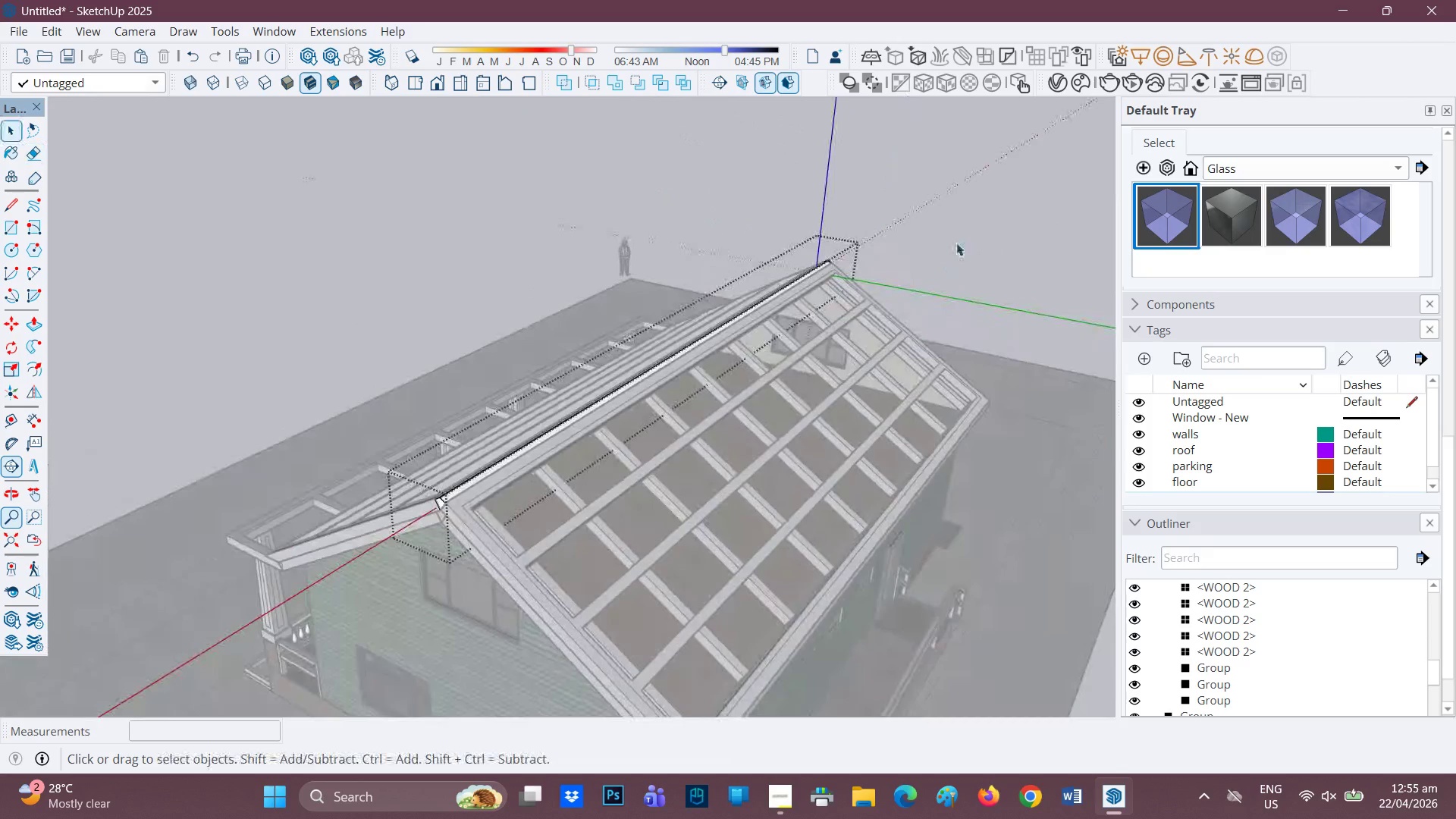 
left_click([956, 243])
 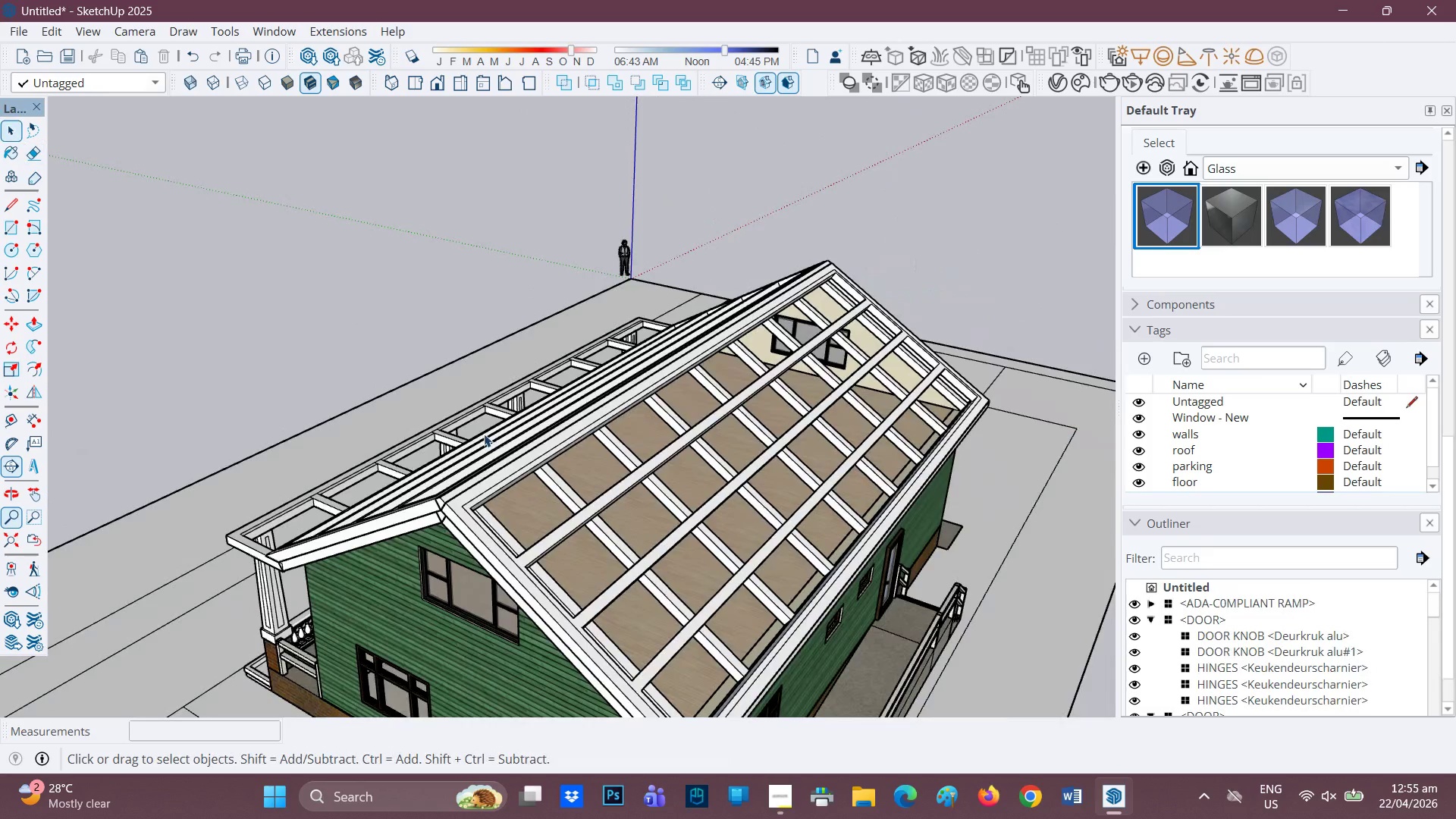 
scroll: coordinate [482, 444], scroll_direction: down, amount: 1.0
 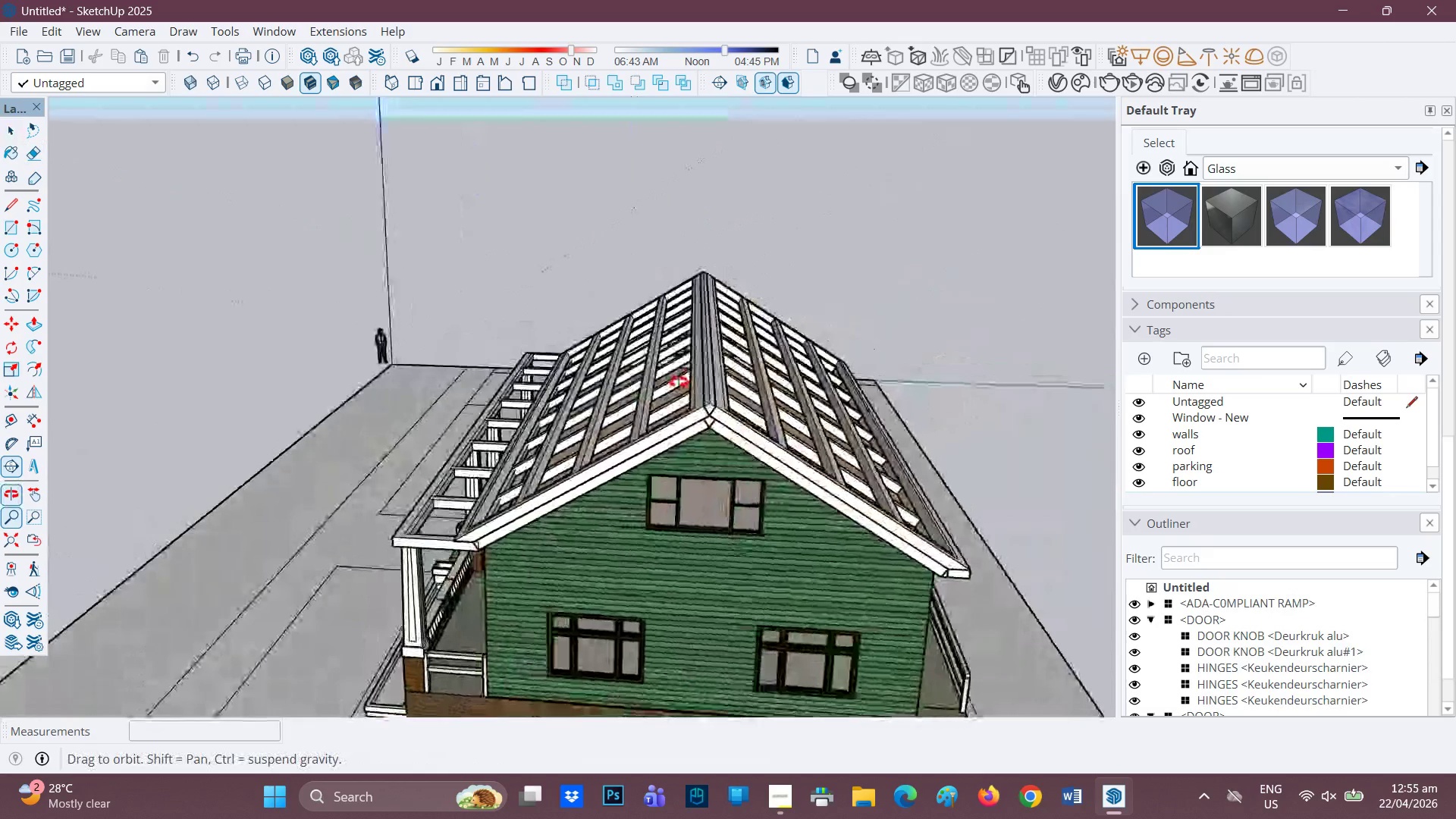 
scroll: coordinate [682, 396], scroll_direction: up, amount: 2.0
 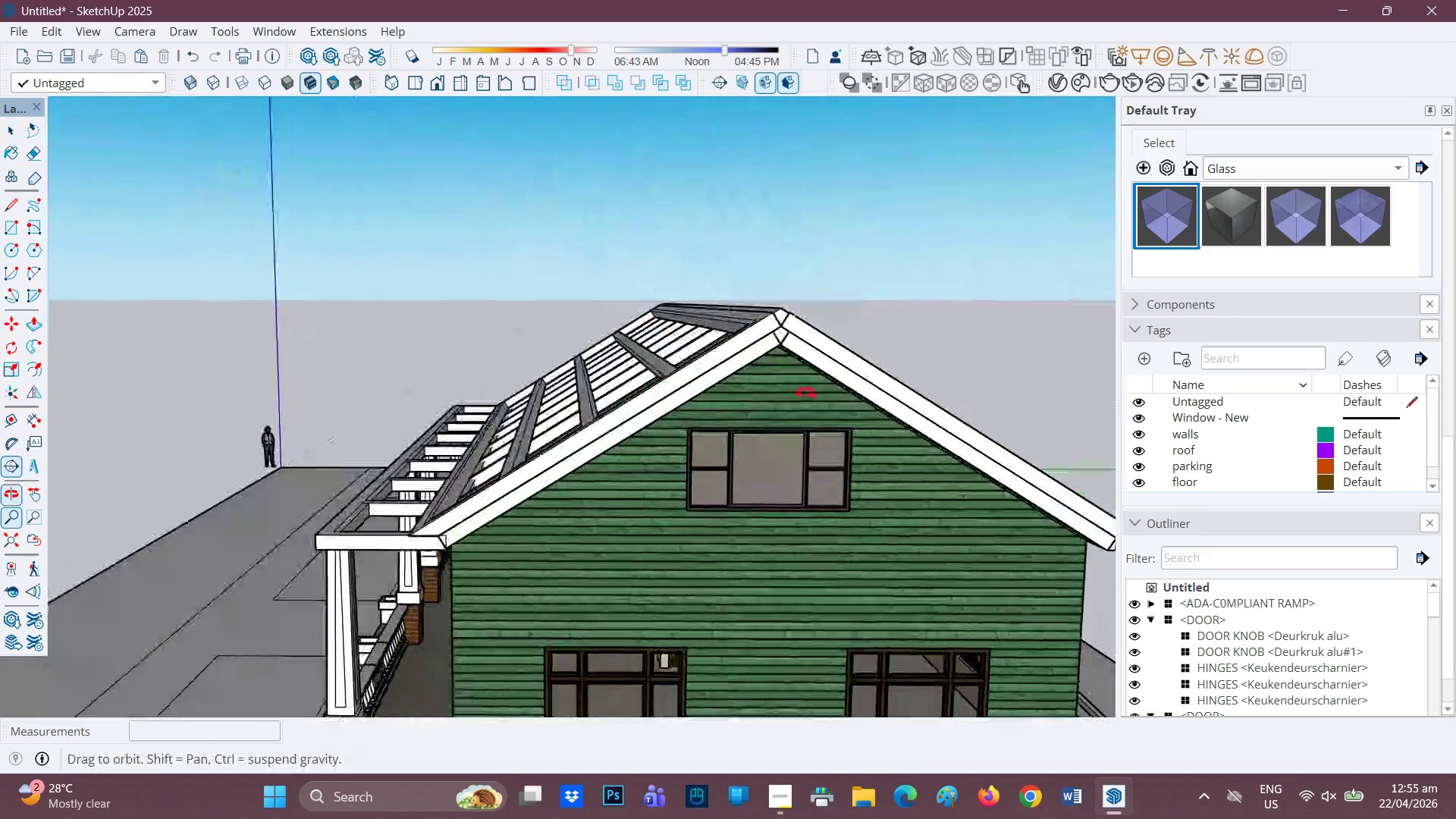 
scroll: coordinate [473, 397], scroll_direction: down, amount: 1.0
 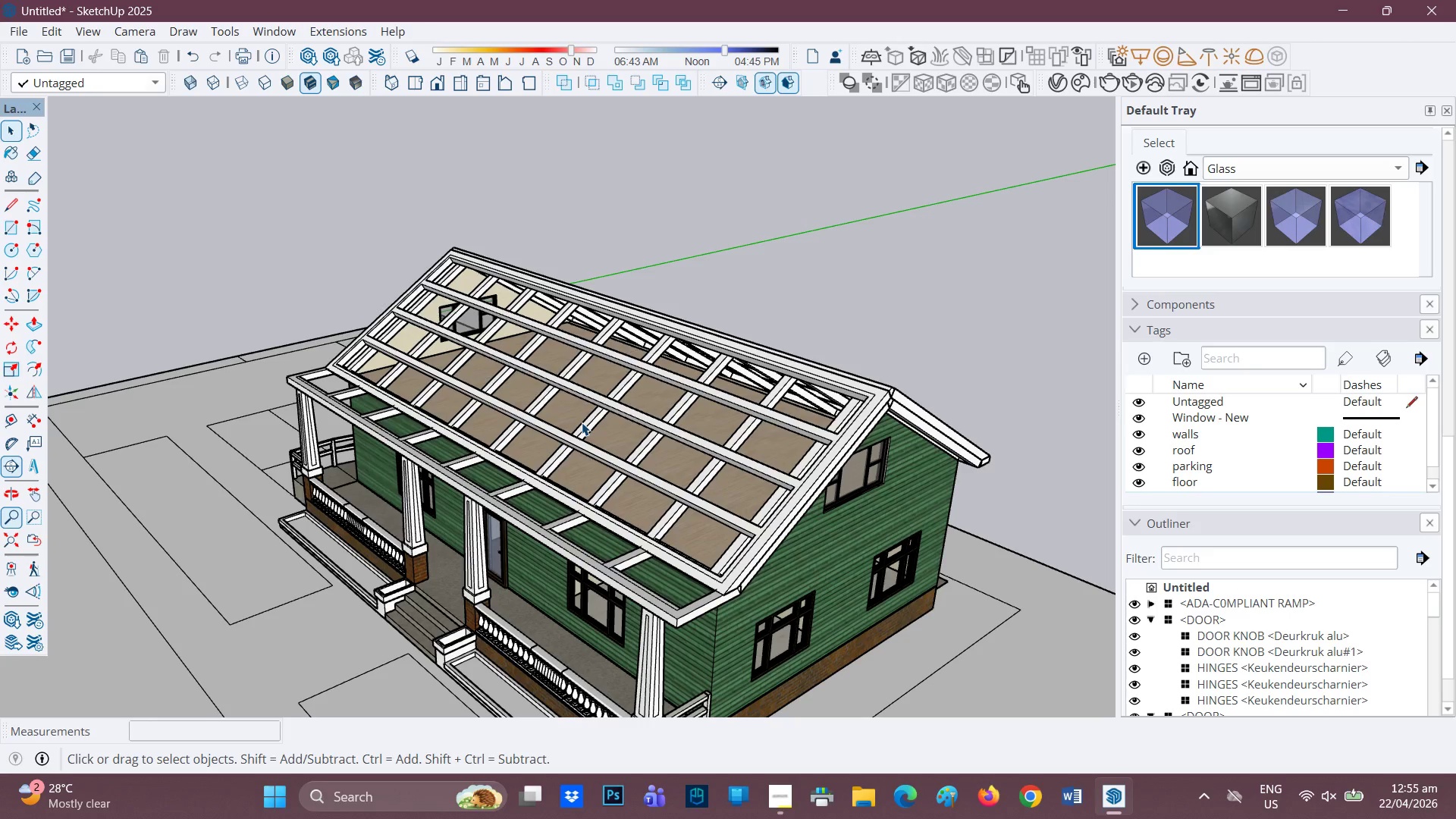 
wait(28.42)
 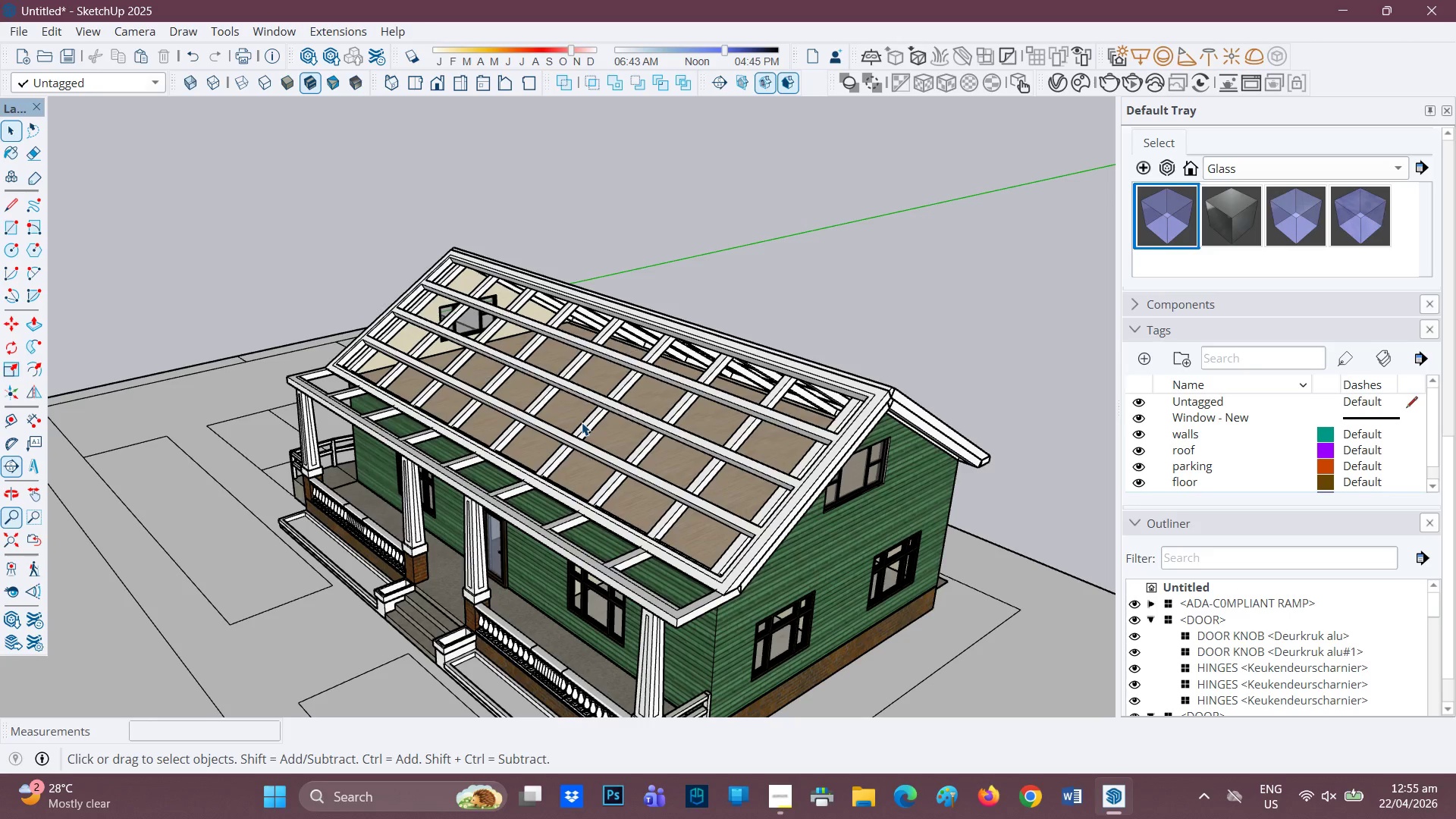 
key(H)
 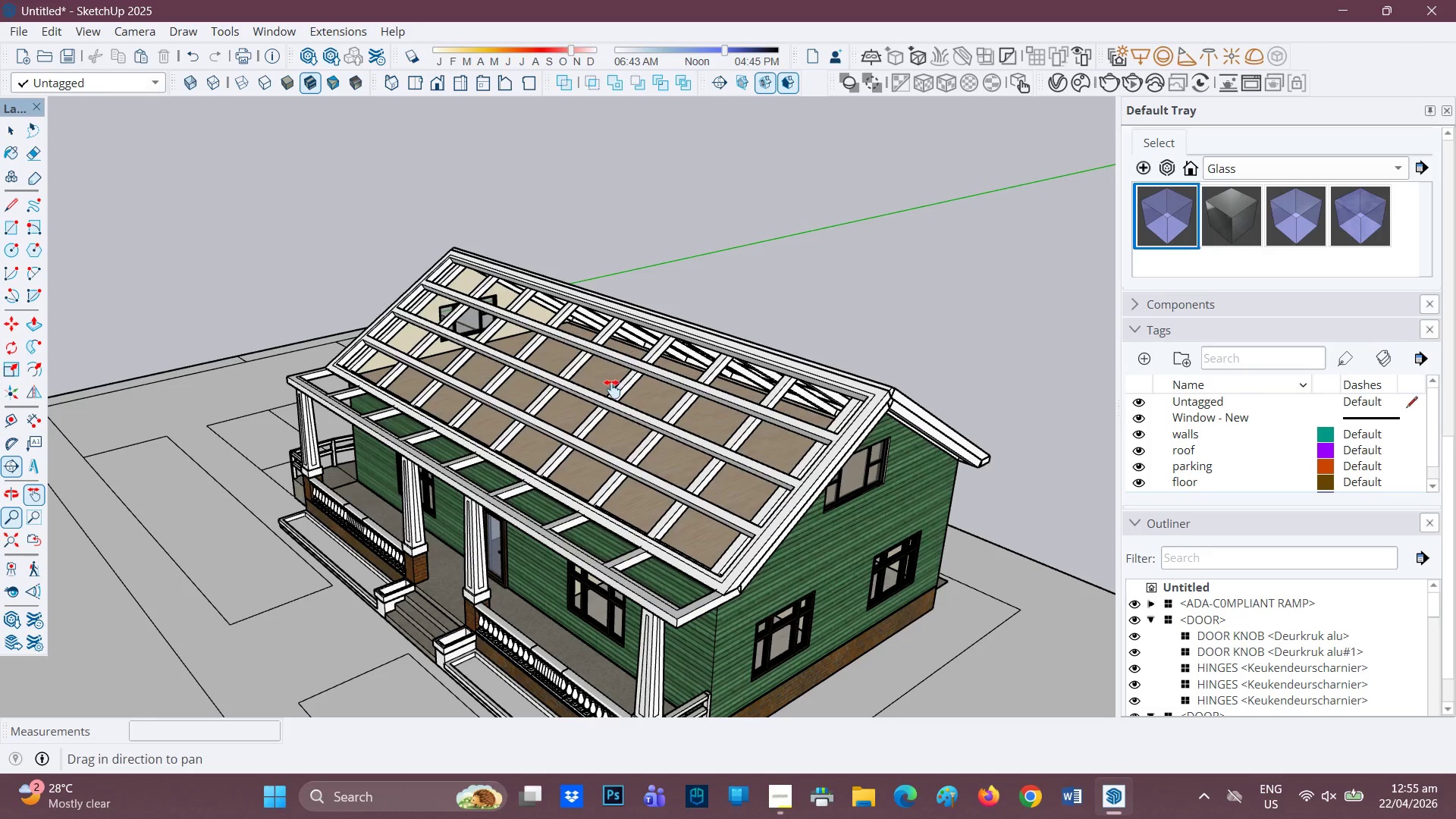 
left_click_drag(start_coordinate=[612, 387], to_coordinate=[657, 409])
 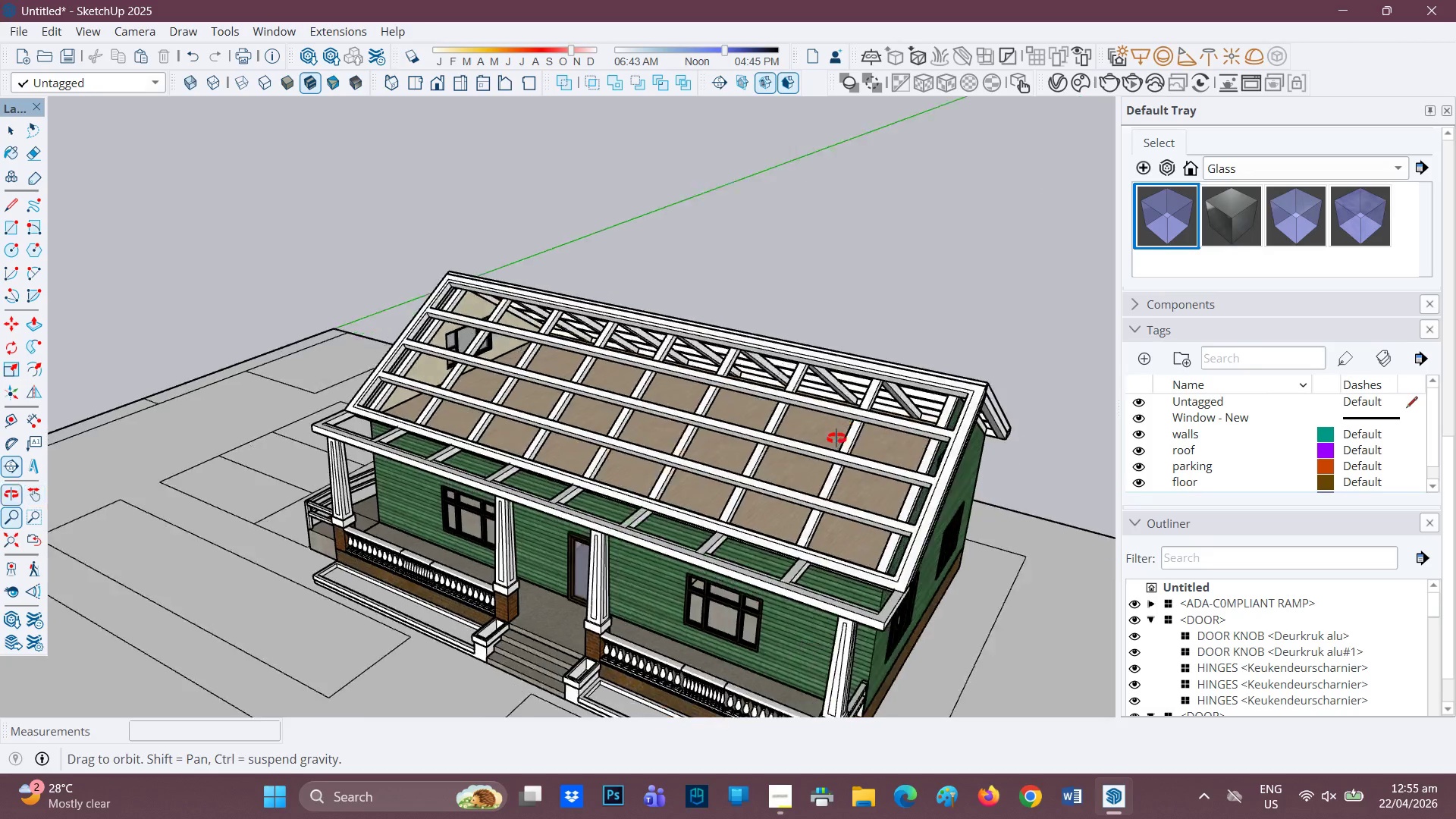 
scroll: coordinate [798, 454], scroll_direction: up, amount: 3.0
 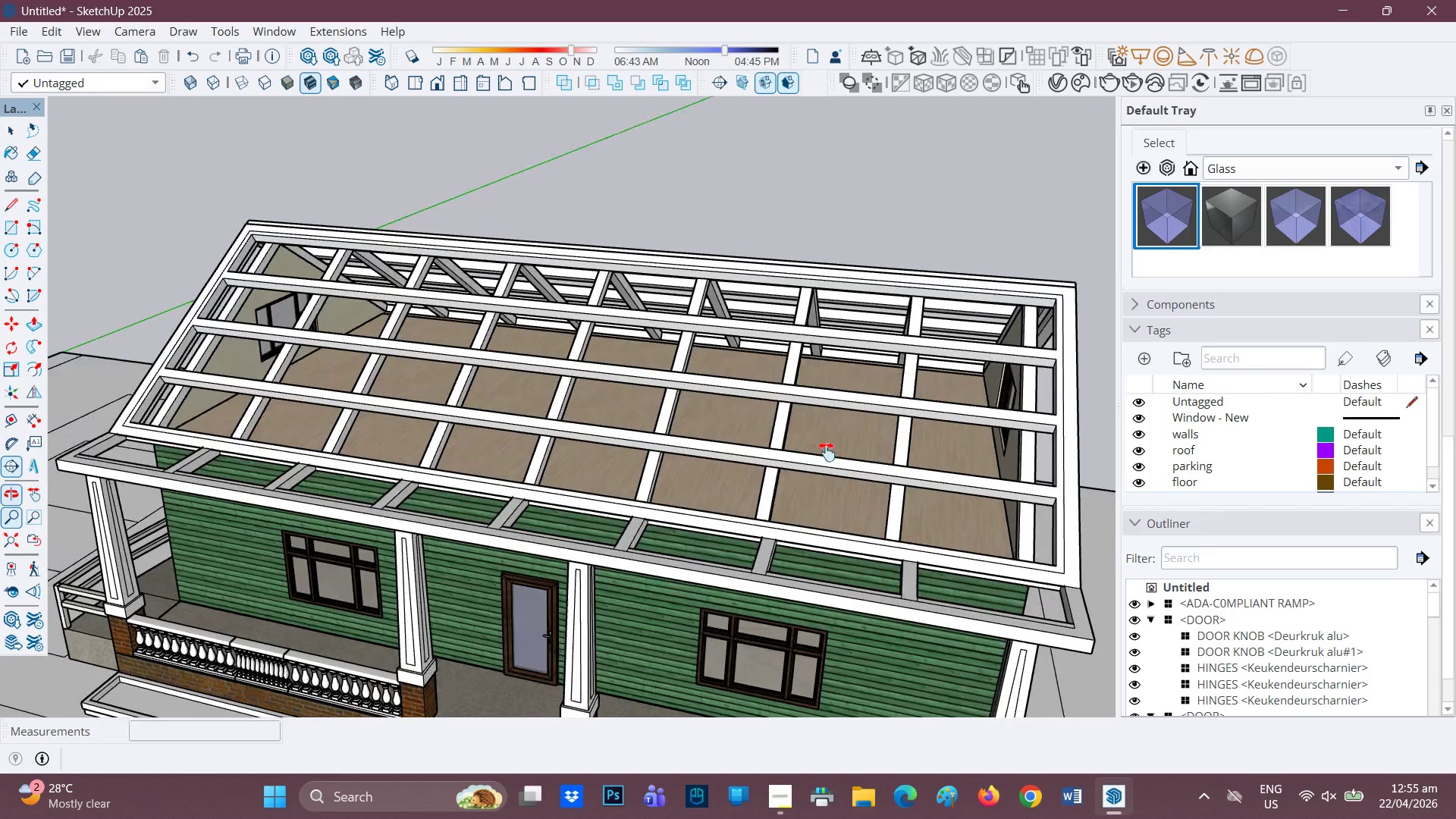 
scroll: coordinate [626, 432], scroll_direction: down, amount: 1.0
 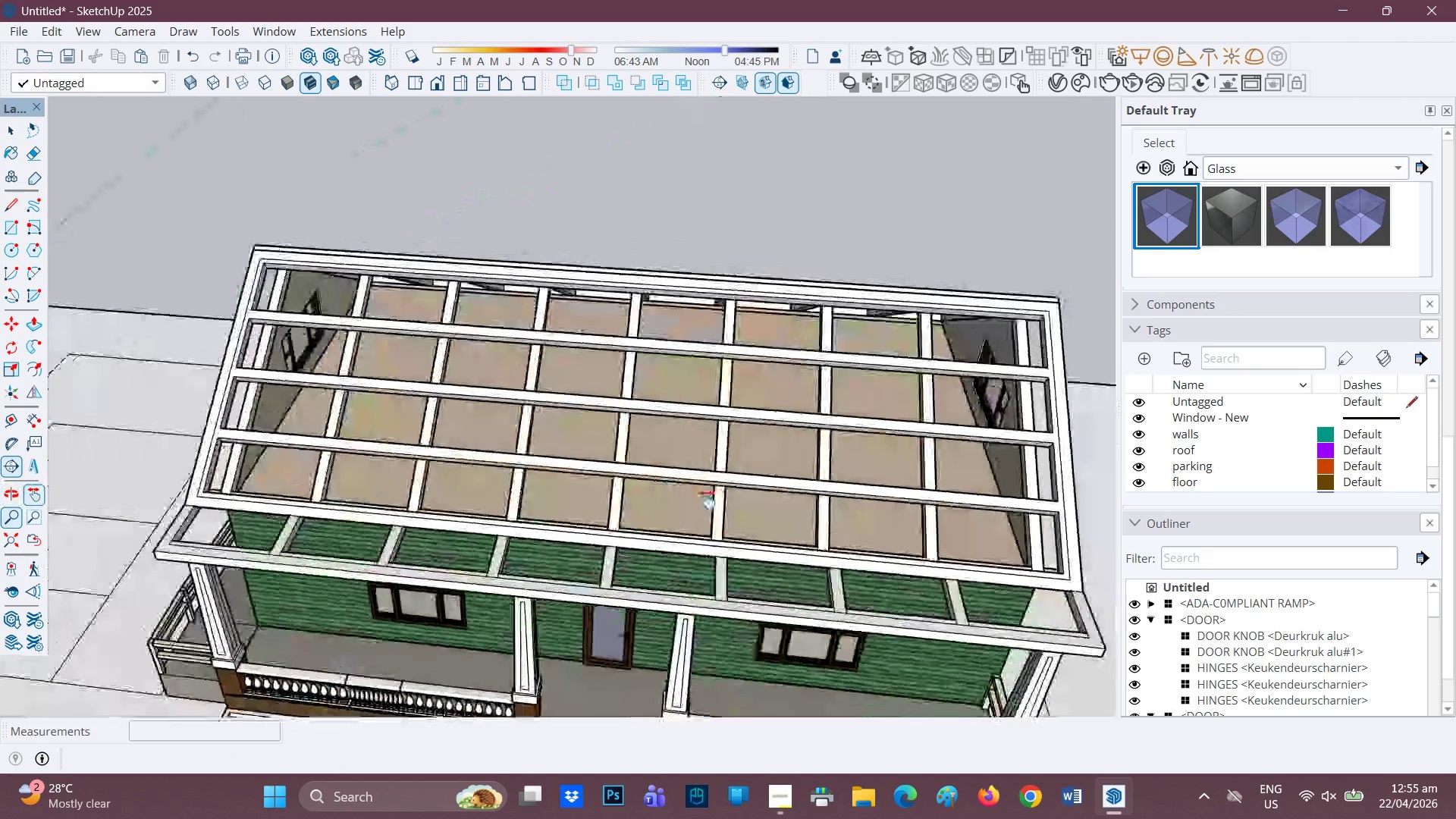 
scroll: coordinate [667, 395], scroll_direction: up, amount: 4.0
 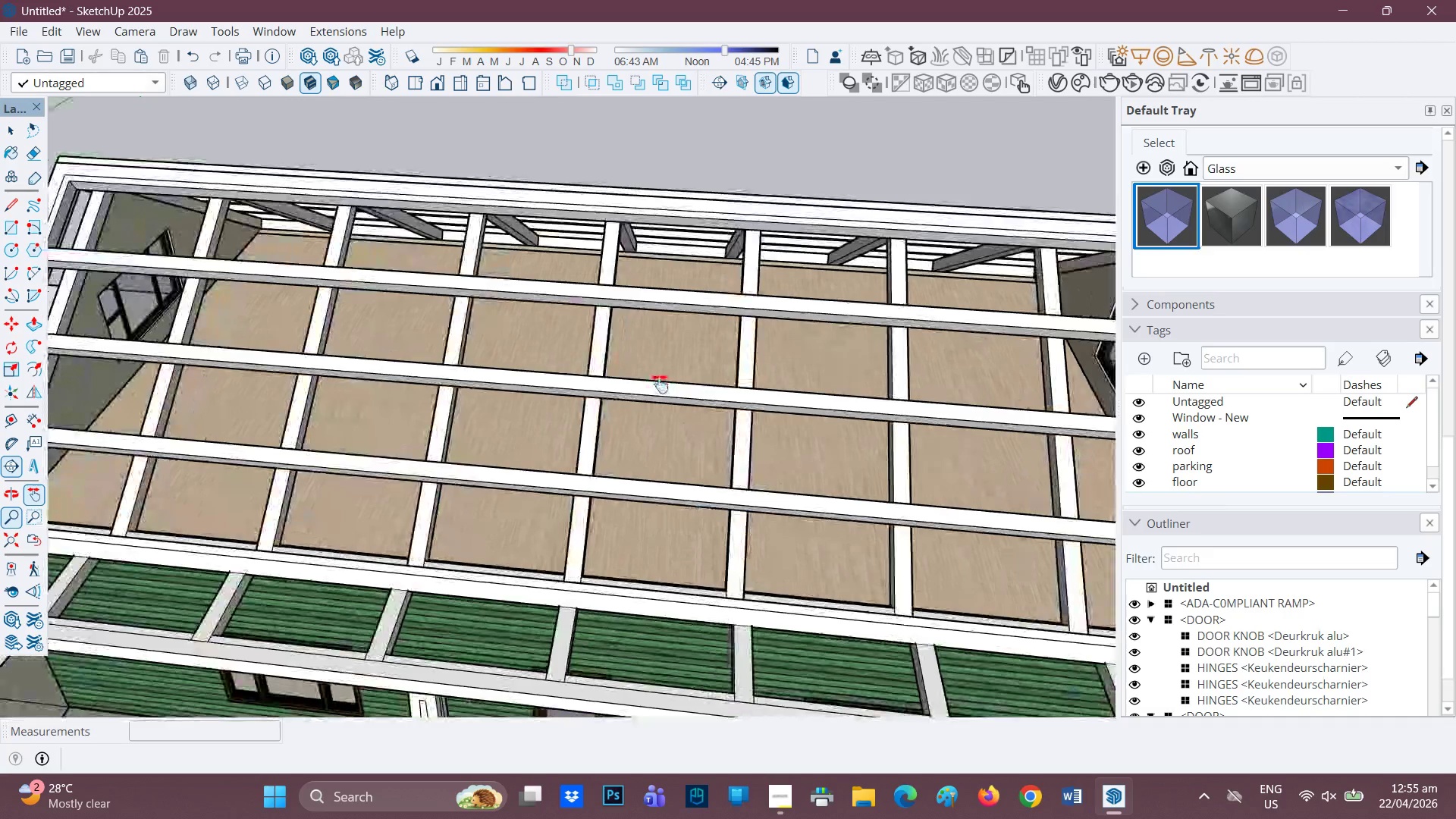 
scroll: coordinate [657, 384], scroll_direction: none, amount: 0.0
 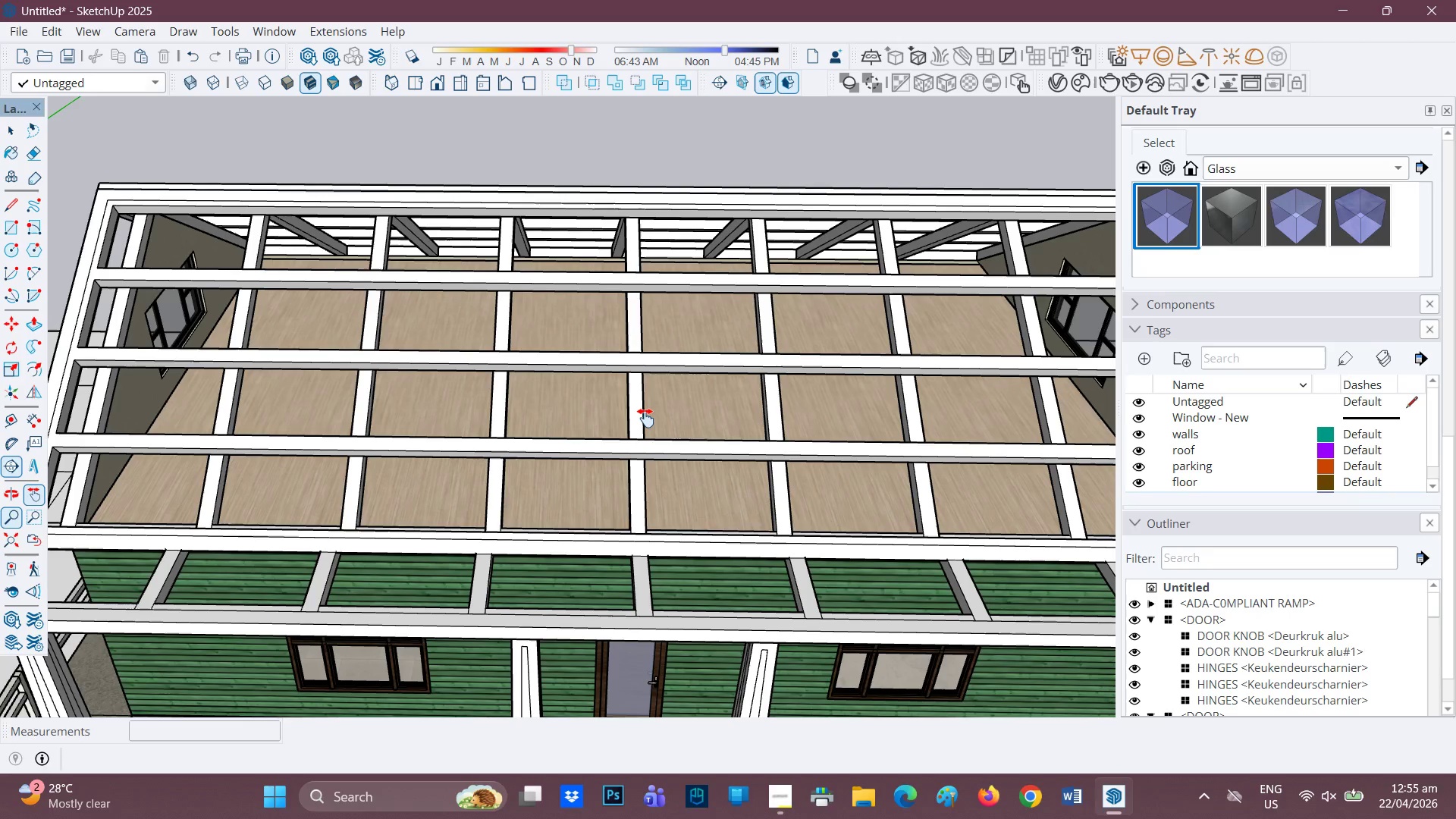 
wait(18.19)
 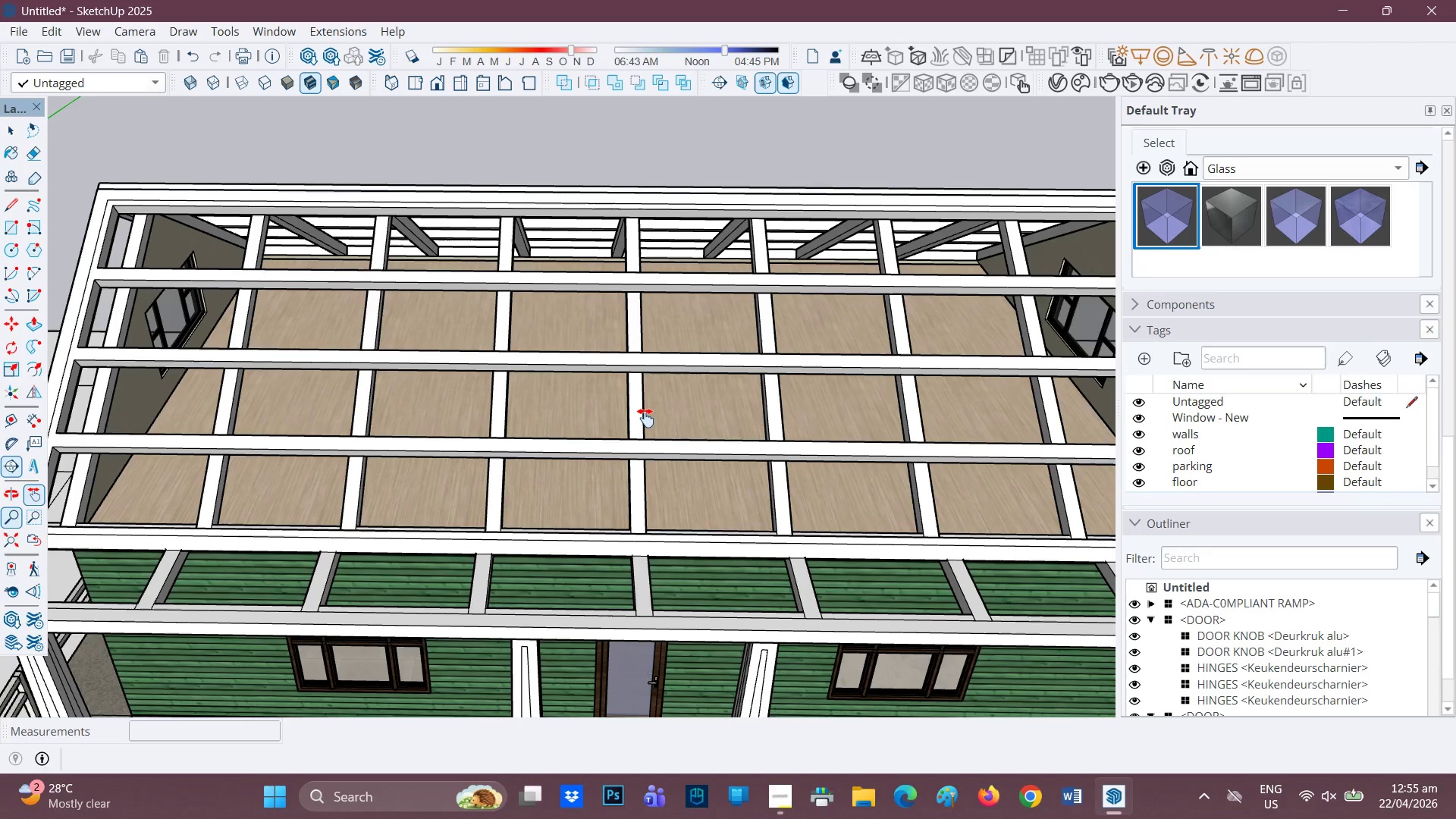 
scroll: coordinate [629, 357], scroll_direction: down, amount: 2.0
 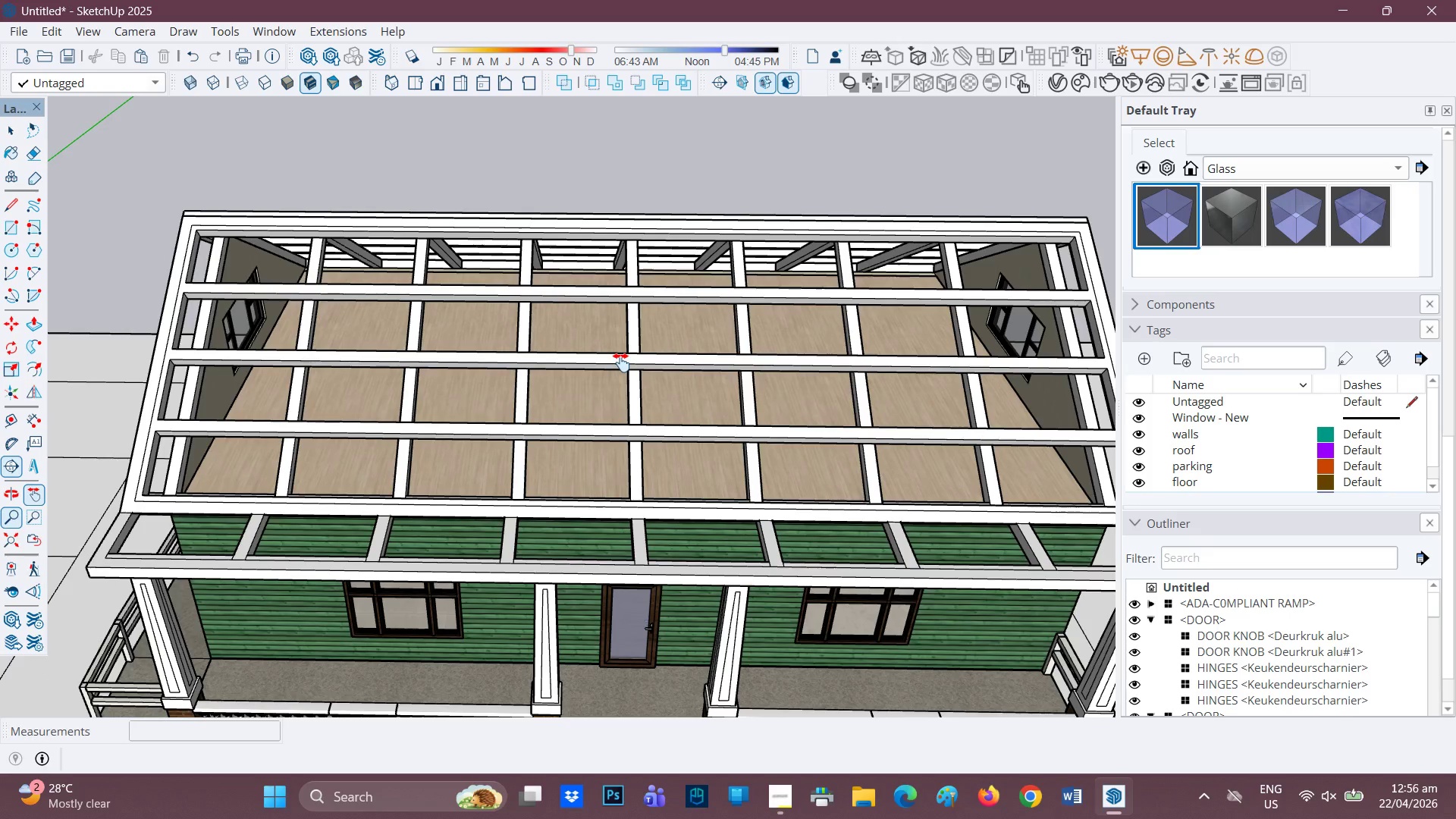 
scroll: coordinate [621, 362], scroll_direction: none, amount: 0.0
 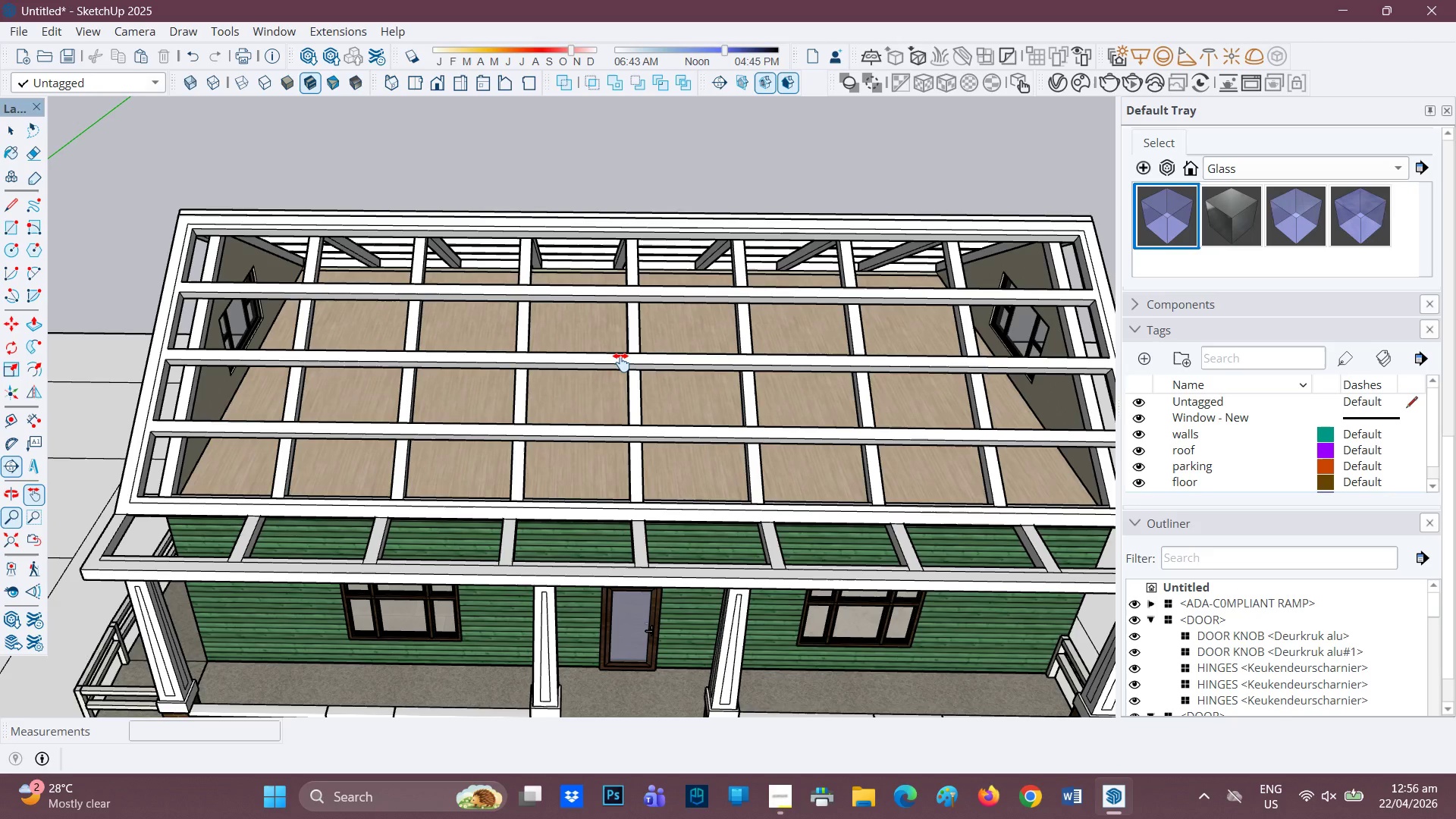 
scroll: coordinate [621, 362], scroll_direction: down, amount: 1.0
 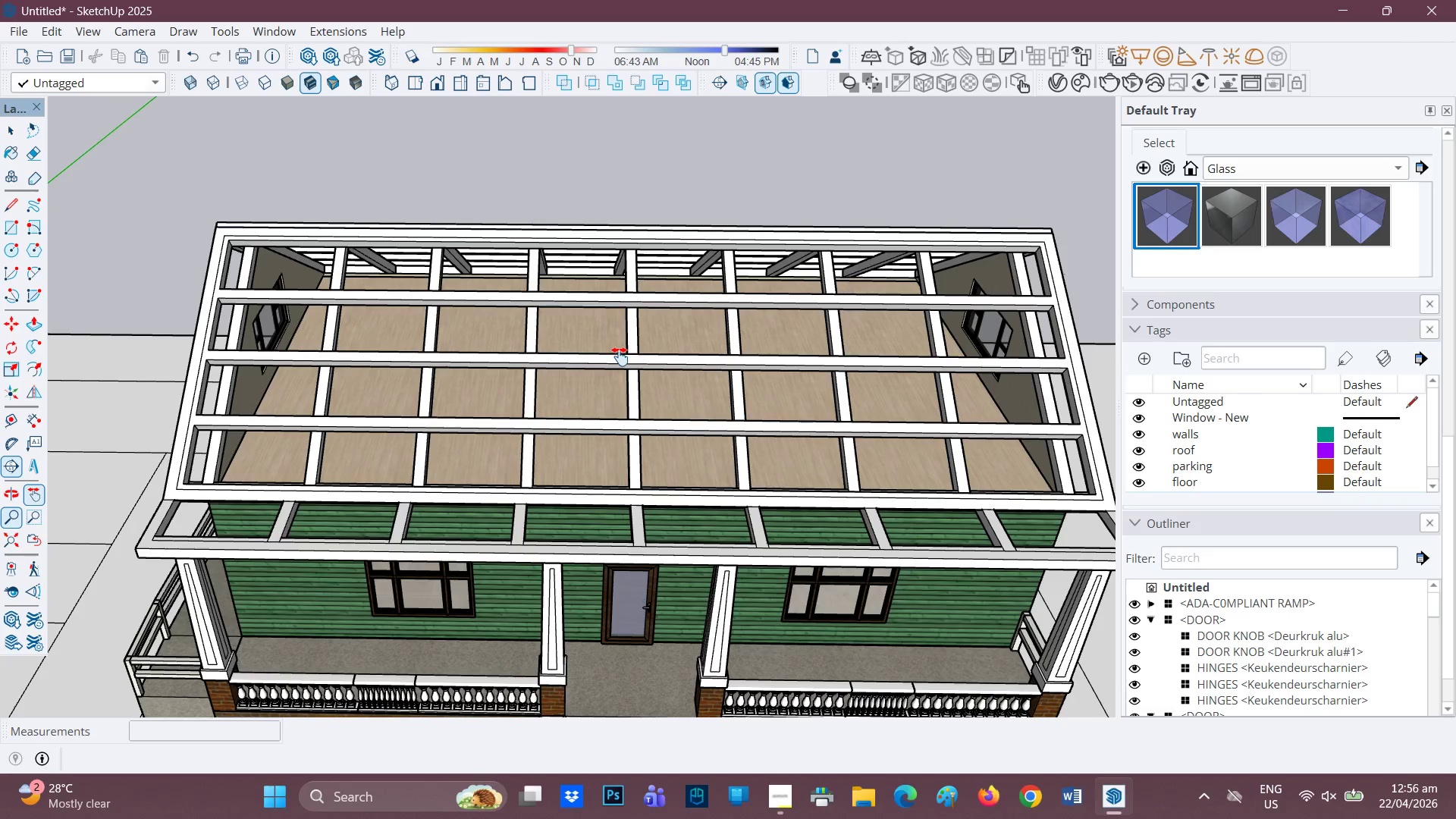 
wait(6.12)
 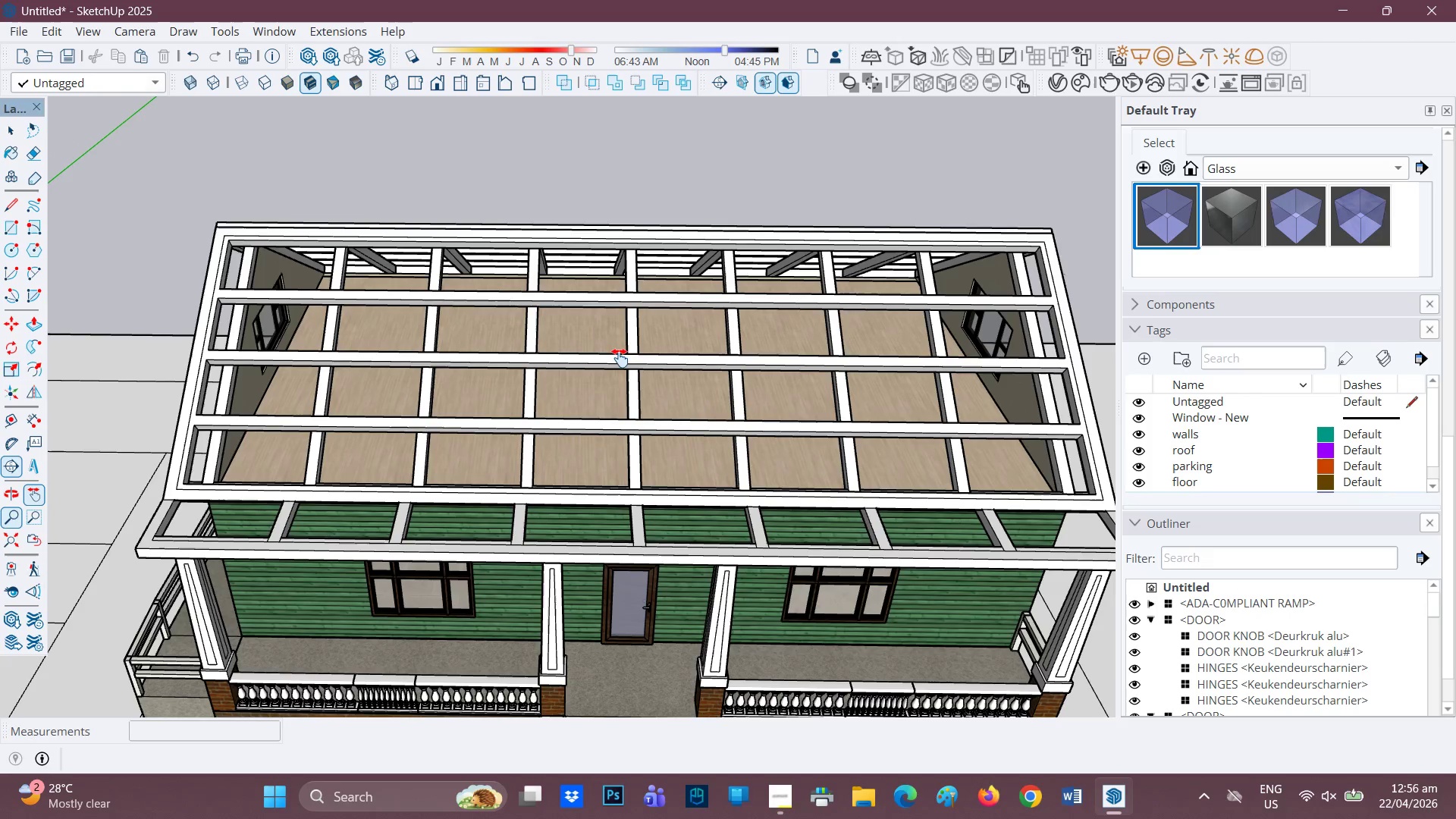 
scroll: coordinate [833, 348], scroll_direction: down, amount: 1.0
 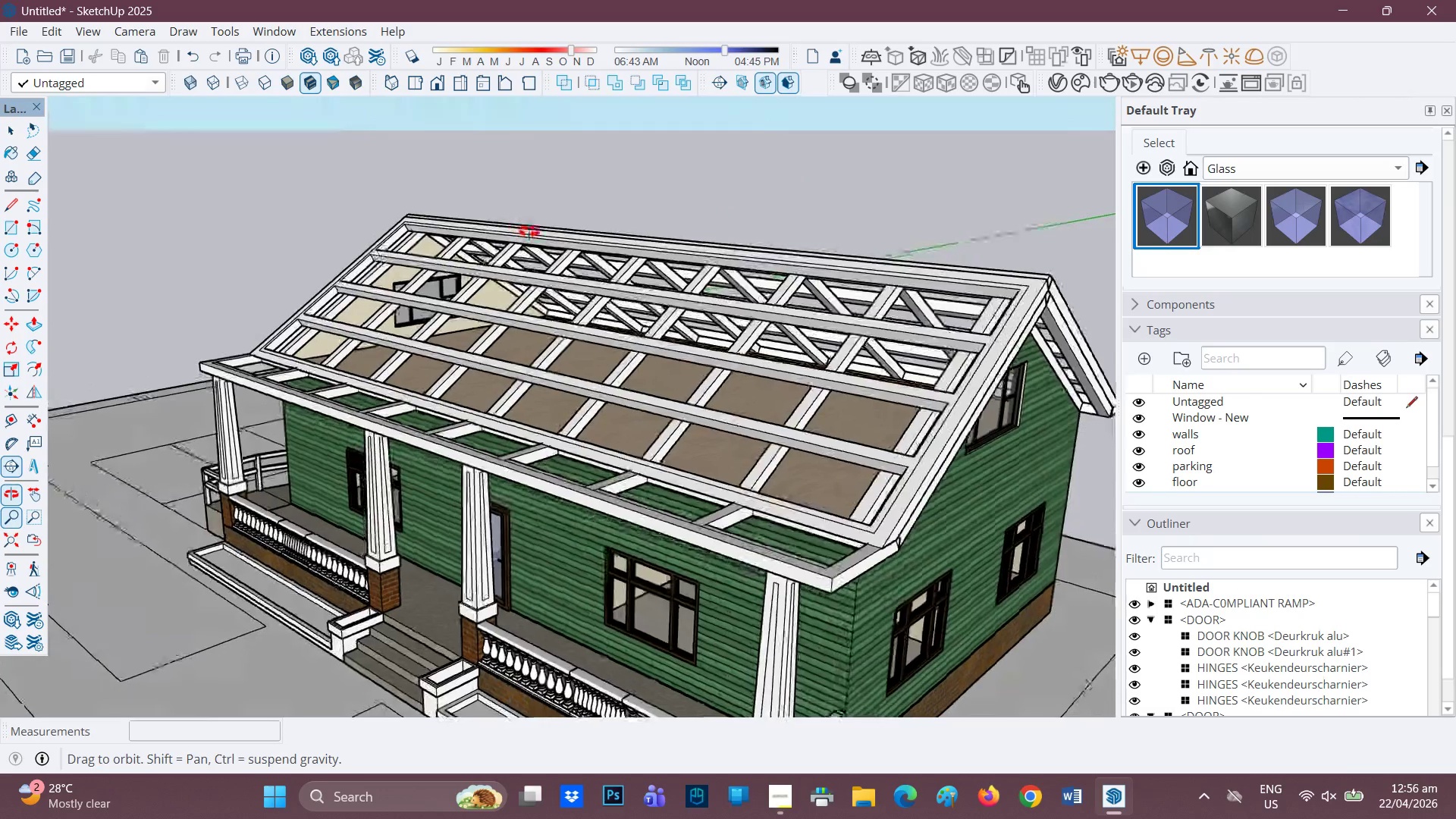 
scroll: coordinate [770, 397], scroll_direction: up, amount: 10.0
 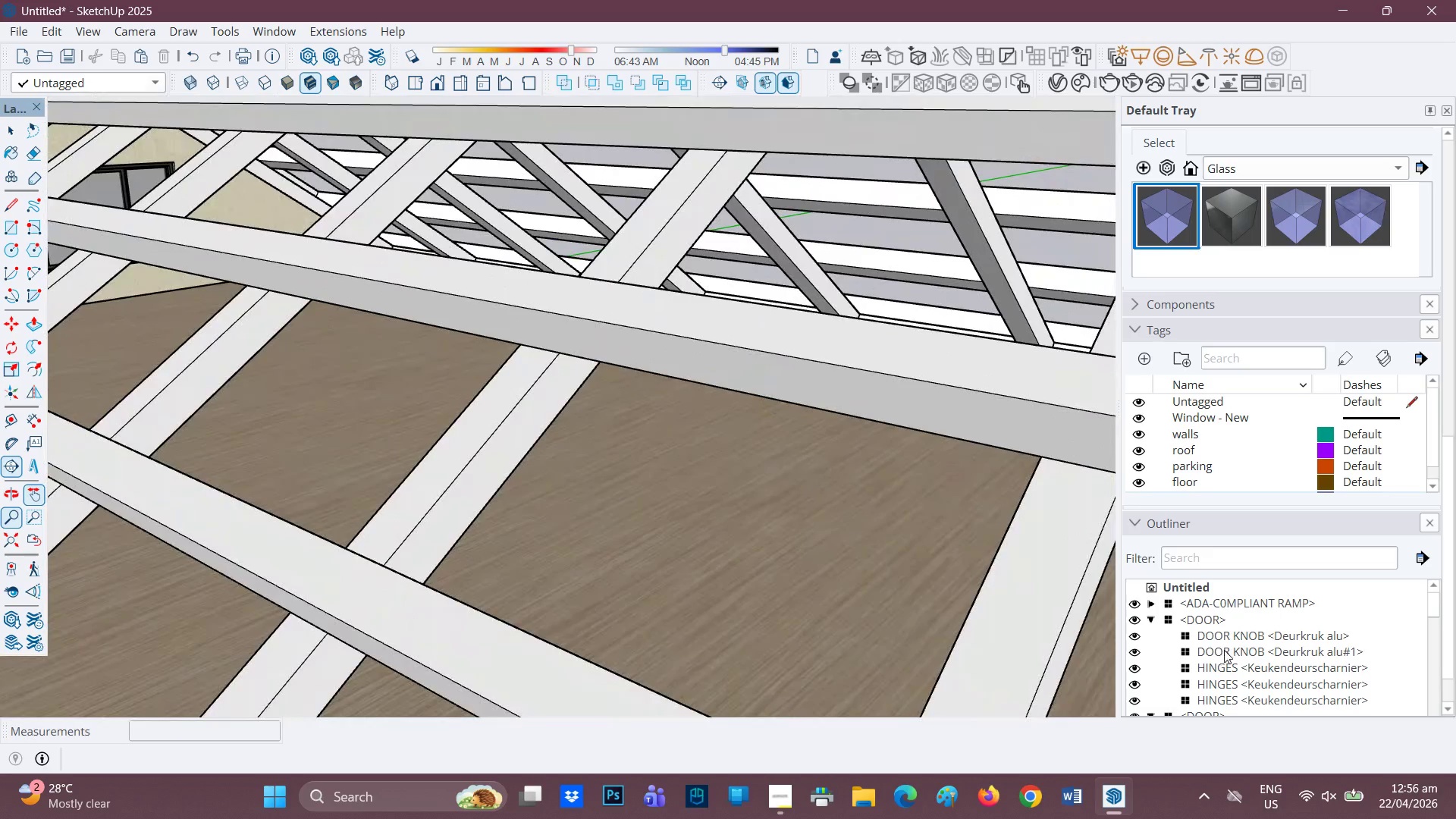 
scroll: coordinate [1174, 613], scroll_direction: down, amount: 1.0
 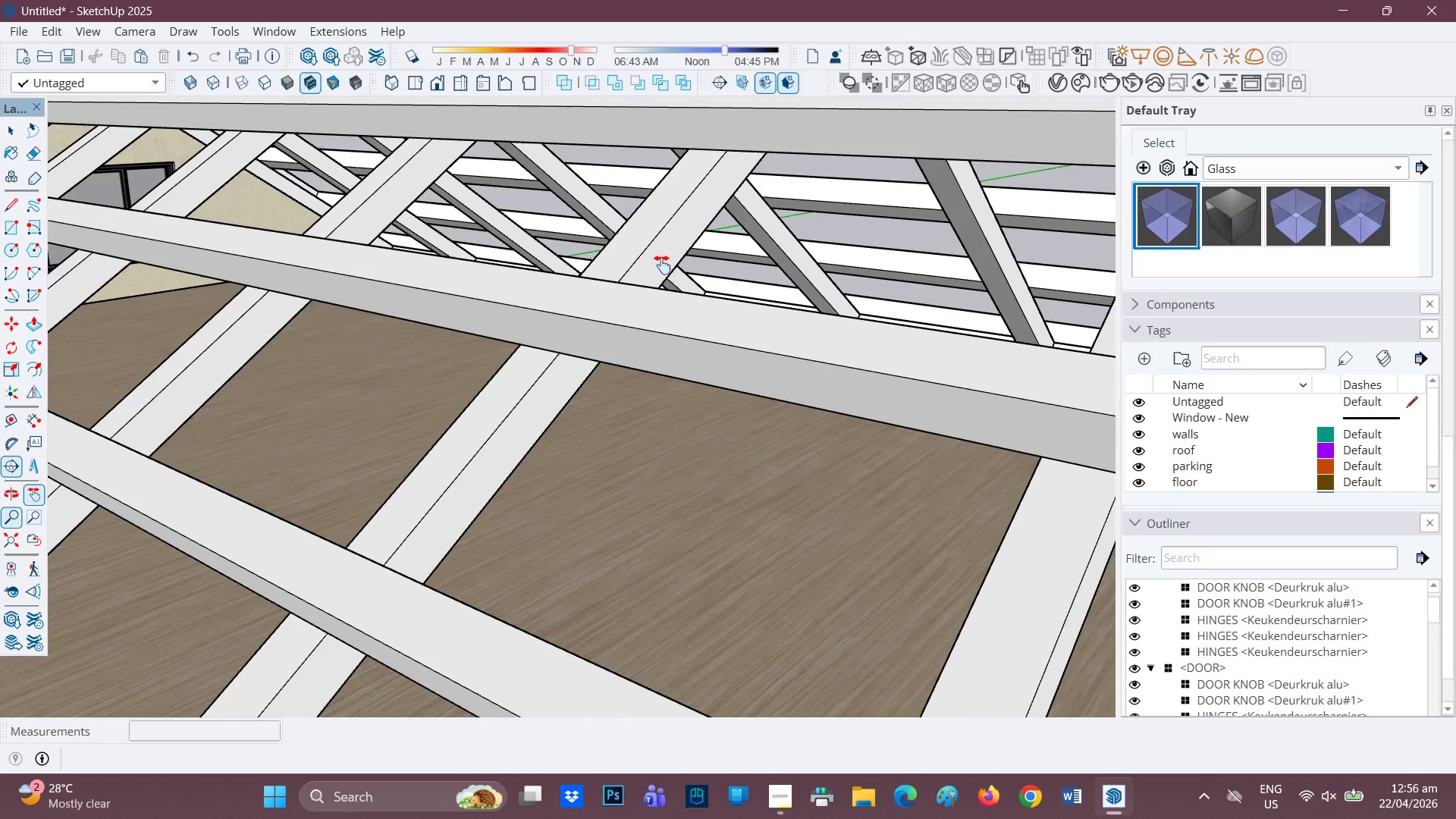 
key(Space)
 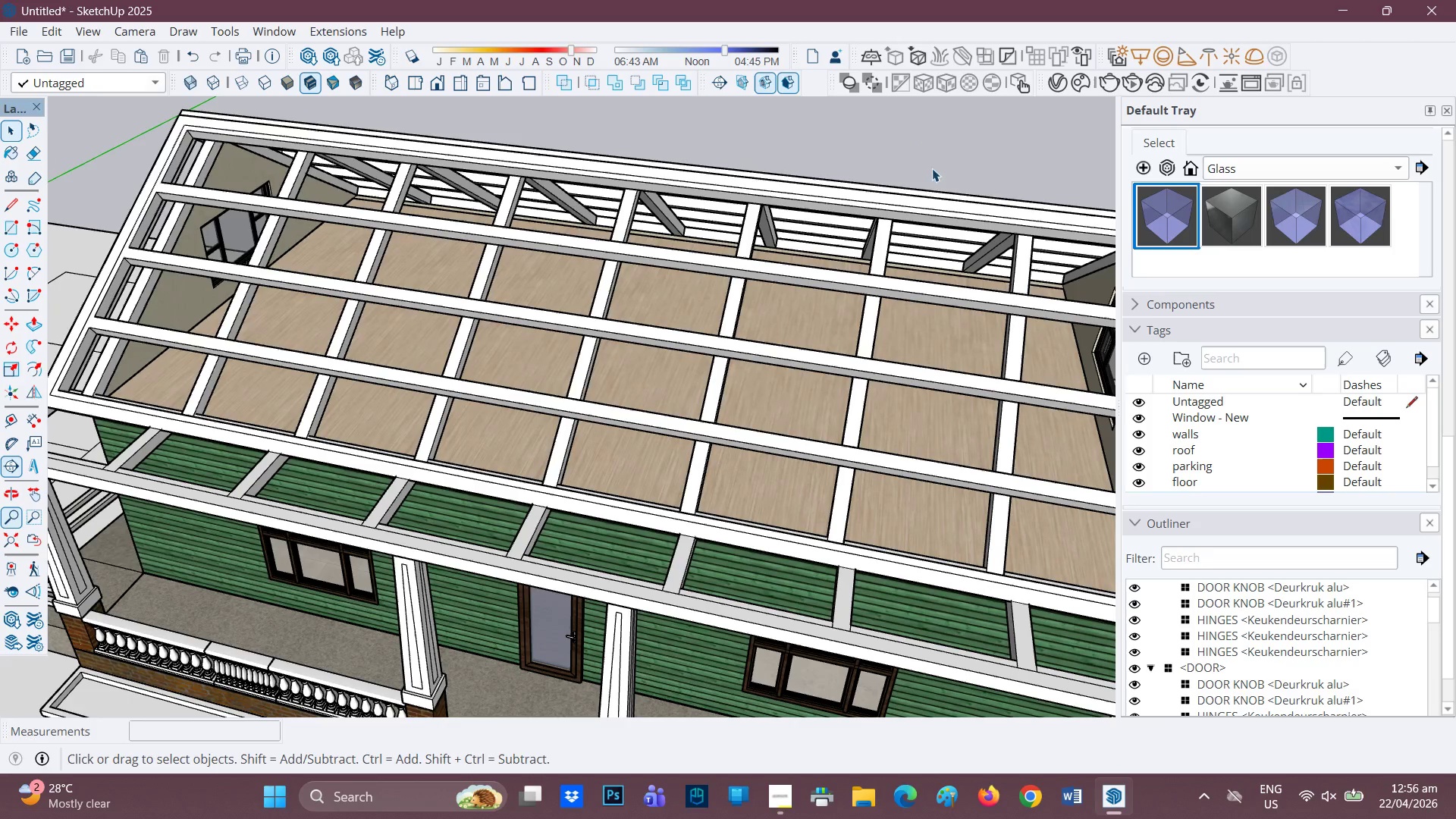 
scroll: coordinate [684, 276], scroll_direction: down, amount: 11.0
 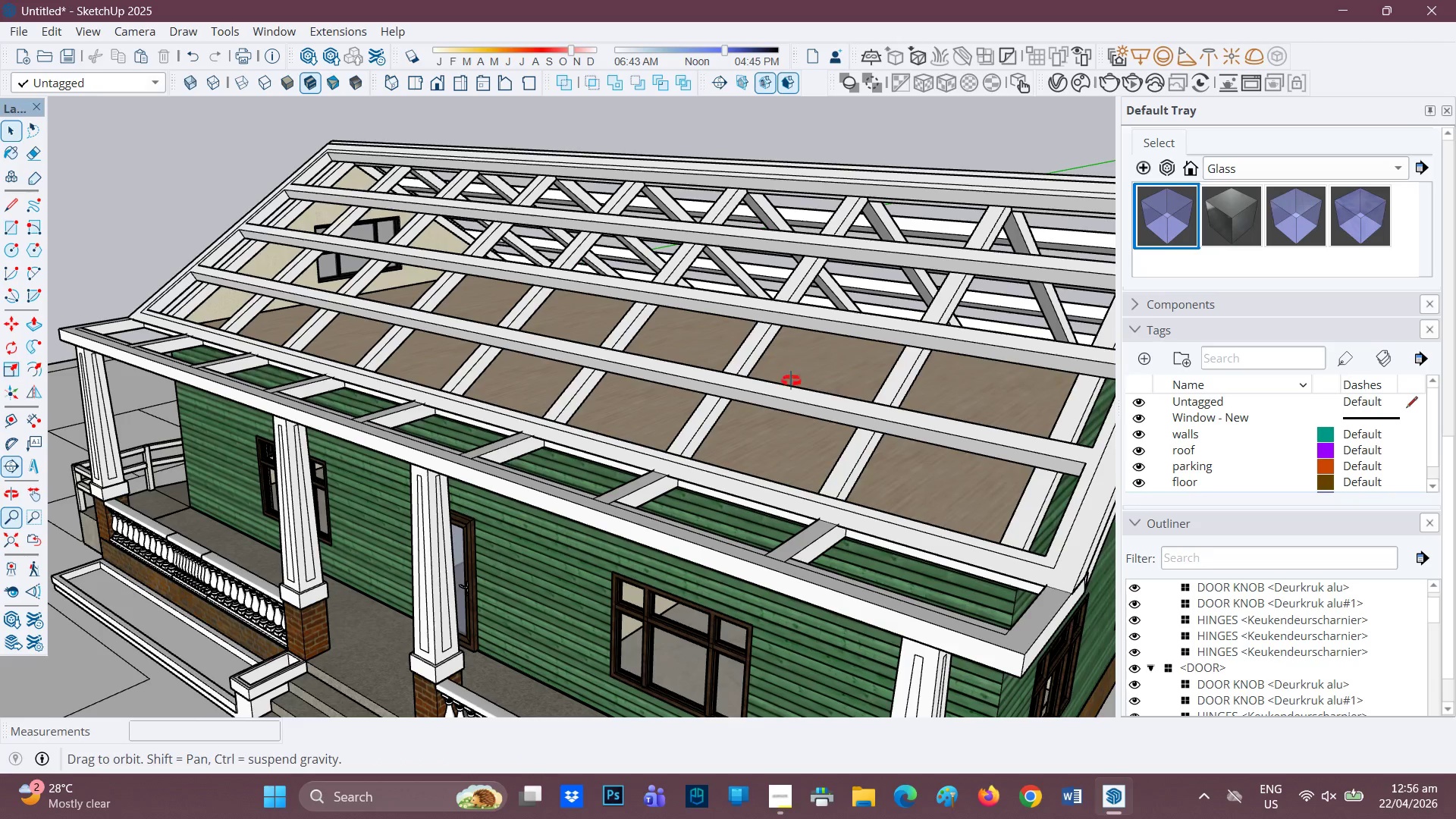 
left_click_drag(start_coordinate=[967, 165], to_coordinate=[534, 175])
 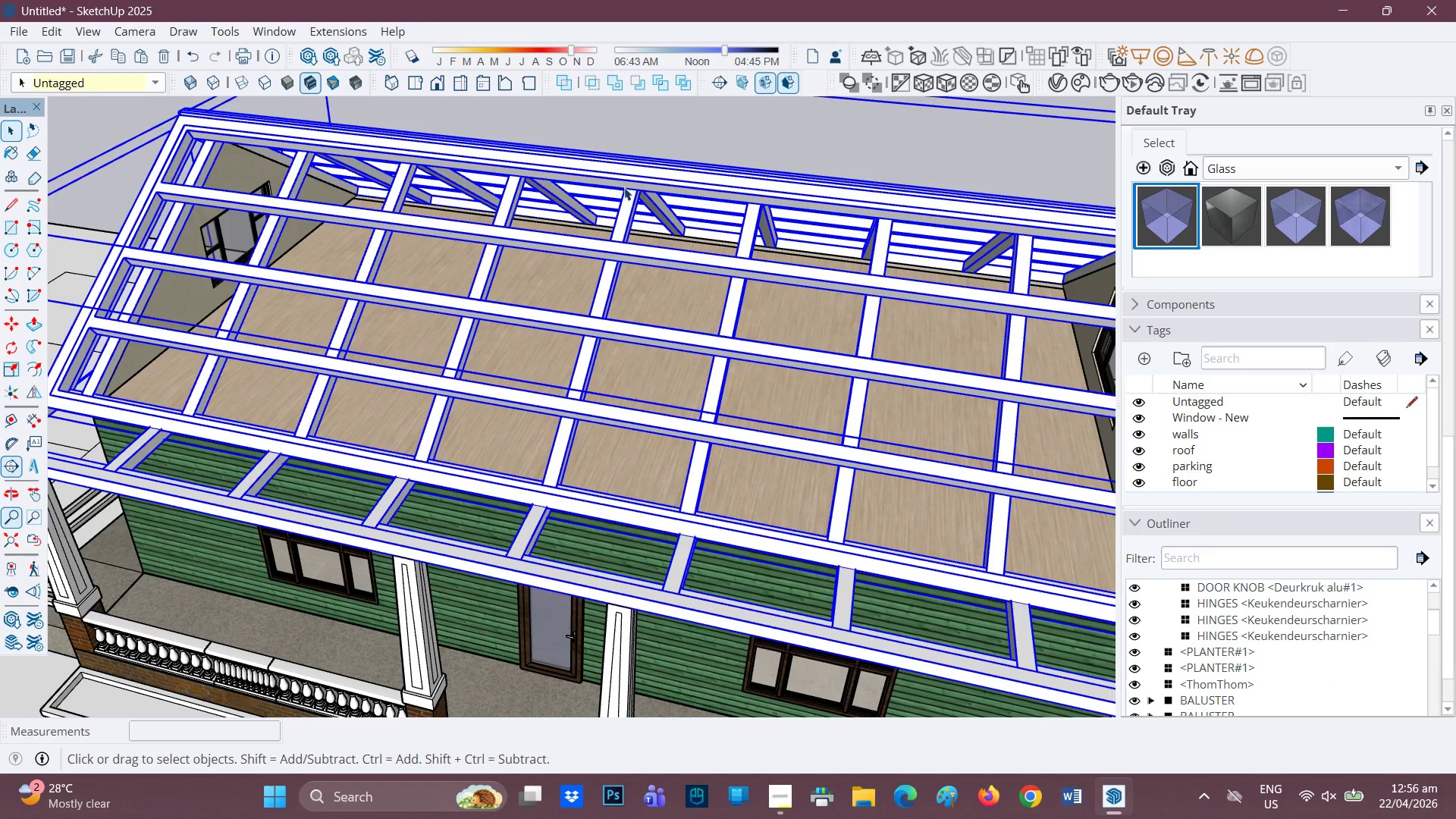 
key(Space)
 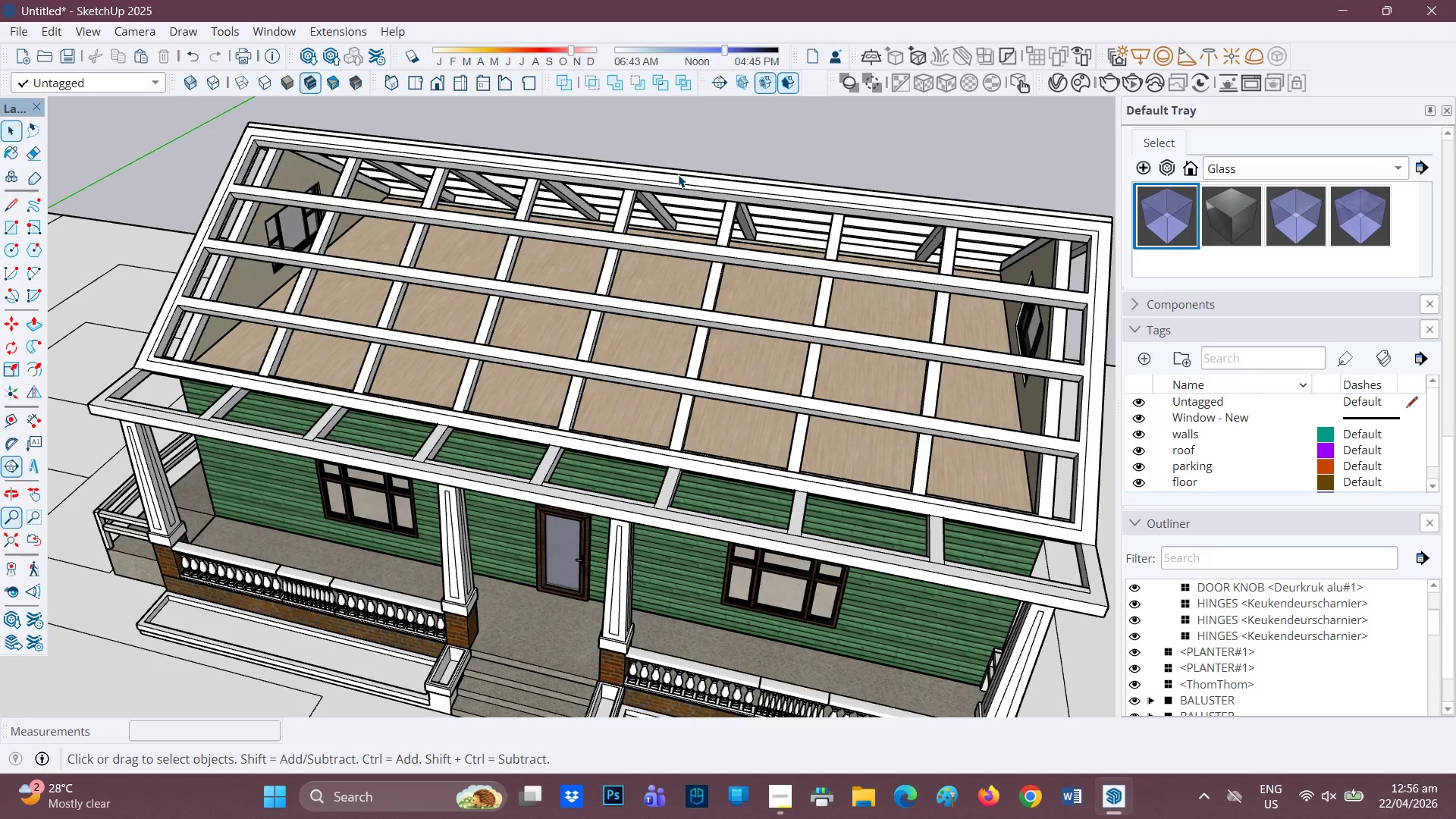 
scroll: coordinate [621, 192], scroll_direction: down, amount: 2.0
 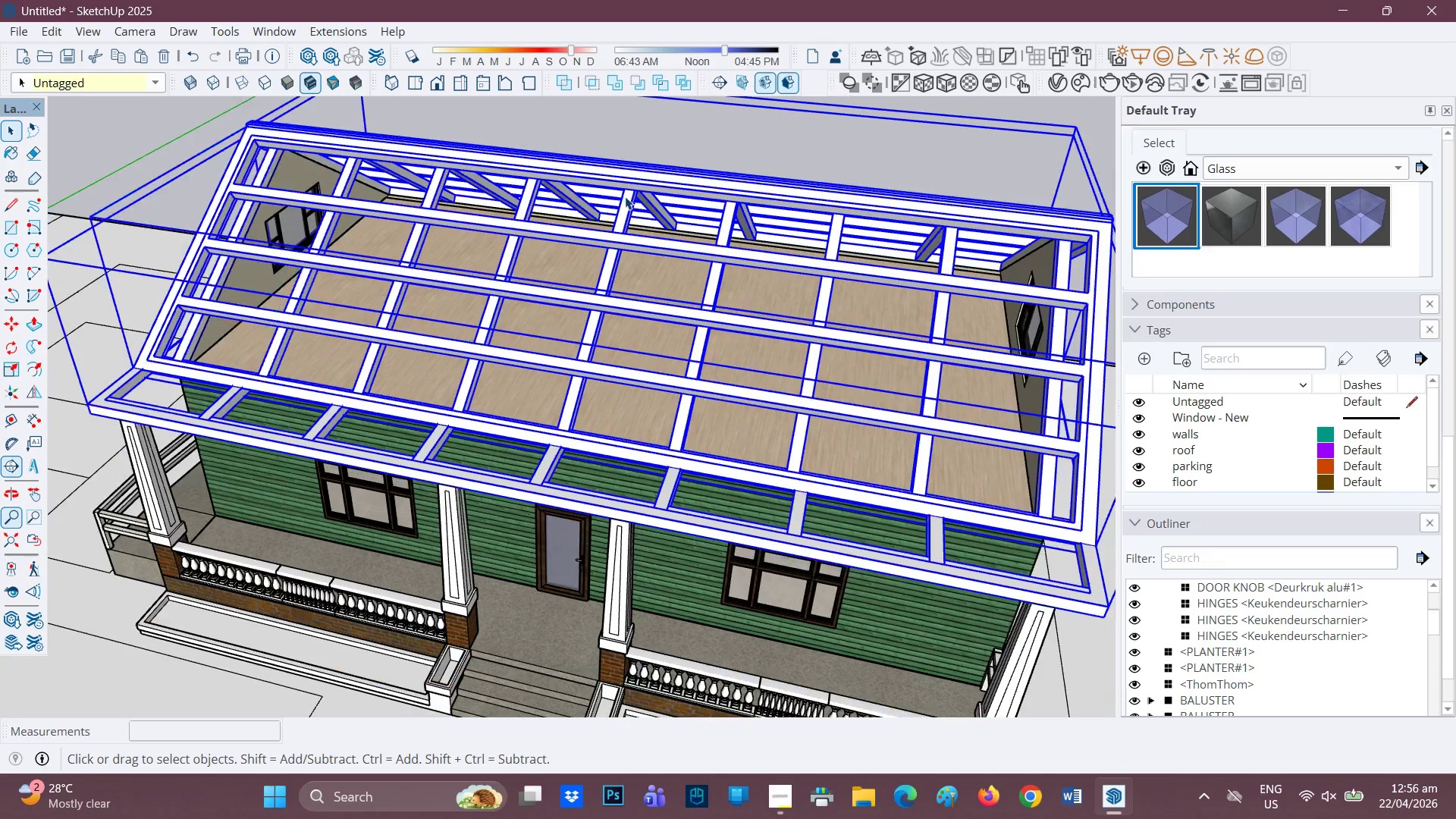 
left_click([679, 185])
 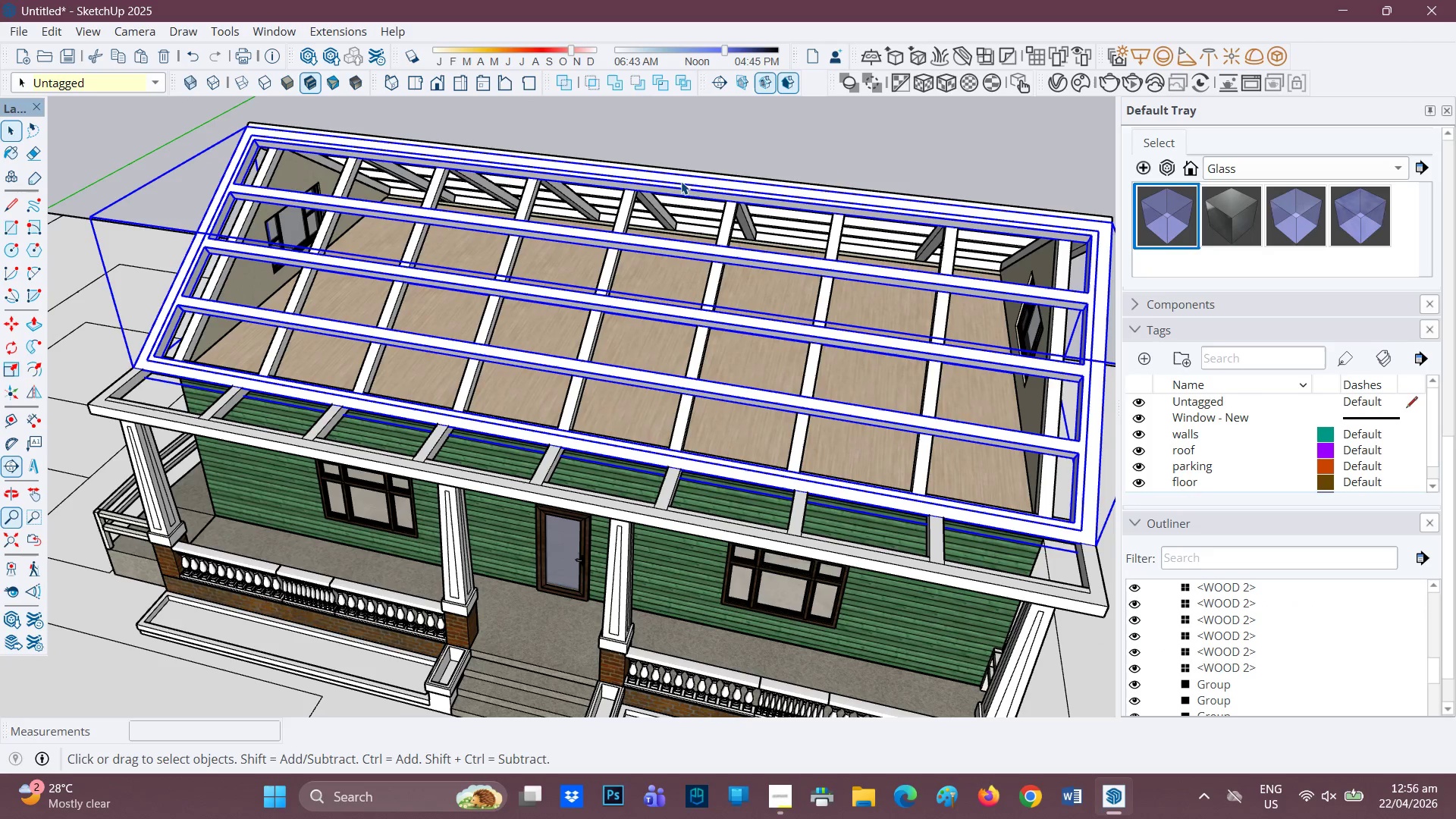 
scroll: coordinate [754, 314], scroll_direction: none, amount: 0.0
 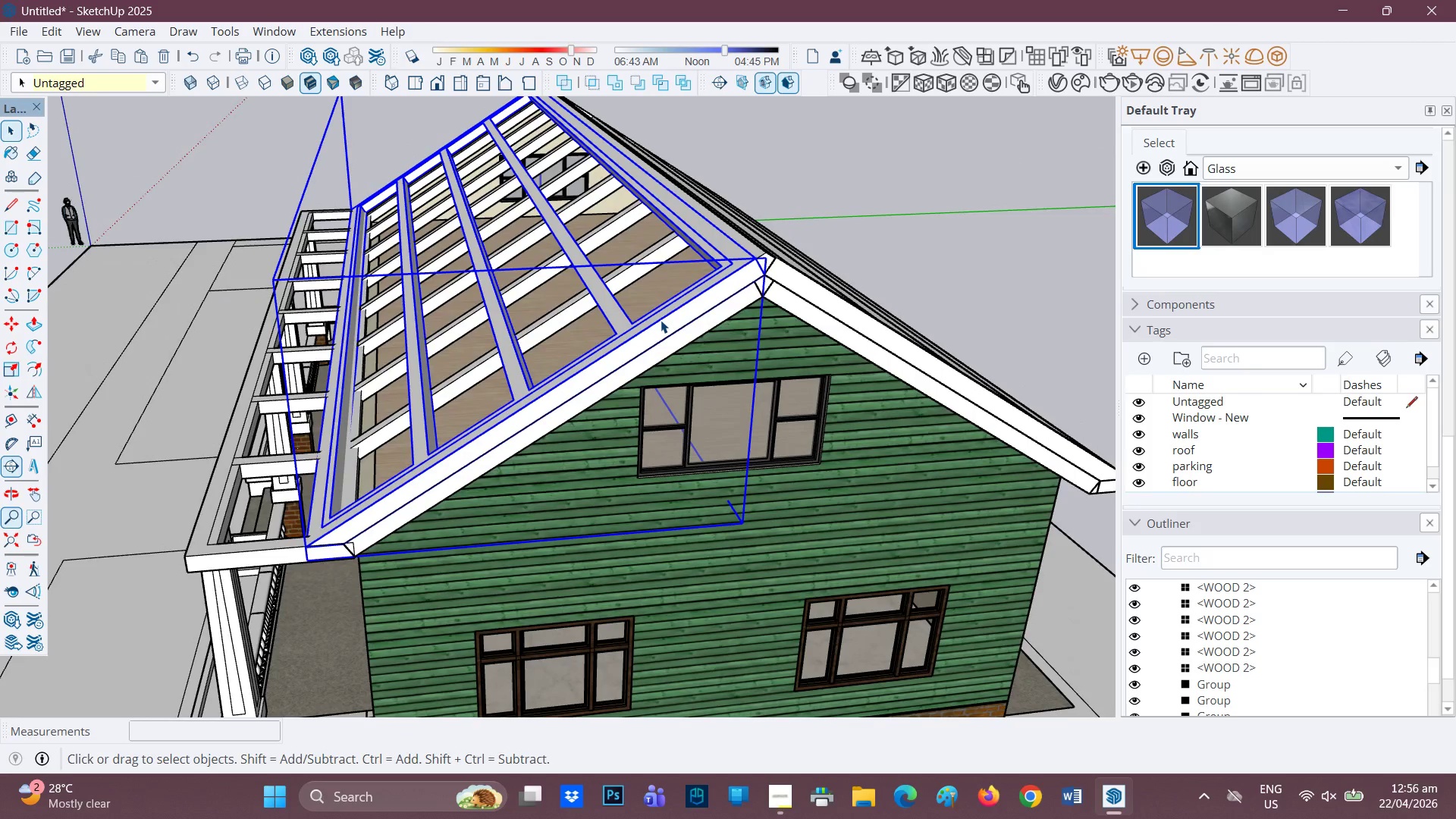 
hold_key(key=ShiftLeft, duration=3.36)
left_click([799, 279])
 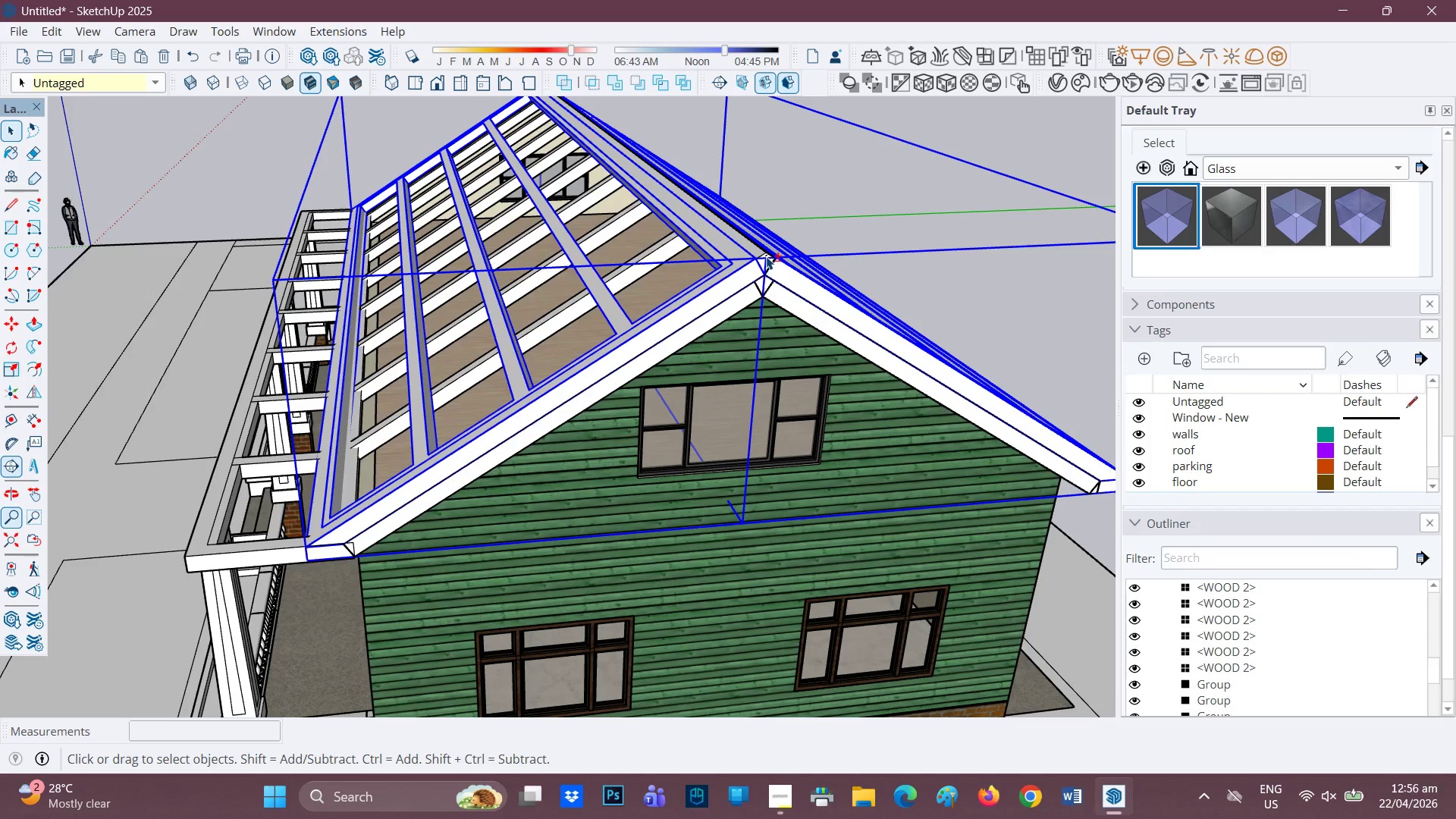 
right_click([767, 256])
 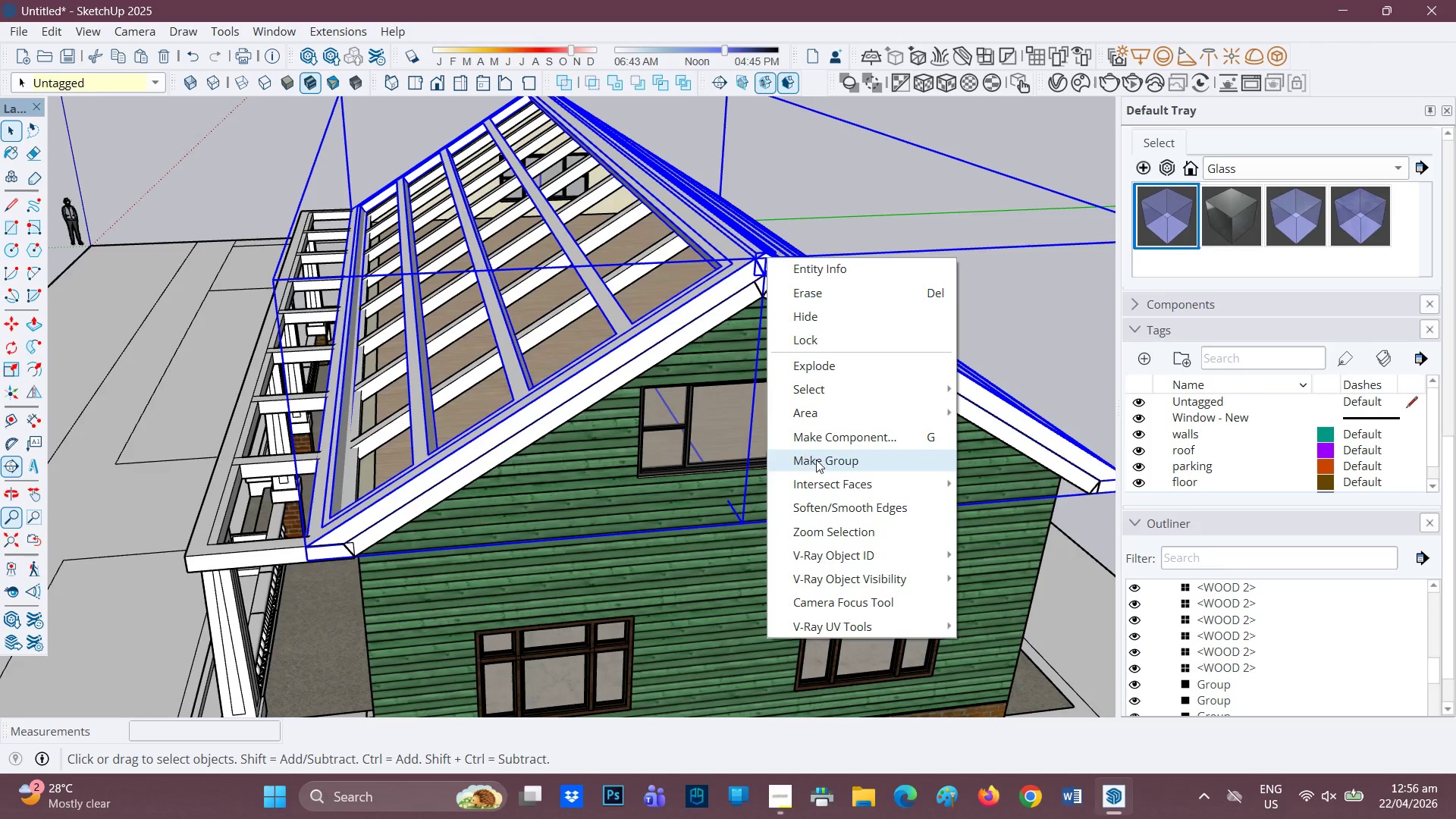 
left_click([833, 457])
 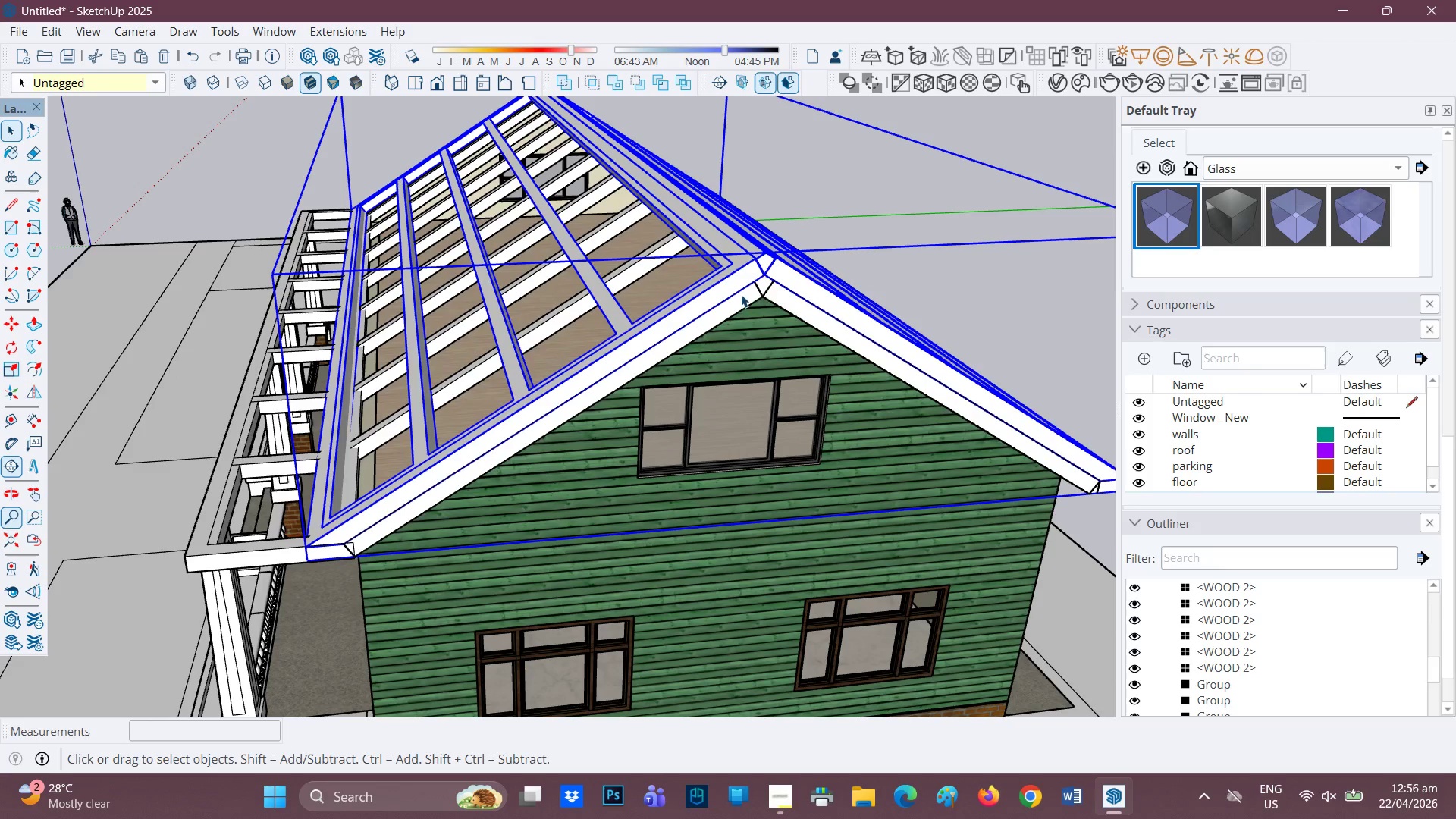 
scroll: coordinate [761, 287], scroll_direction: up, amount: 1.0
 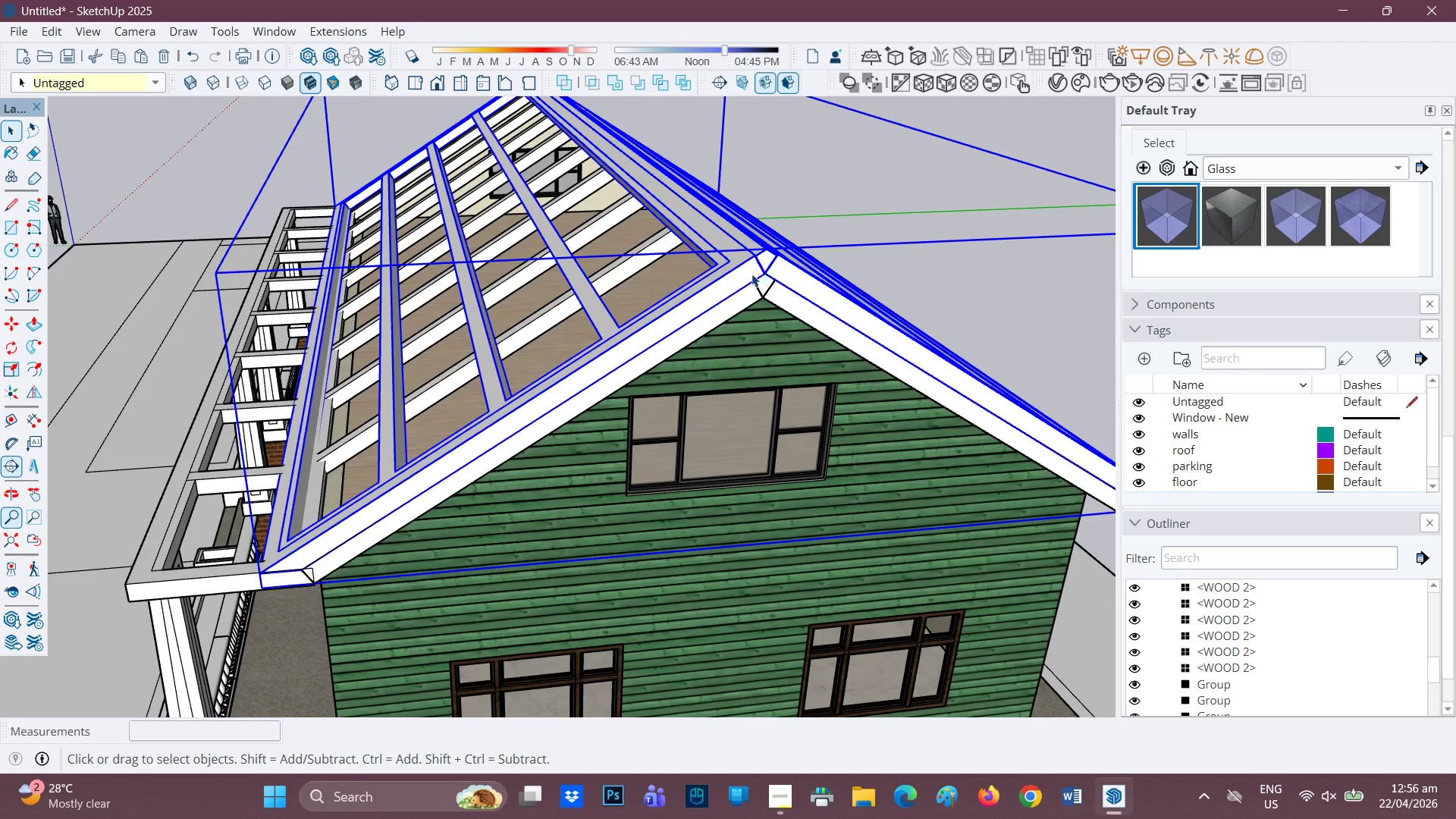 
key(Space)
 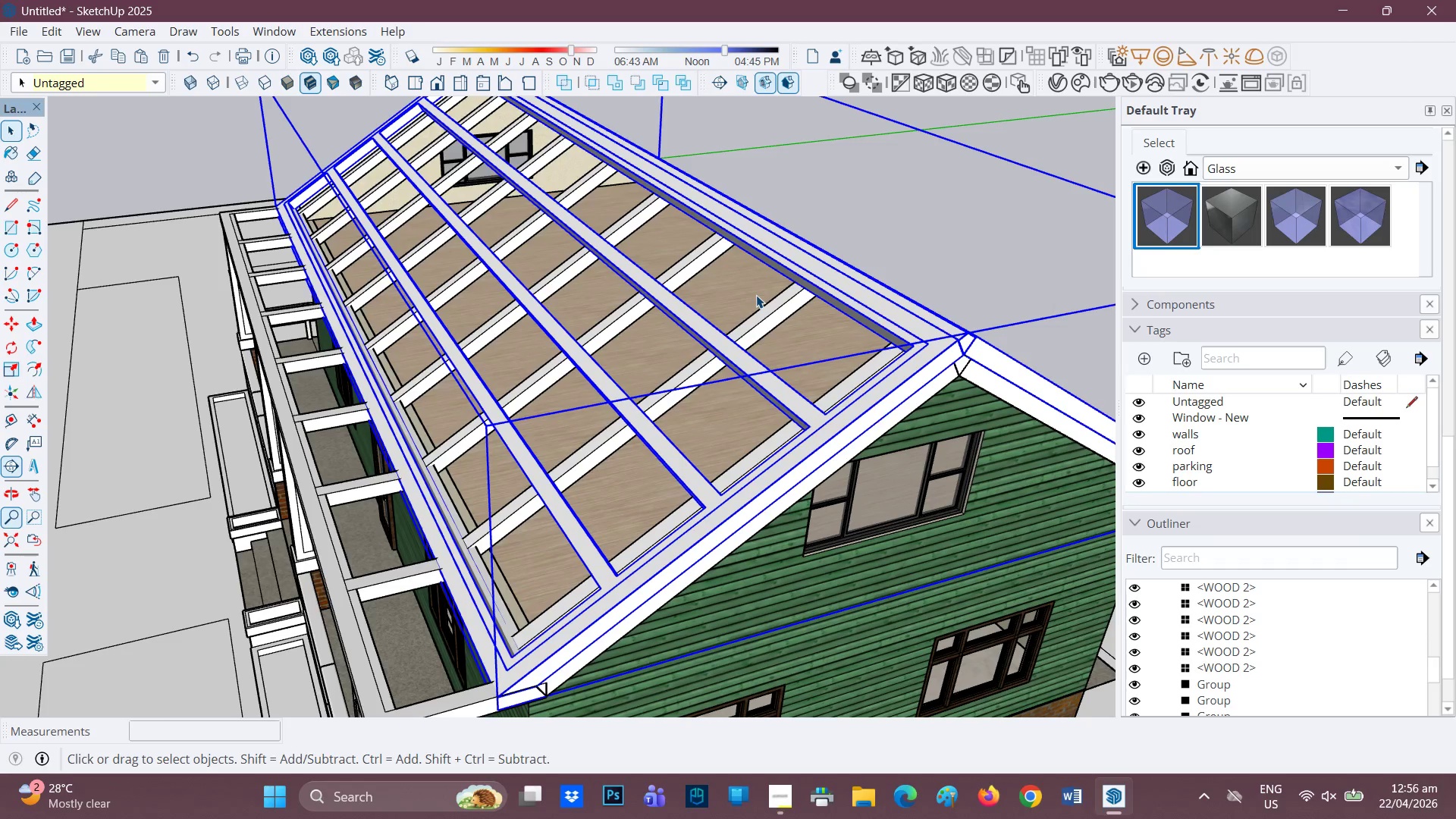 
scroll: coordinate [755, 303], scroll_direction: none, amount: 0.0
 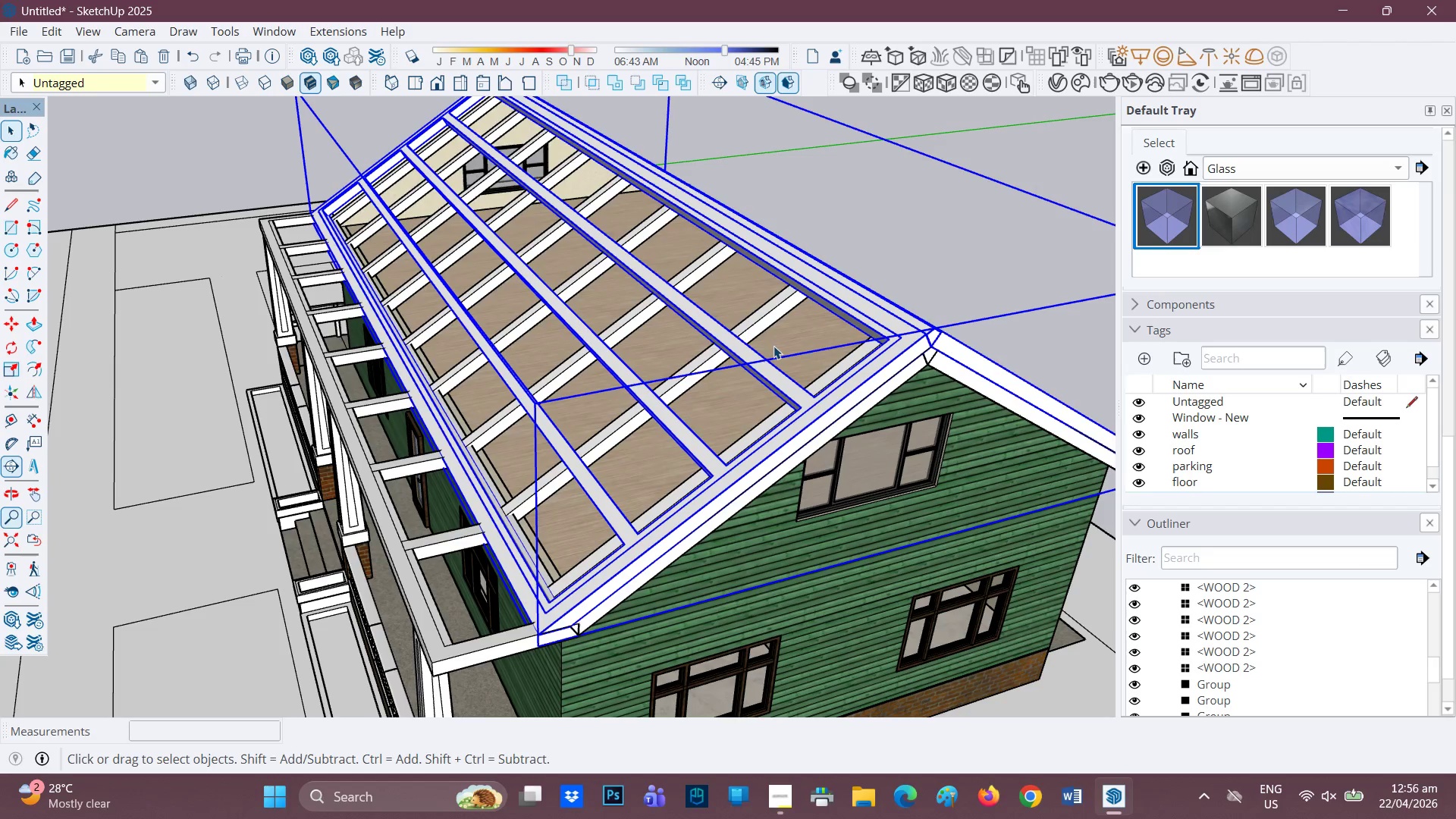 
key(Space)
 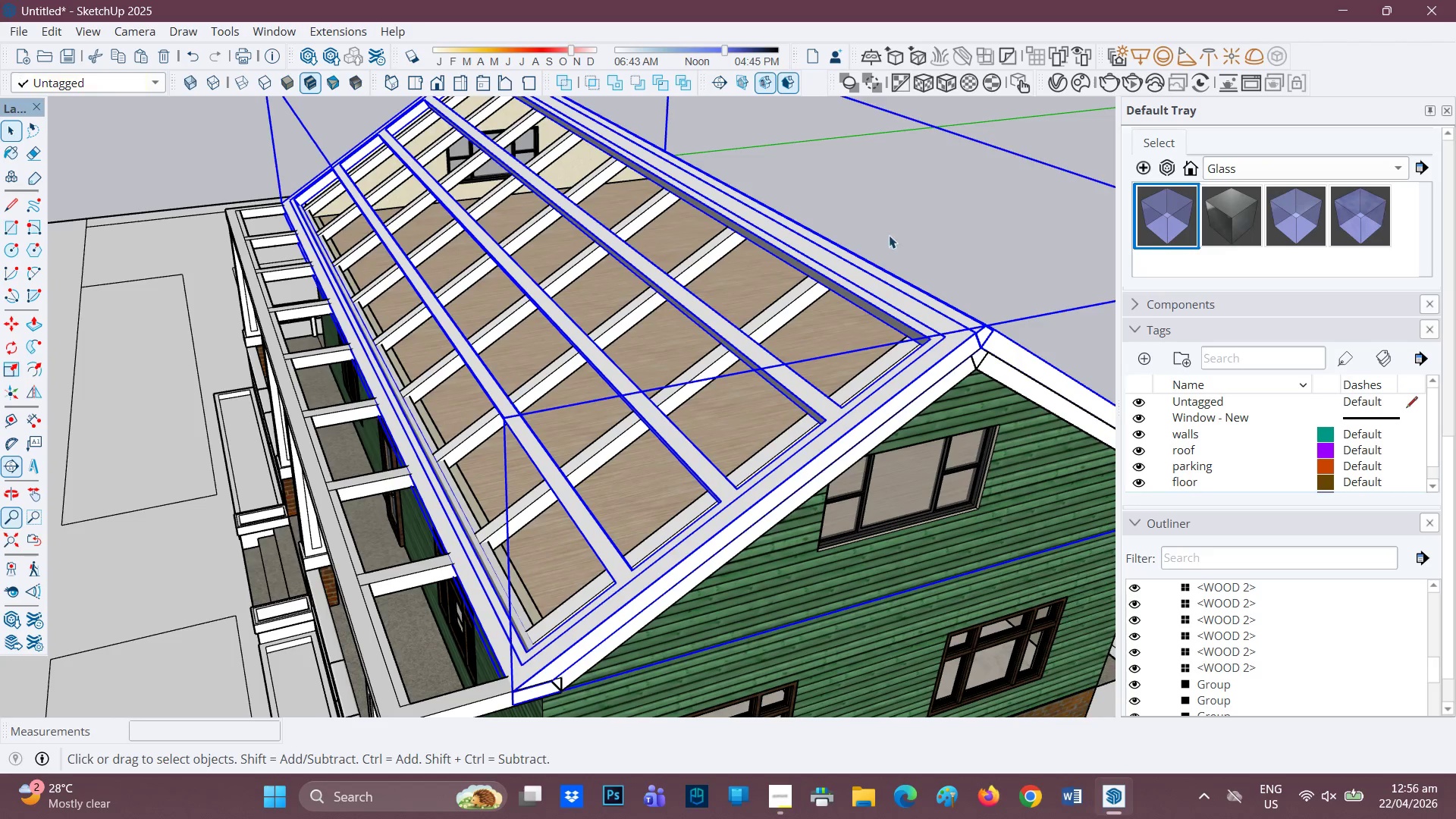 
scroll: coordinate [718, 330], scroll_direction: none, amount: 0.0
 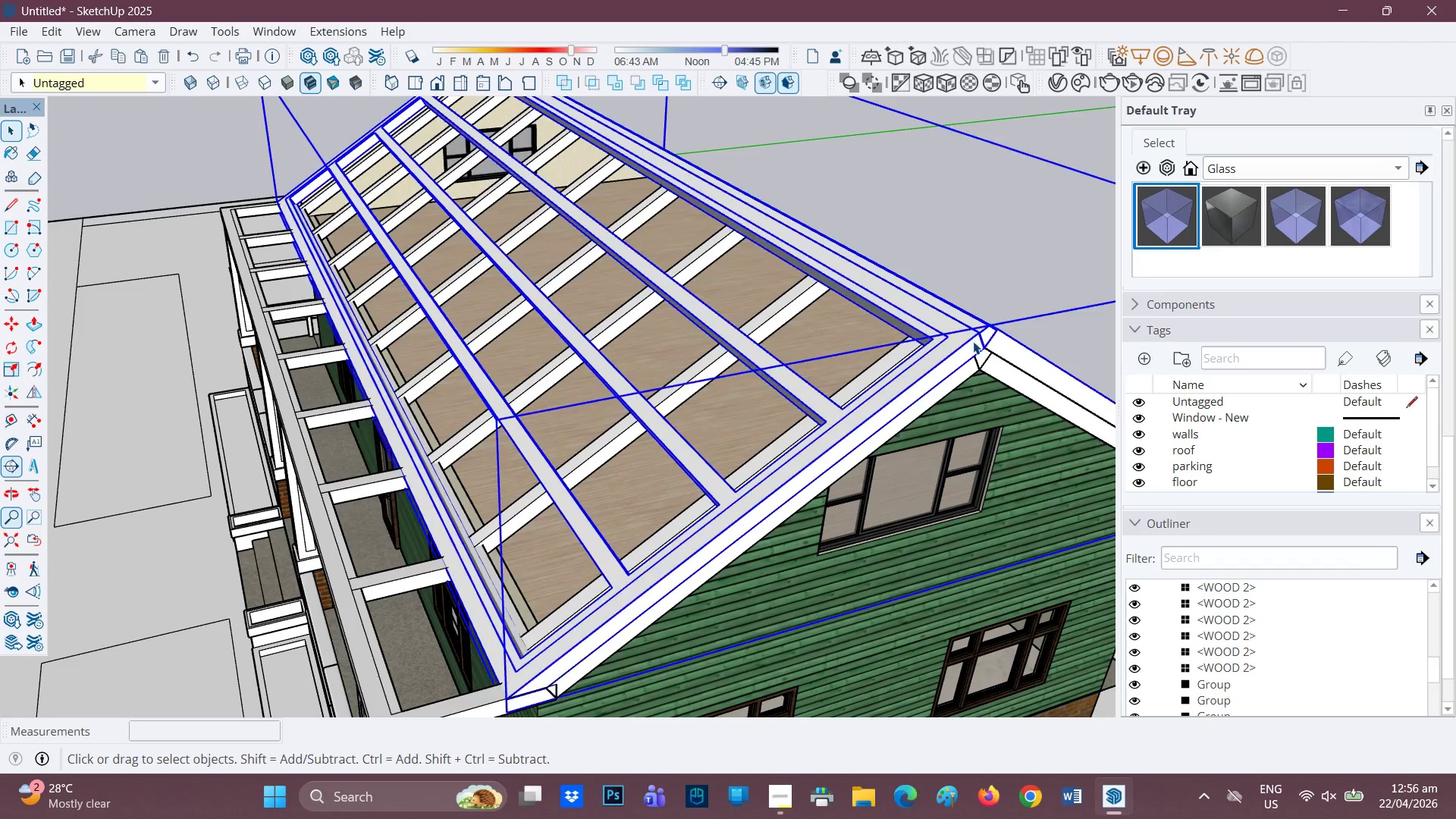 
scroll: coordinate [1176, 579], scroll_direction: down, amount: 1.0
 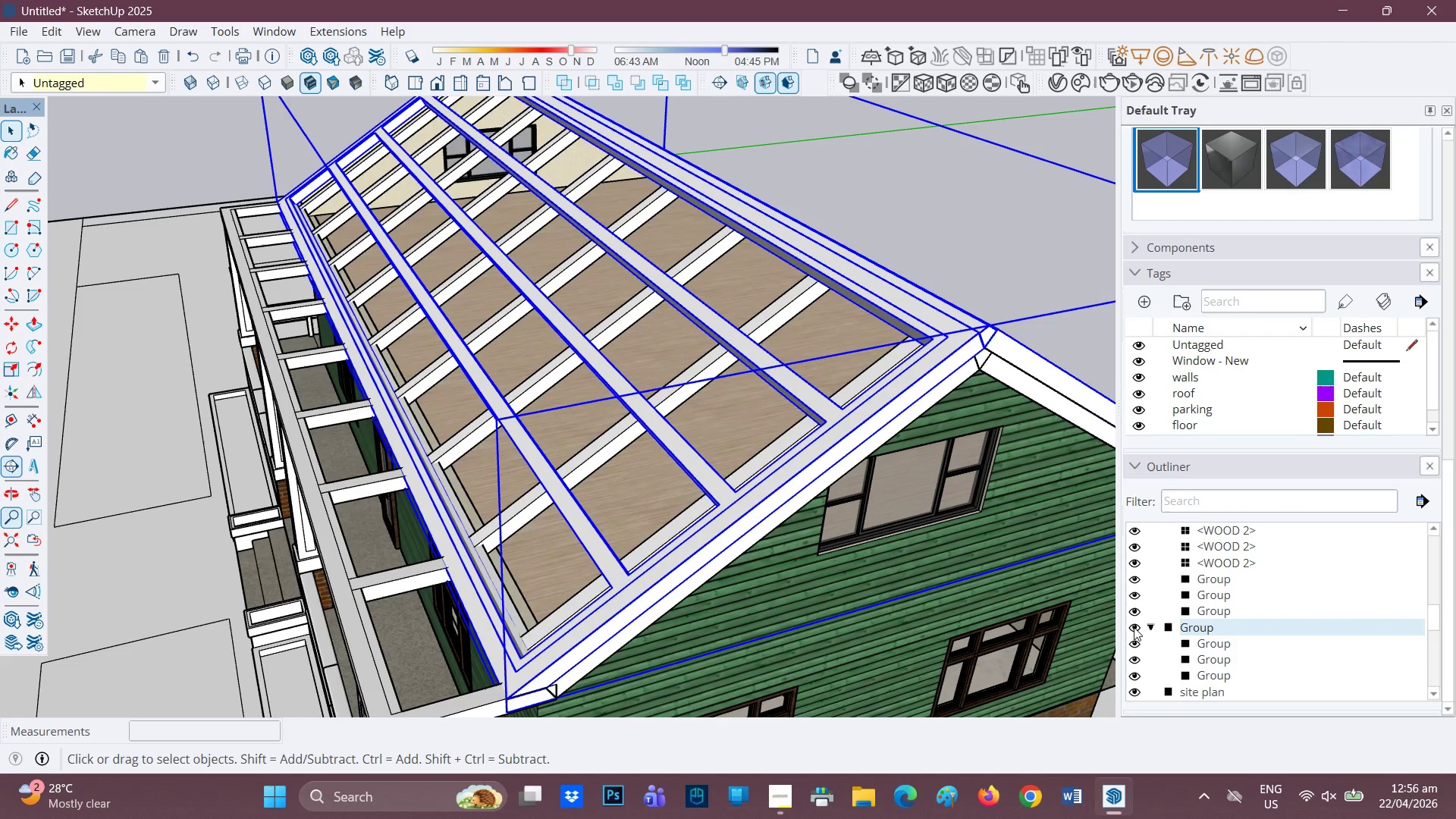 
left_click([1134, 627])
 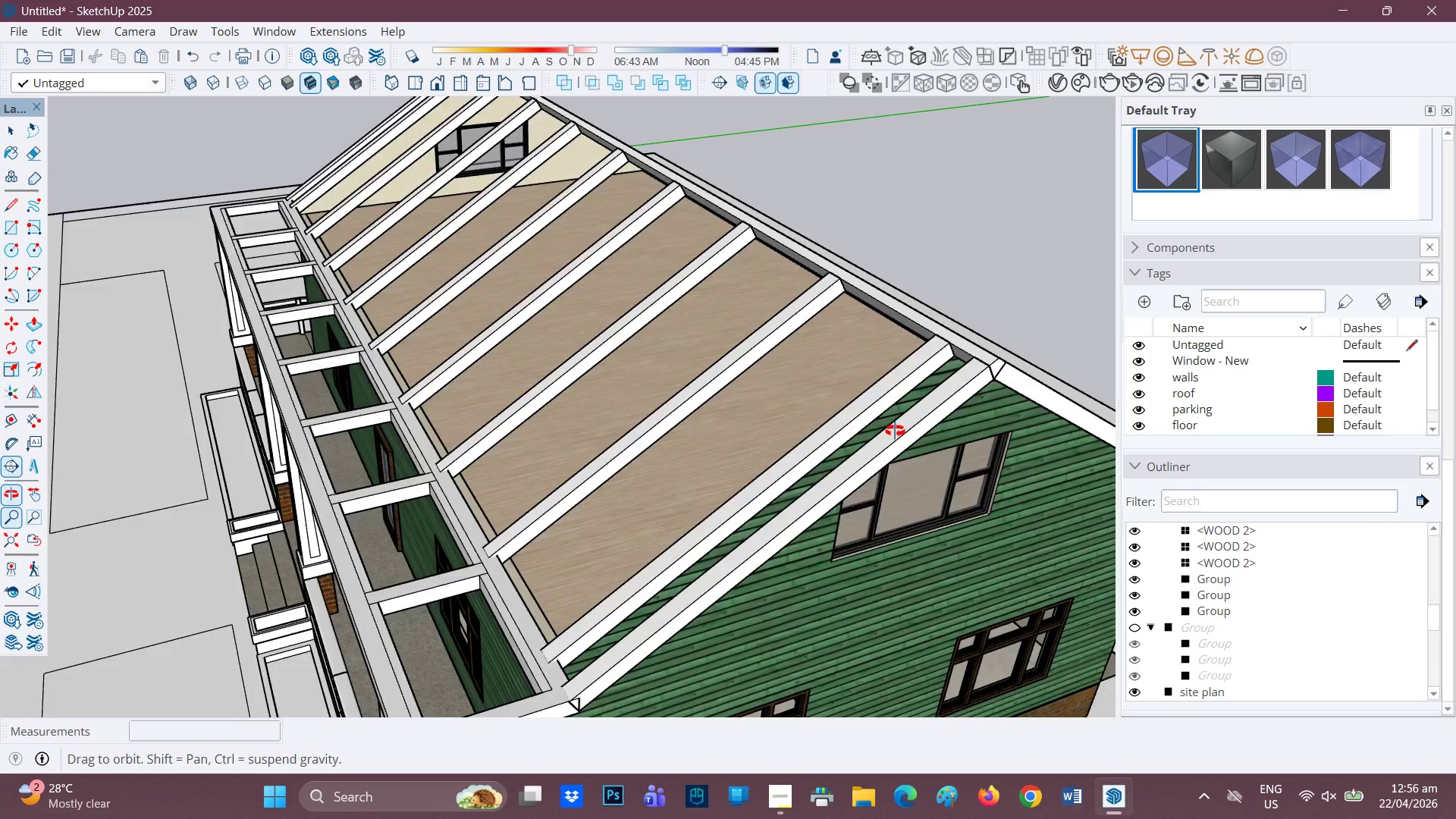 
scroll: coordinate [808, 155], scroll_direction: up, amount: 4.0
 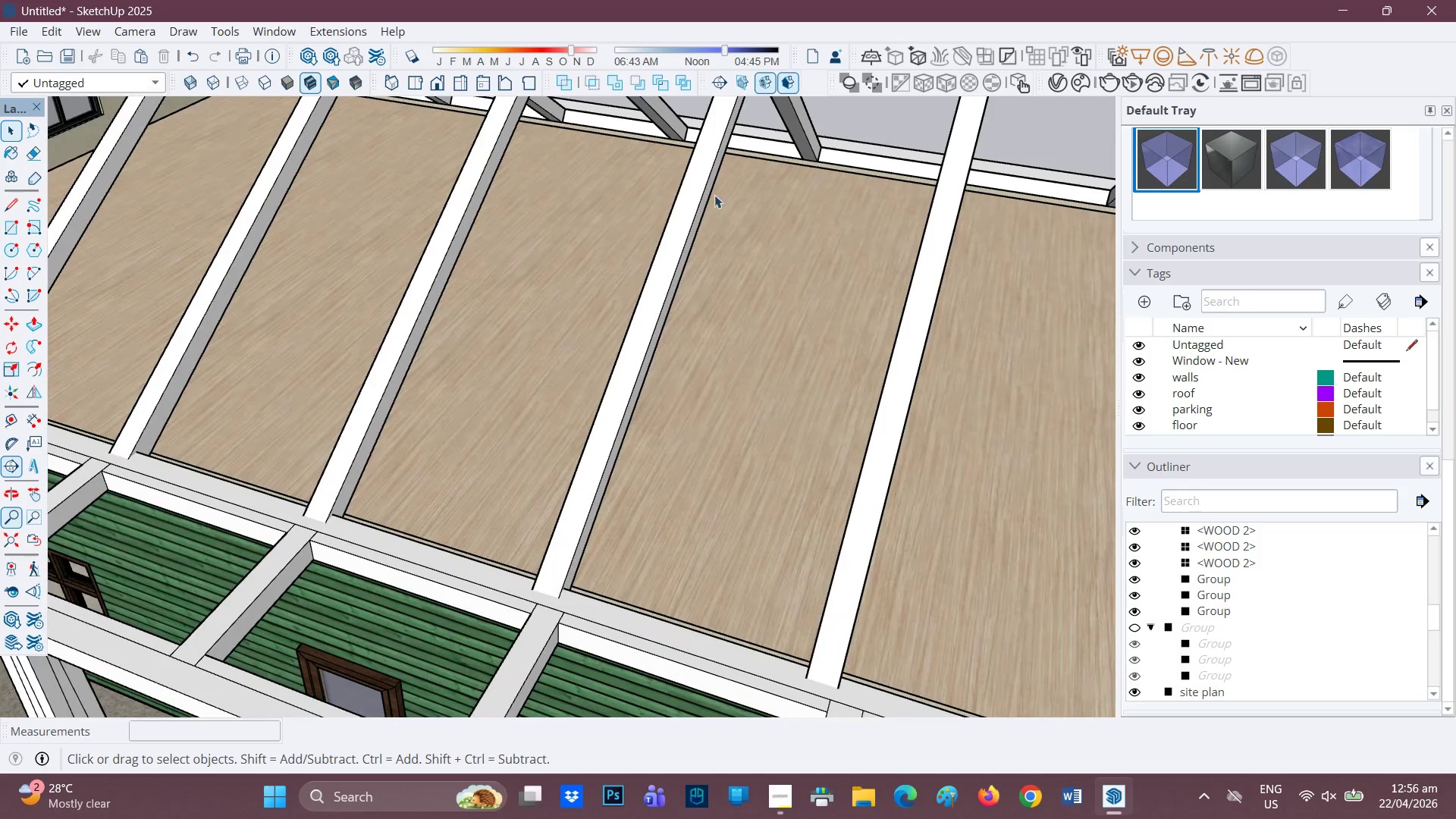 
scroll: coordinate [514, 224], scroll_direction: down, amount: 1.0
 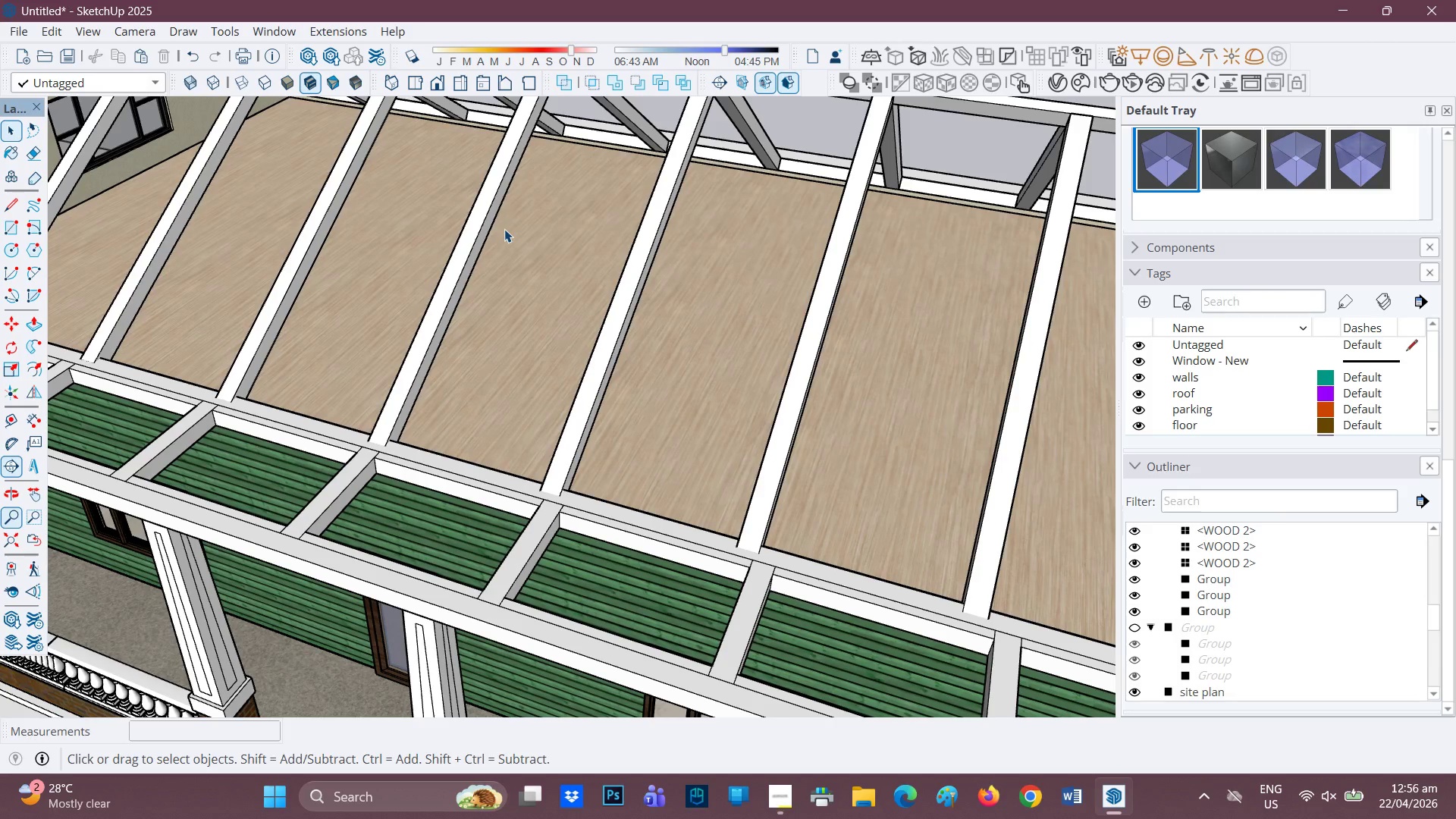 
scroll: coordinate [632, 200], scroll_direction: up, amount: 2.0
 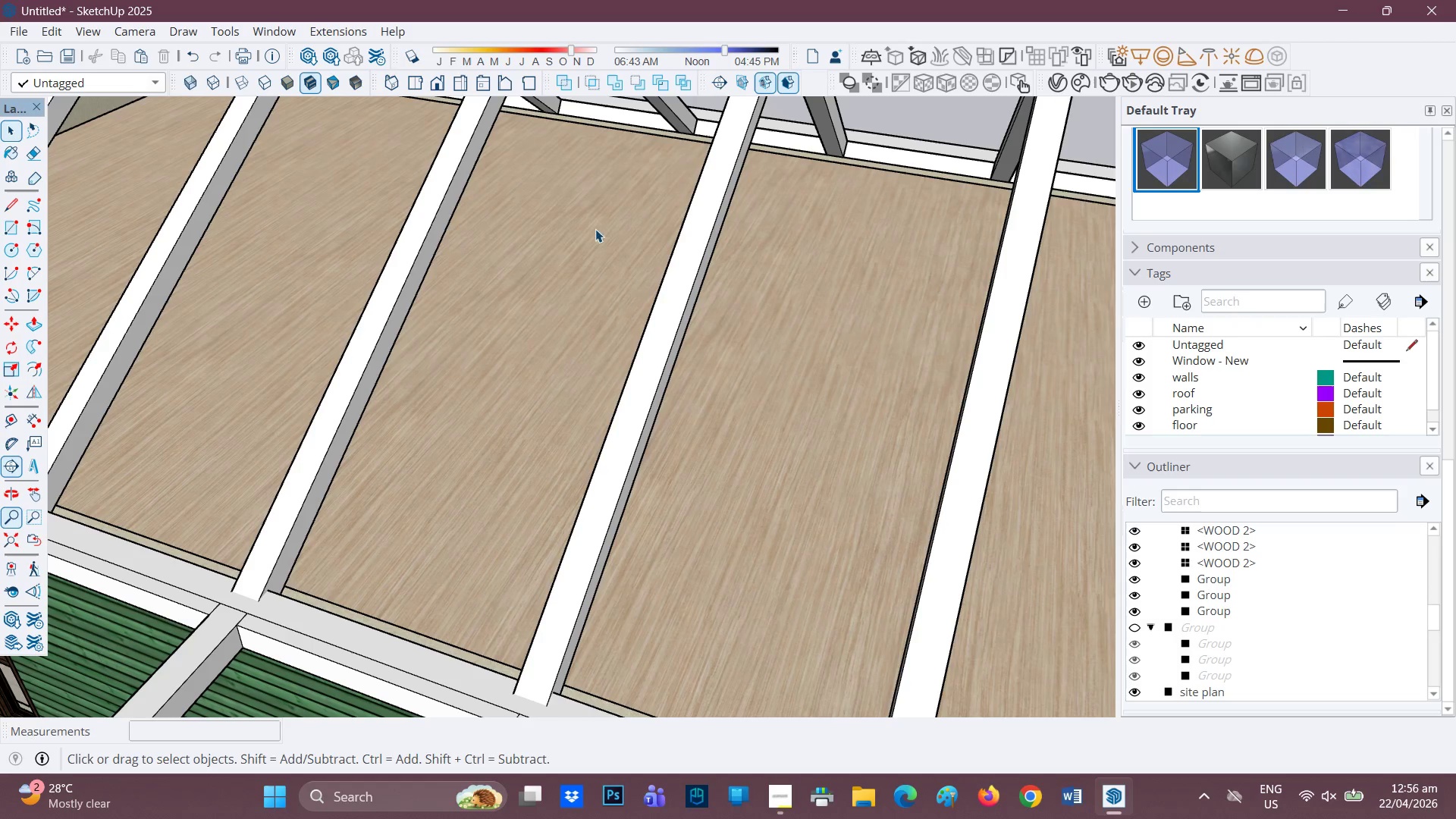 
scroll: coordinate [513, 208], scroll_direction: down, amount: 1.0
 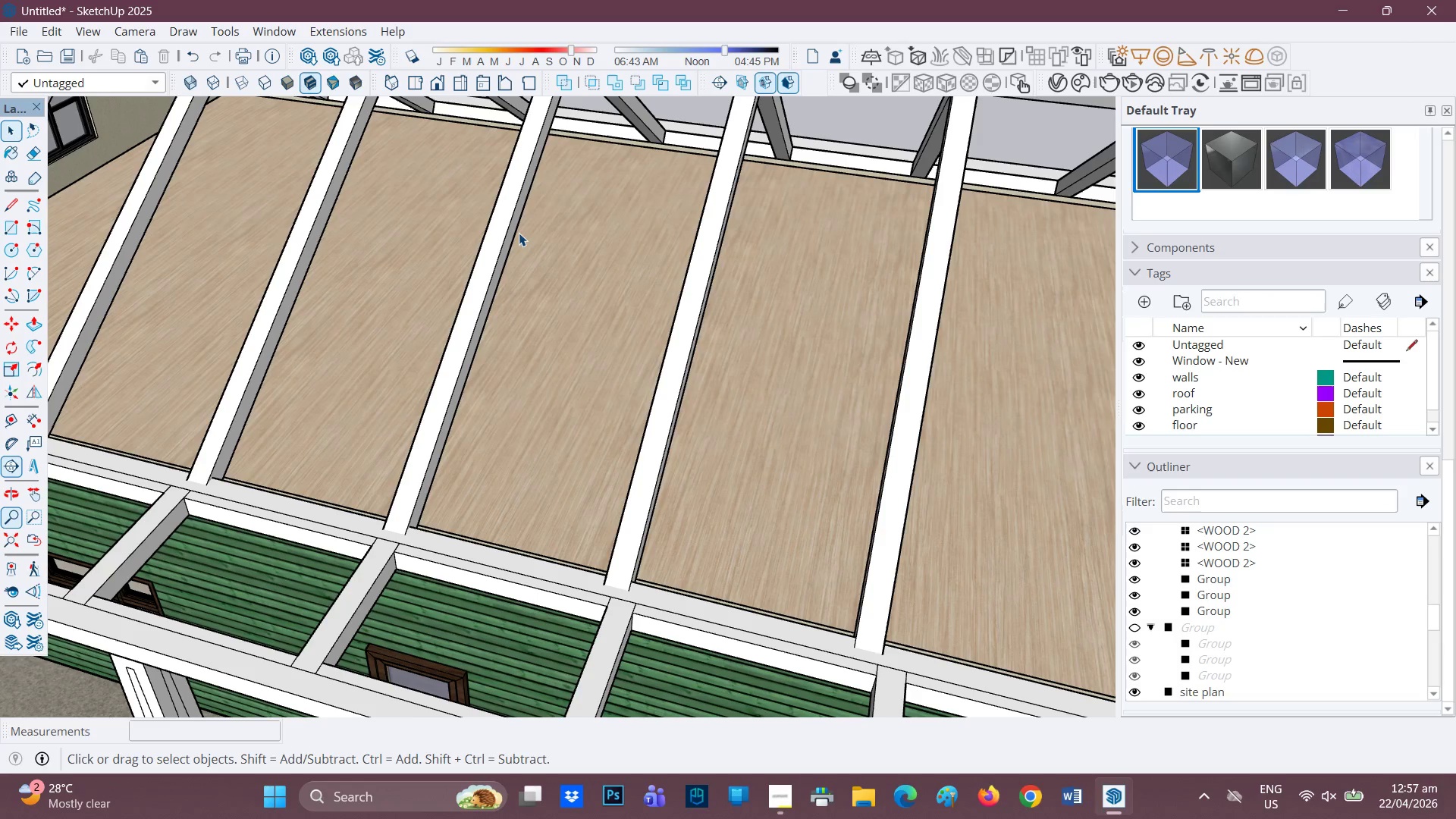 
wait(5.44)
 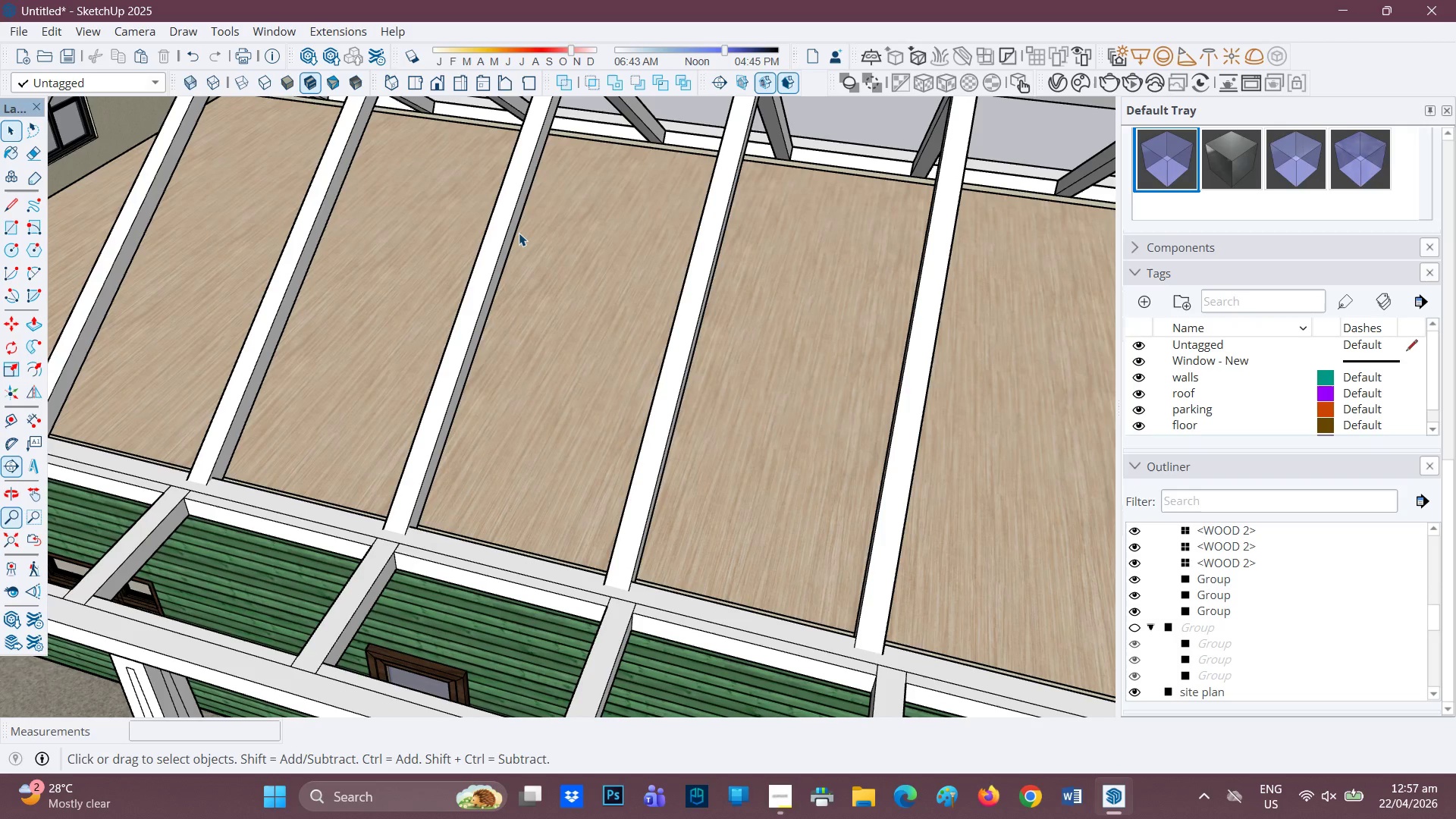 
scroll: coordinate [494, 189], scroll_direction: down, amount: 4.0
 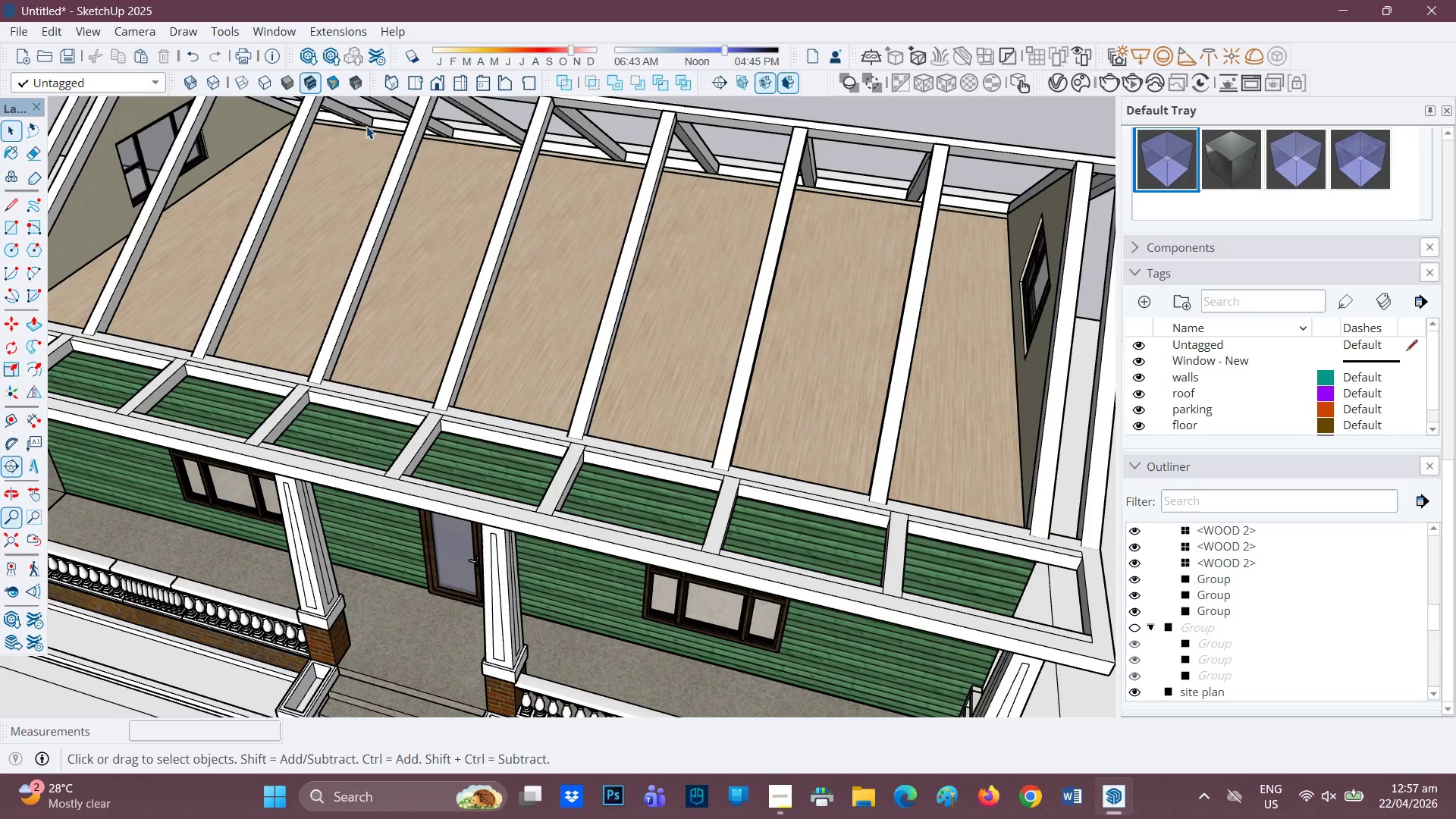 
scroll: coordinate [375, 158], scroll_direction: none, amount: 0.0
 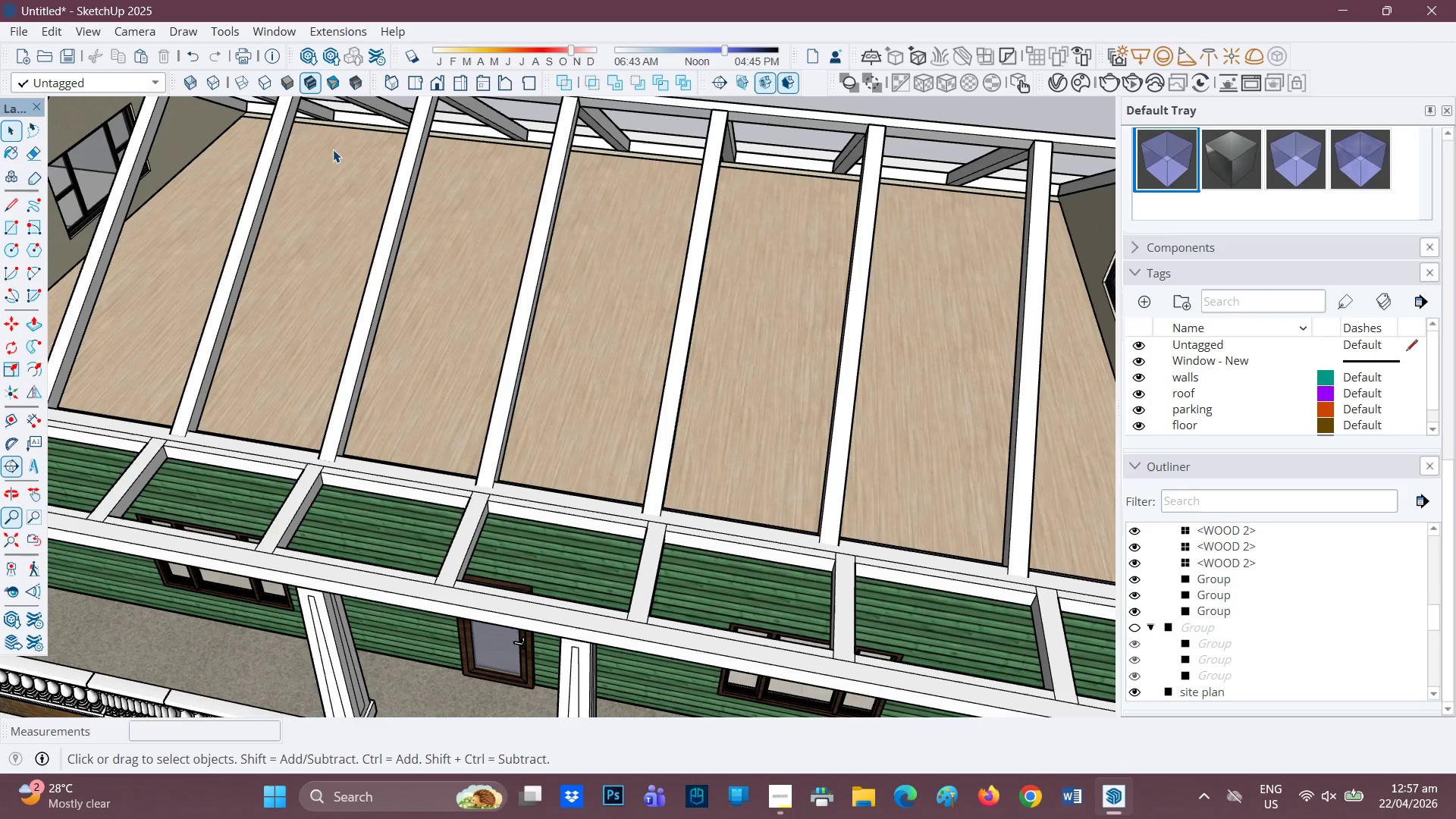 
key(Space)
 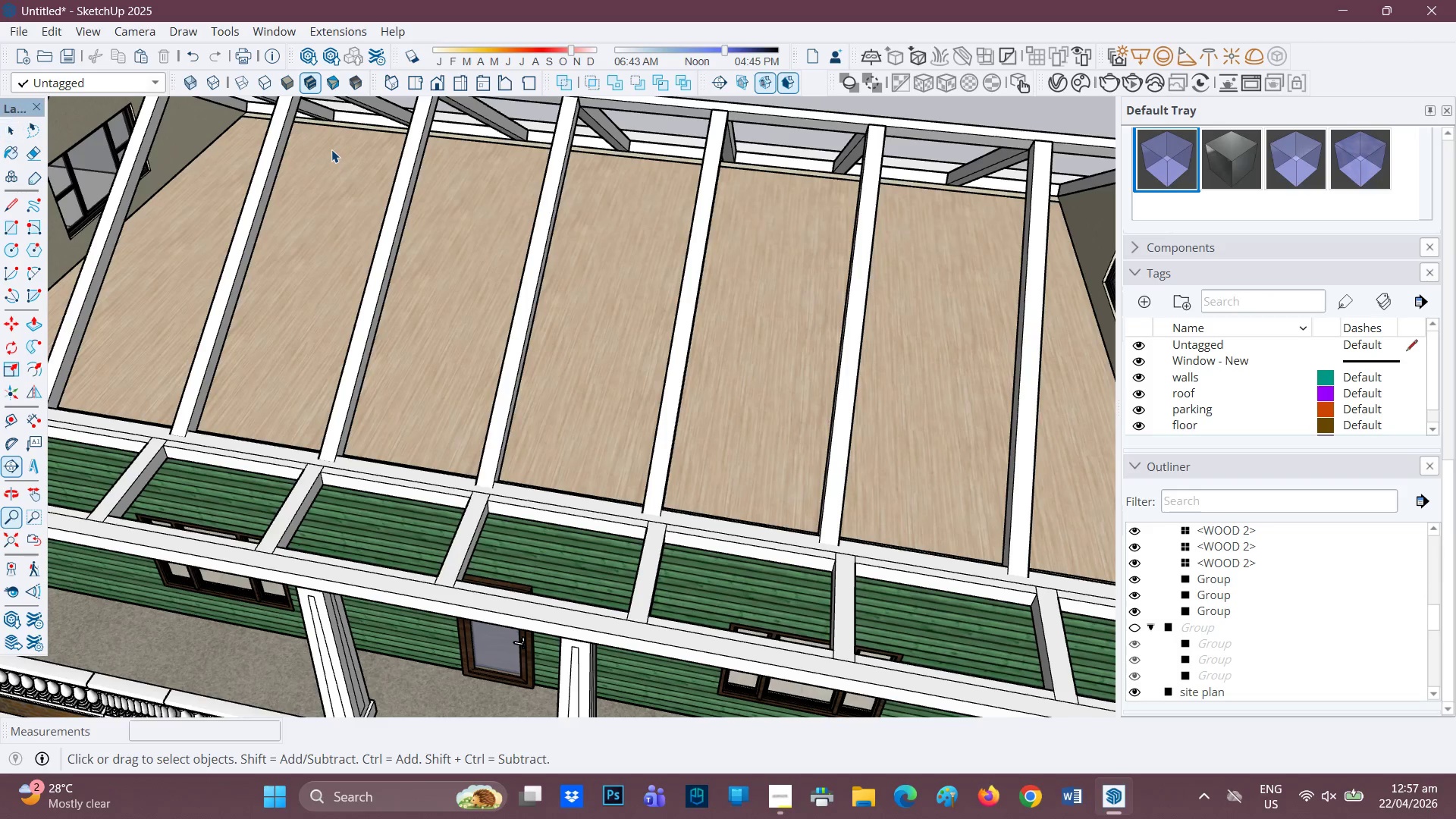 
scroll: coordinate [332, 149], scroll_direction: none, amount: 0.0
 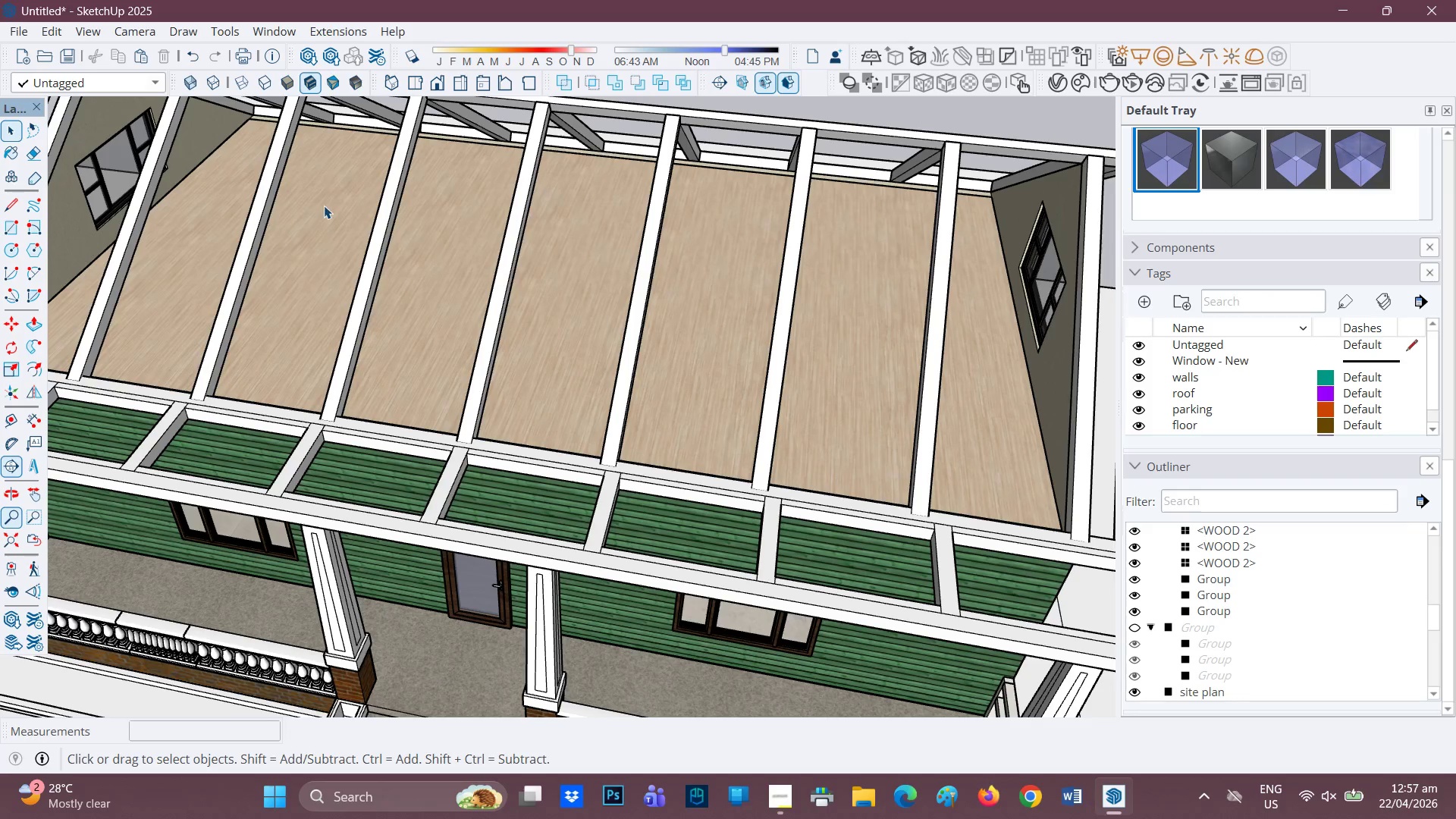 
left_click([324, 211])
 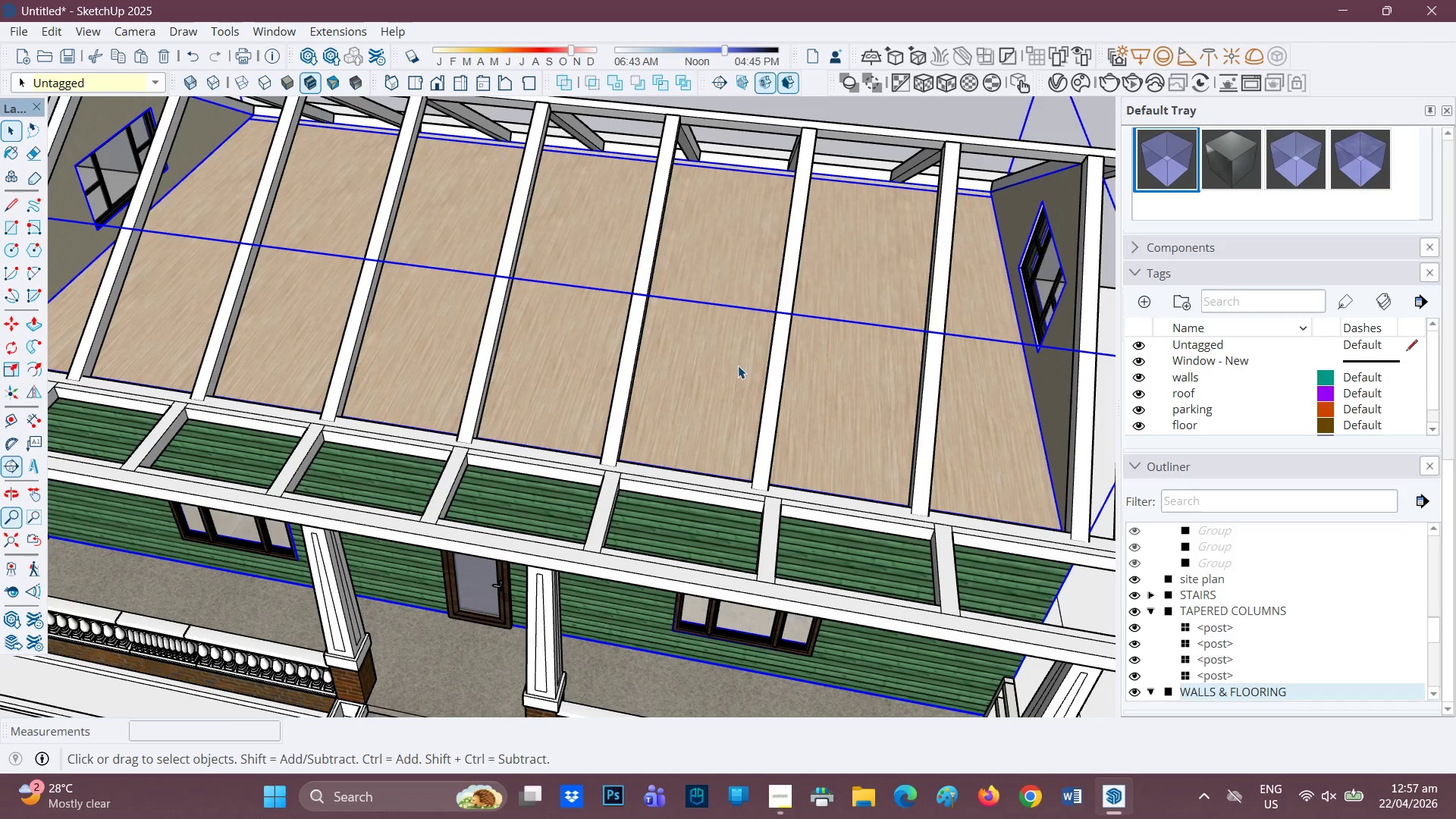 
double_click([738, 364])
 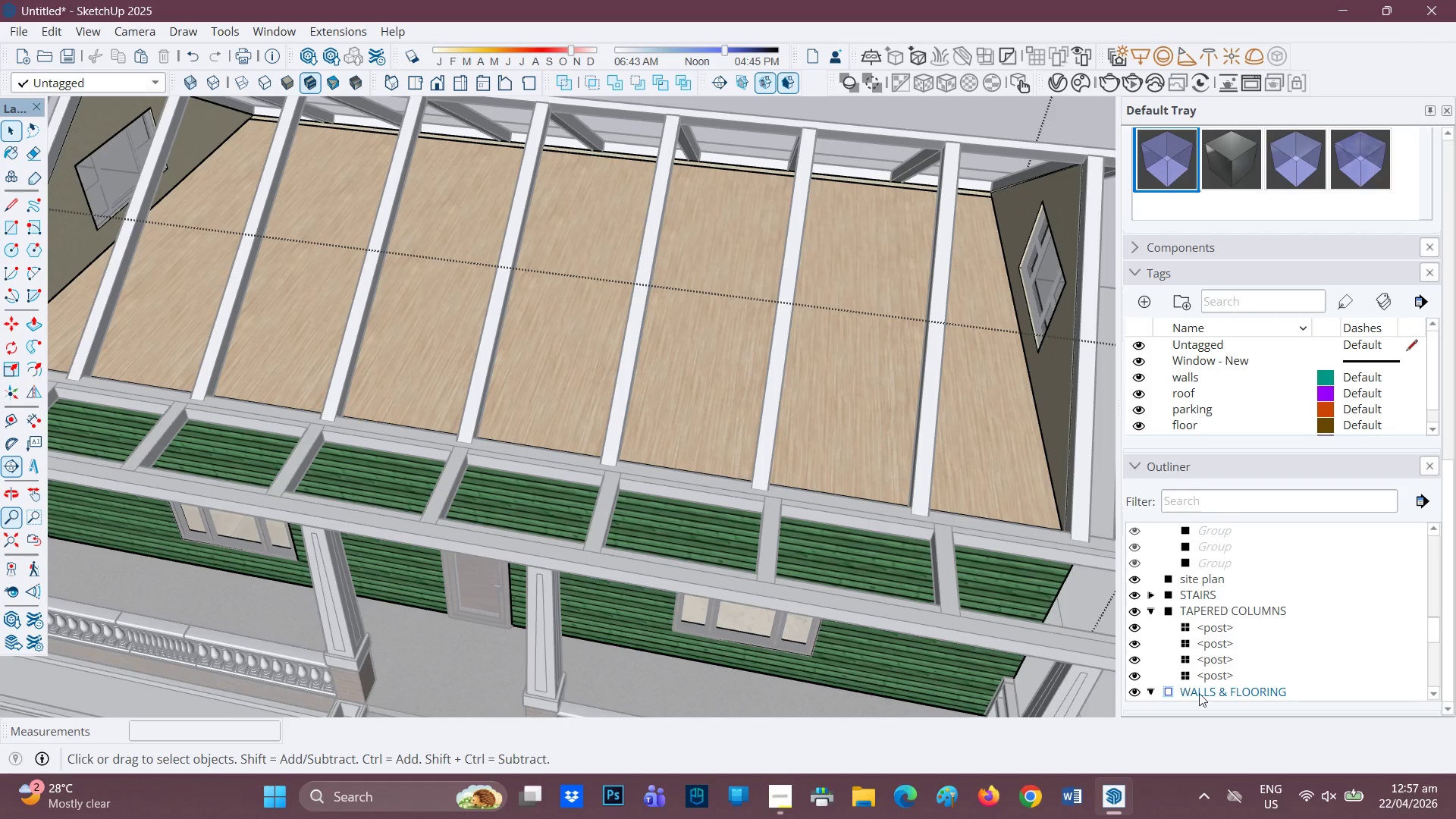 
scroll: coordinate [840, 306], scroll_direction: down, amount: 3.0
 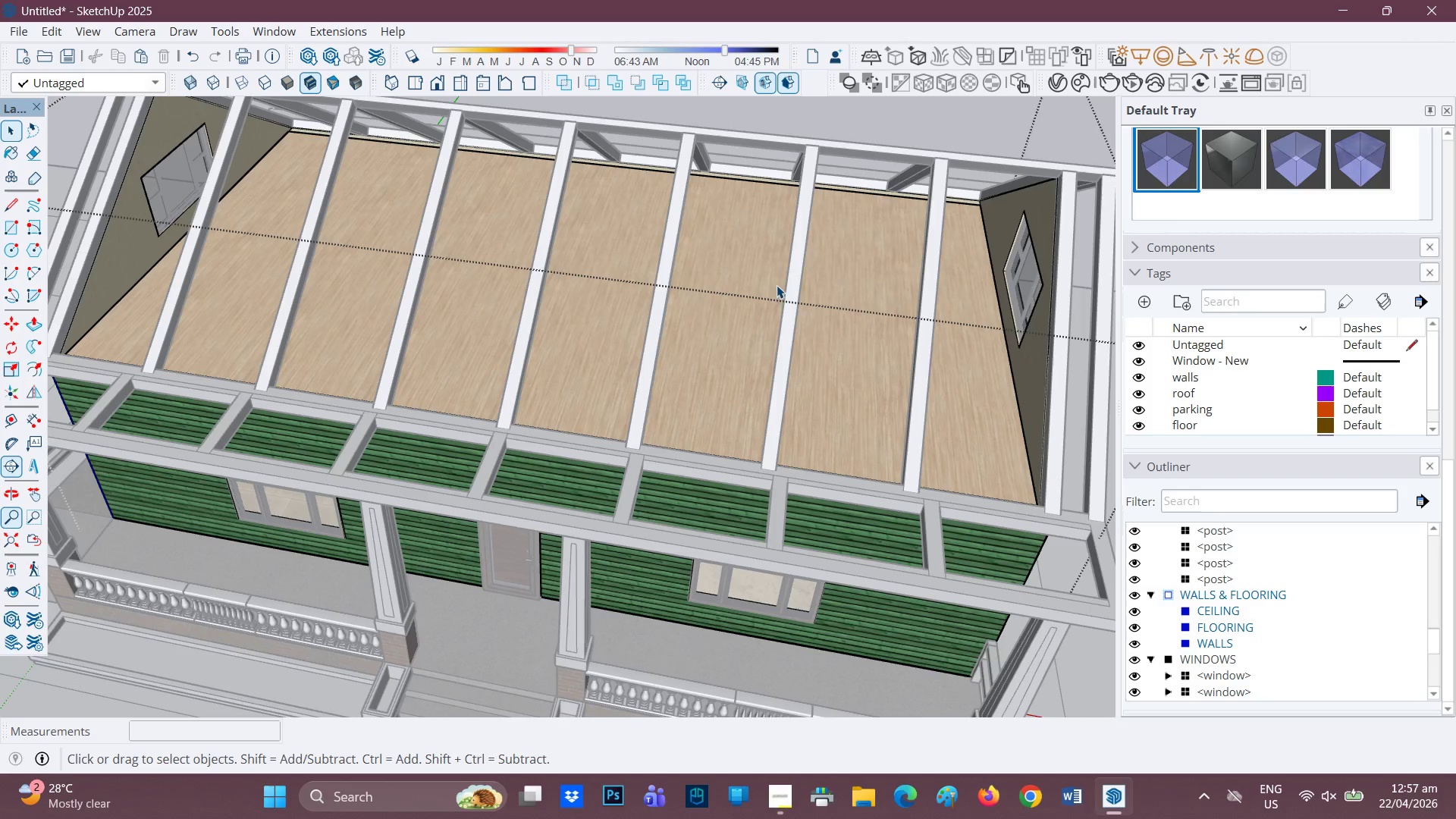 
scroll: coordinate [768, 283], scroll_direction: none, amount: 0.0
 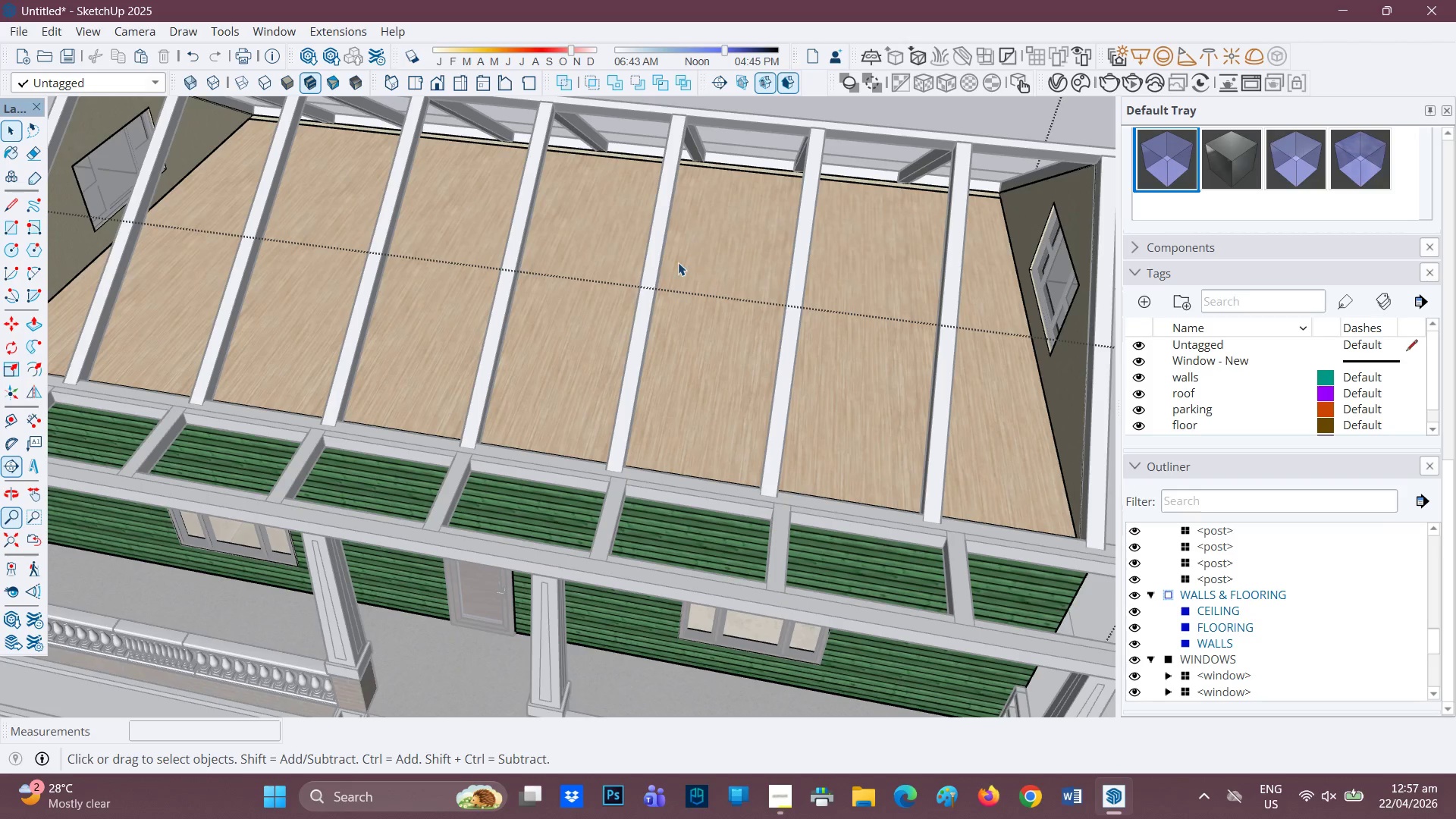 
key(Space)
 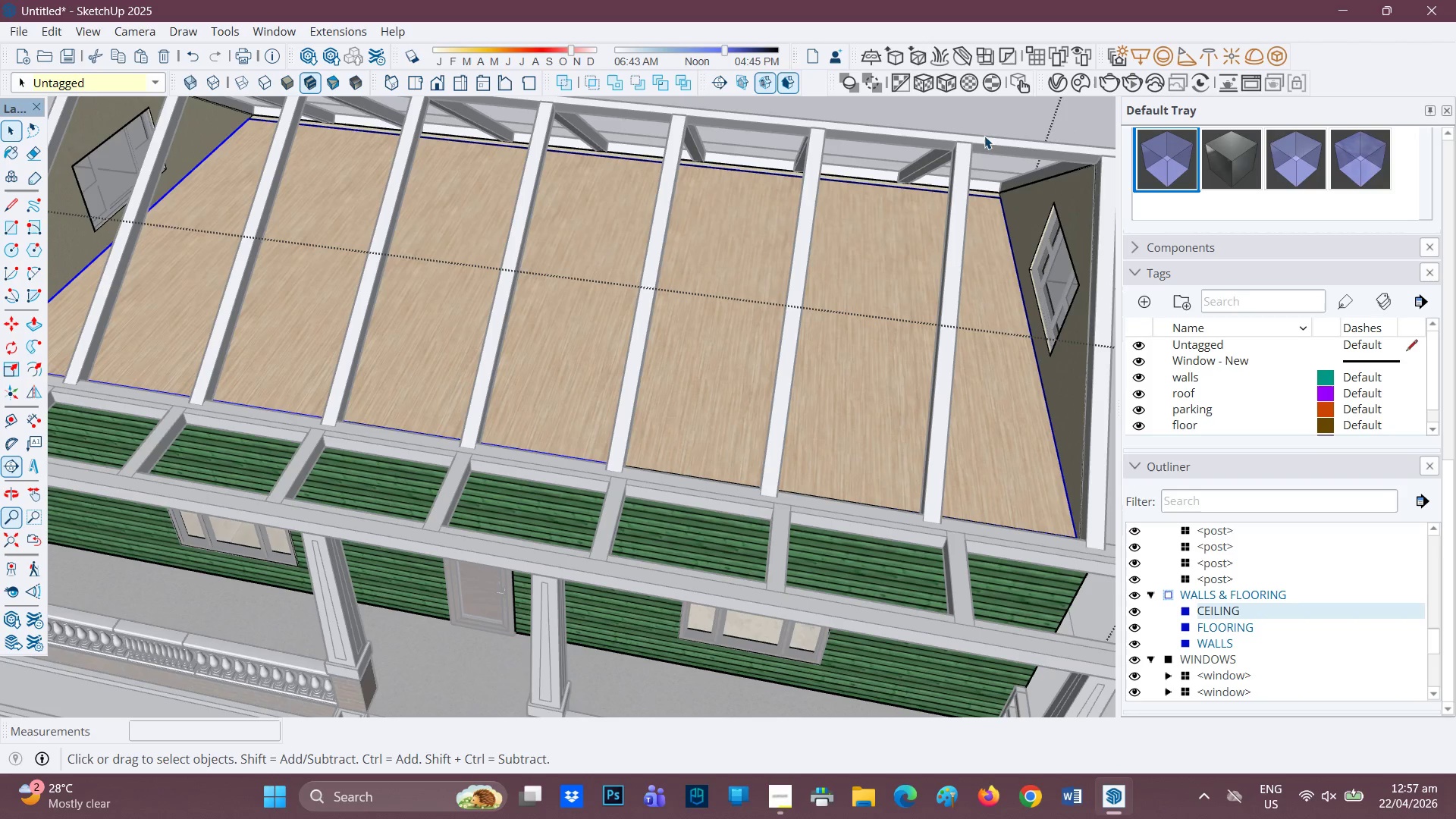 
double_click([956, 146])
 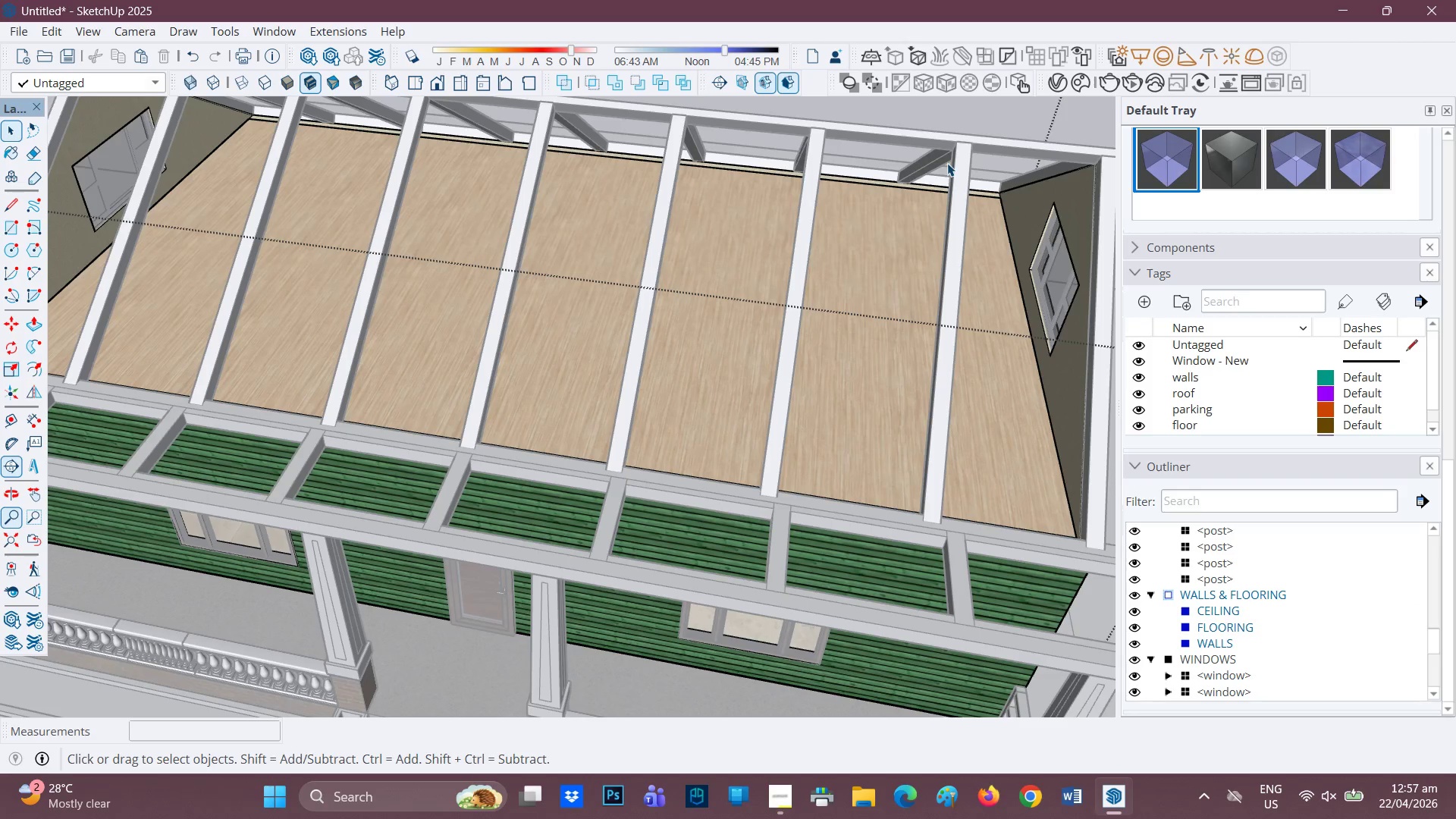 
double_click([953, 160])
 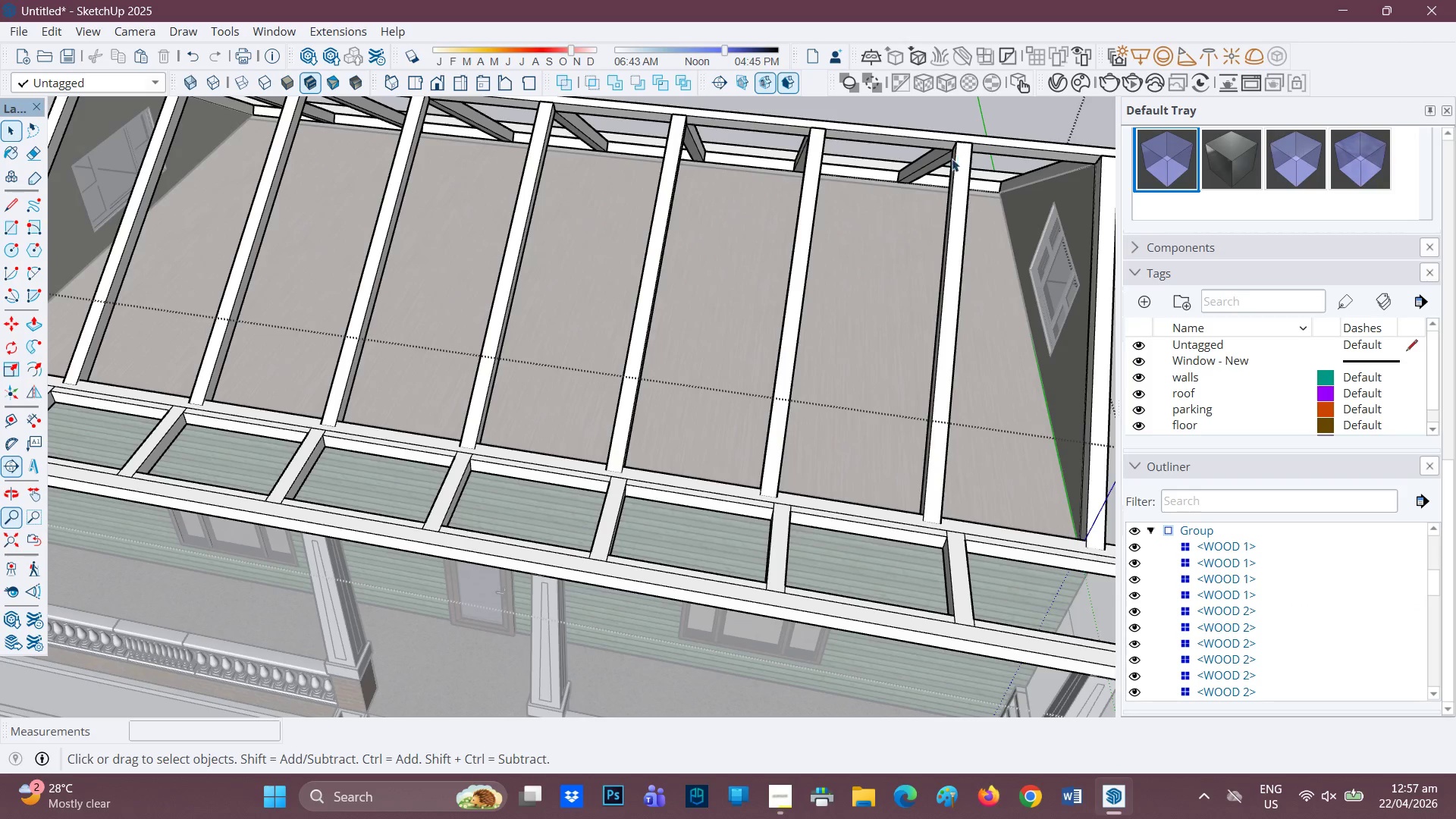 
scroll: coordinate [949, 173], scroll_direction: up, amount: 3.0
 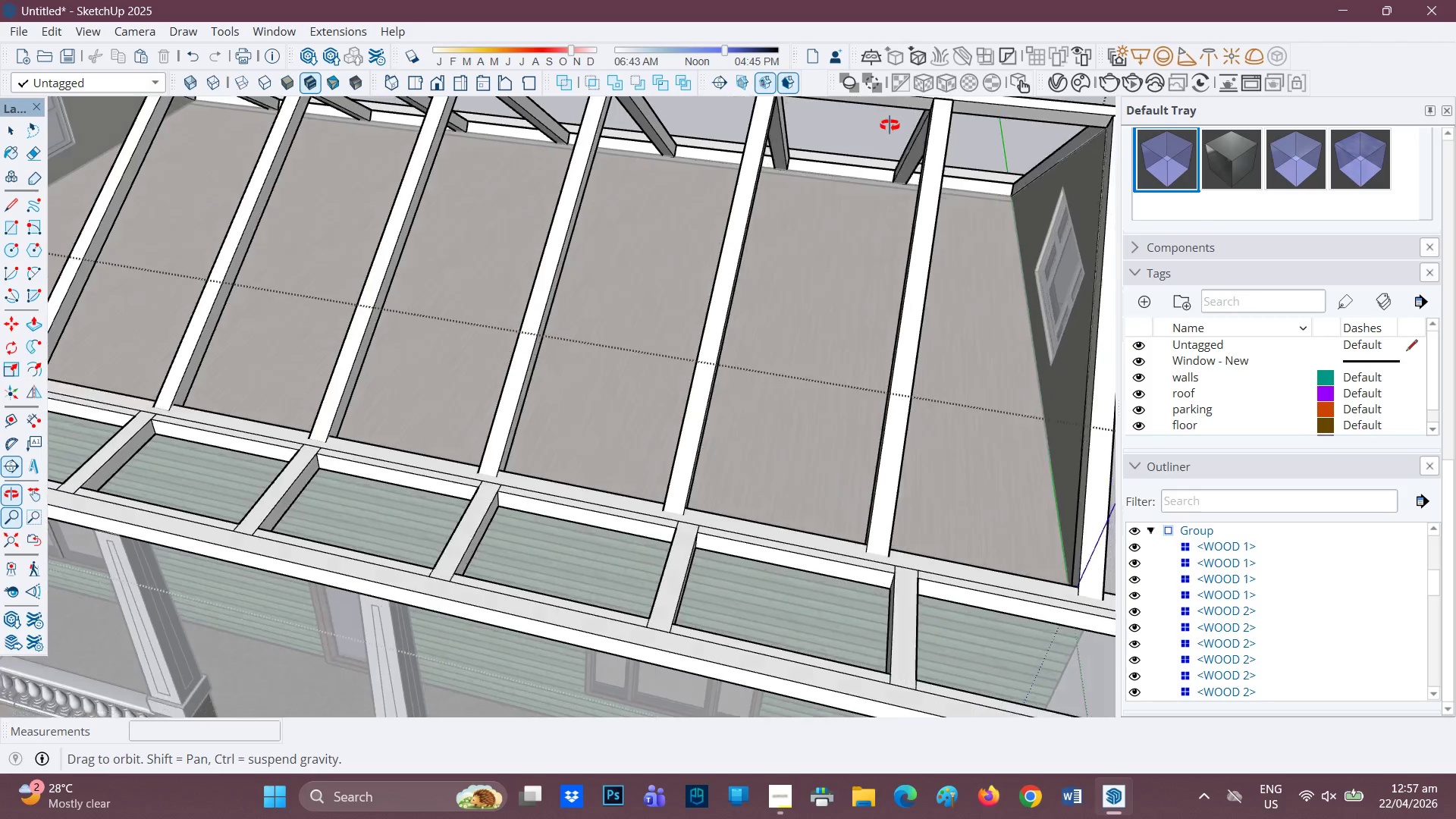 
scroll: coordinate [984, 200], scroll_direction: none, amount: 0.0
 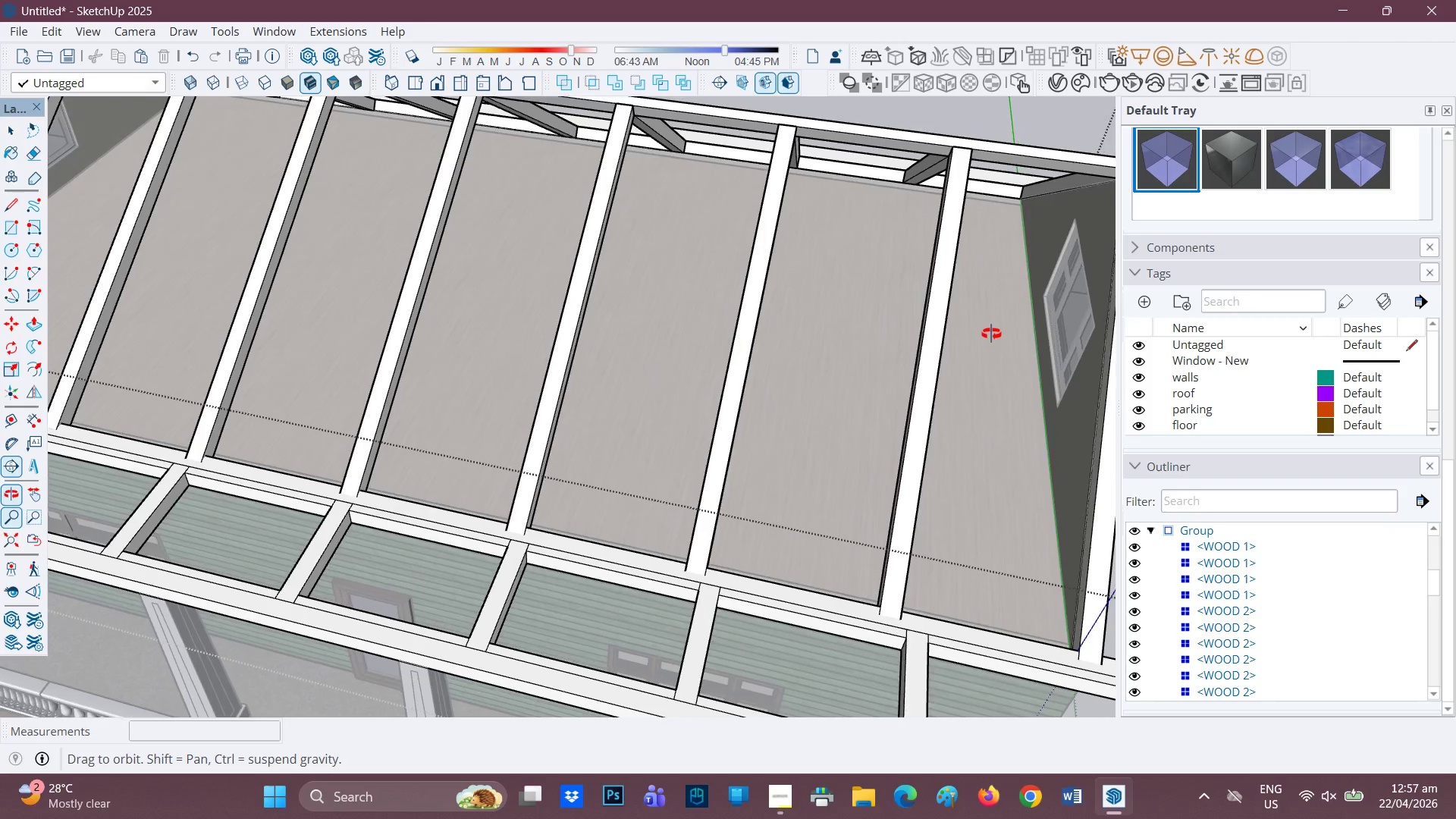 
key(R)
 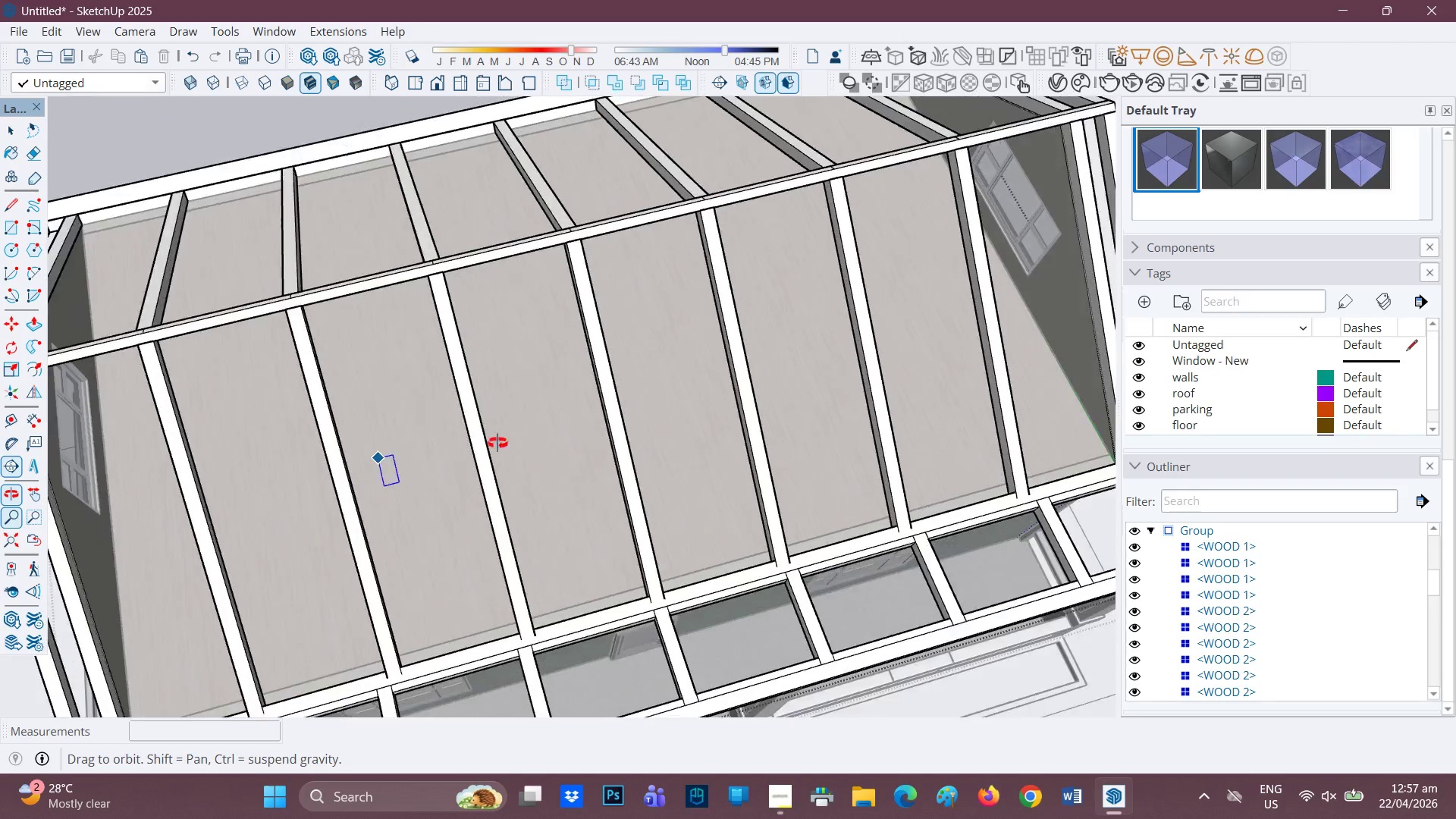 
scroll: coordinate [981, 328], scroll_direction: down, amount: 2.0
 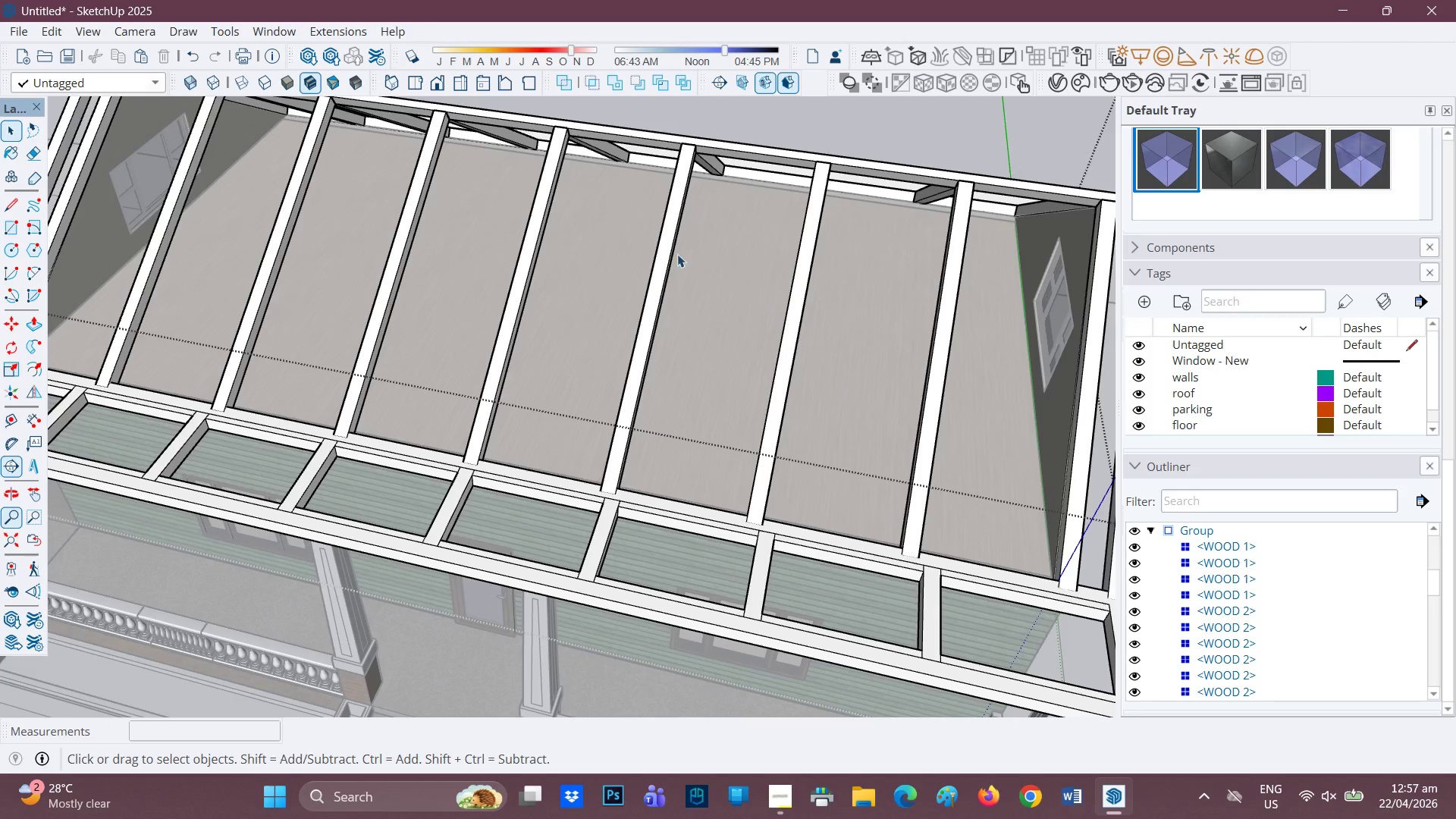 
wait(6.94)
 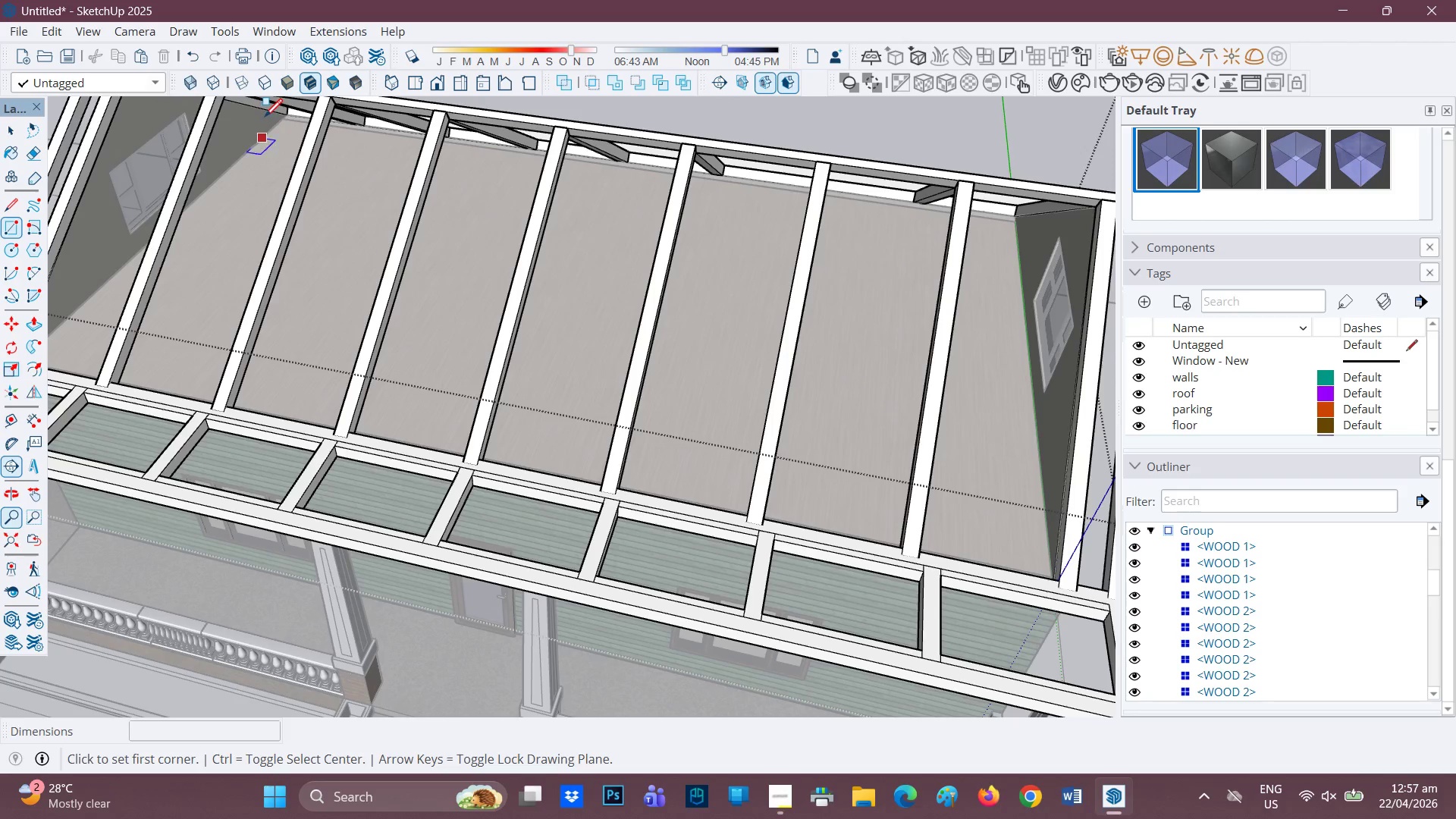 
scroll: coordinate [1199, 610], scroll_direction: down, amount: 1.0
 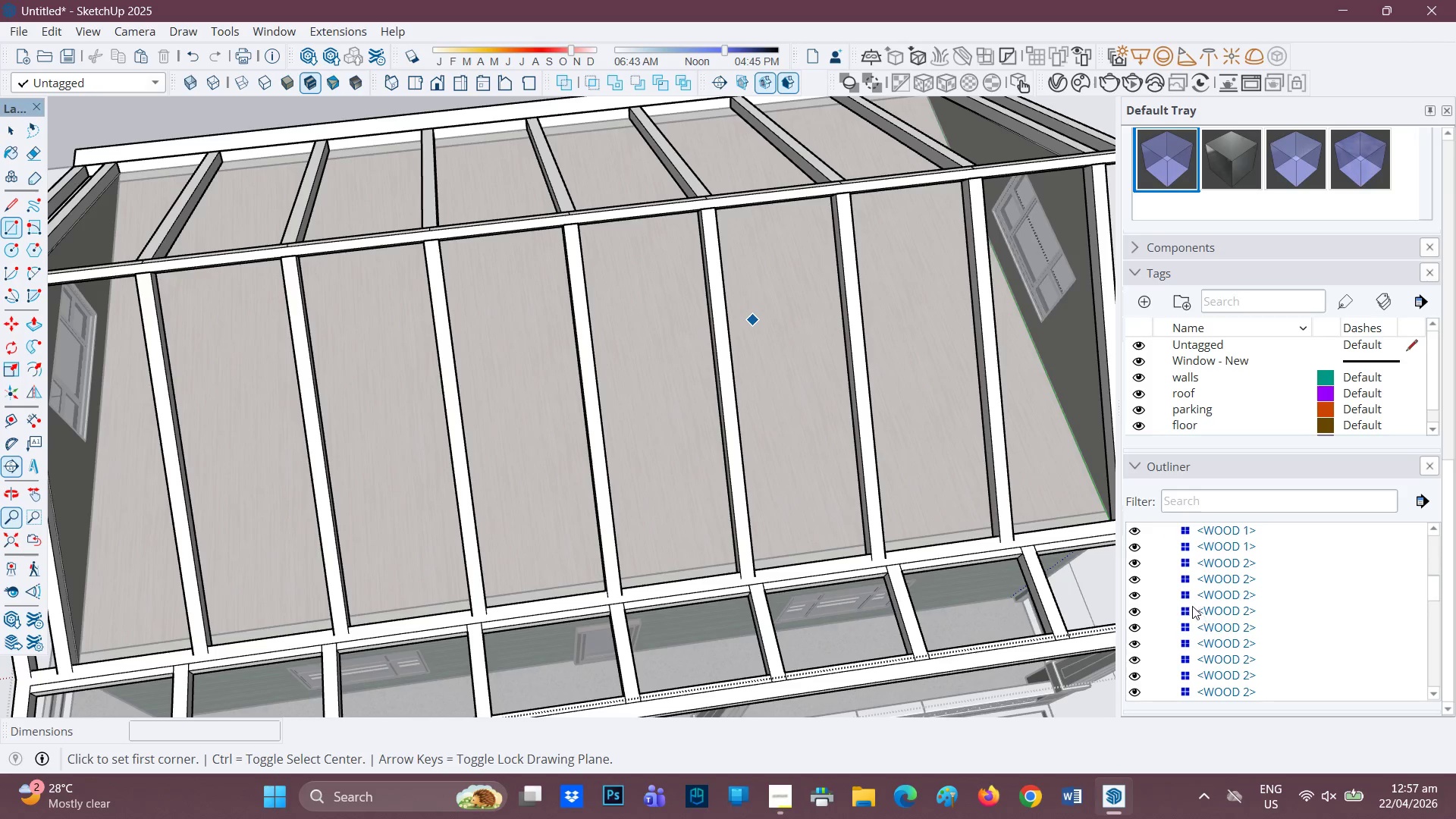 
scroll: coordinate [1174, 592], scroll_direction: none, amount: 0.0
 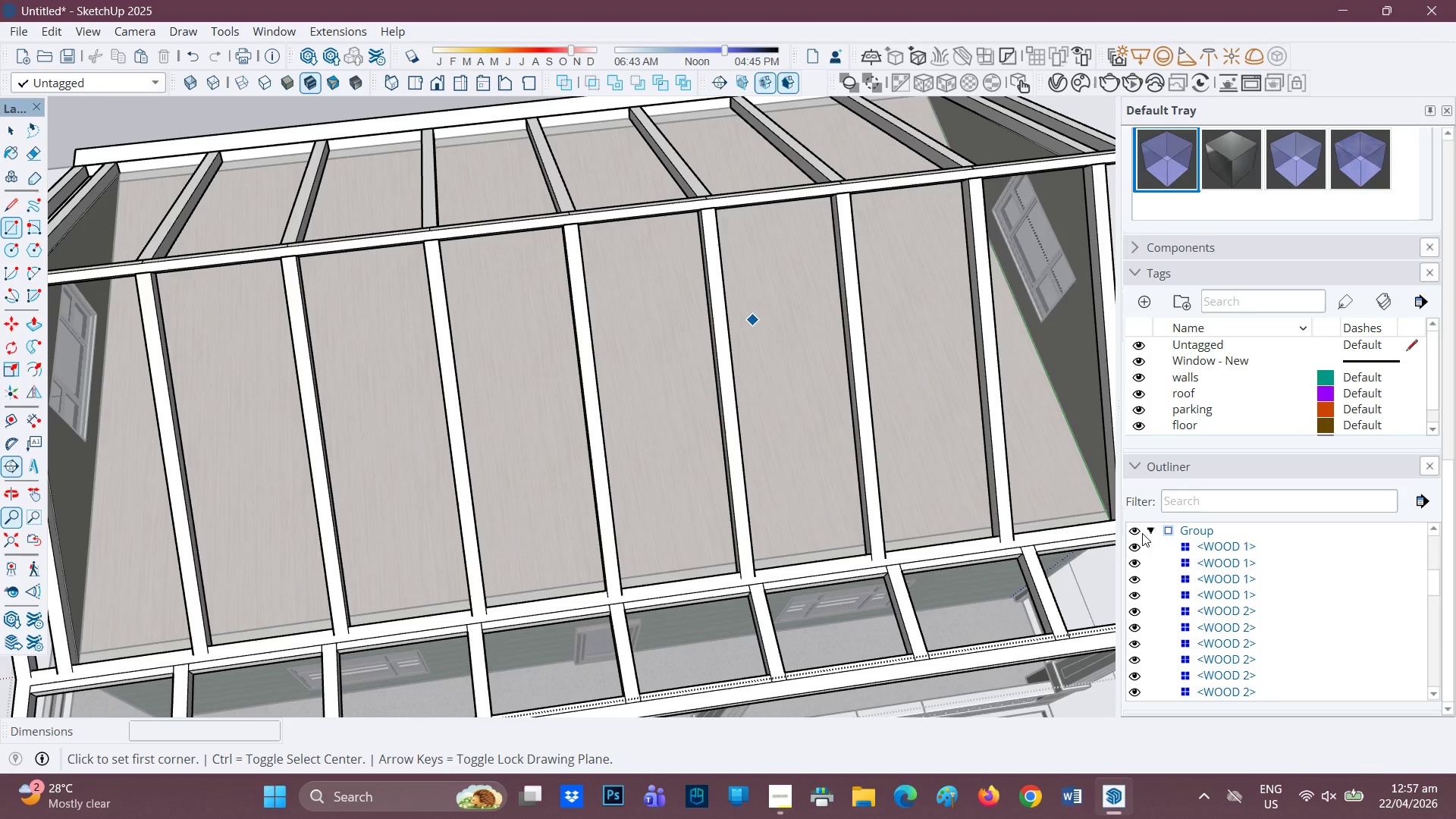 
left_click([1137, 529])
 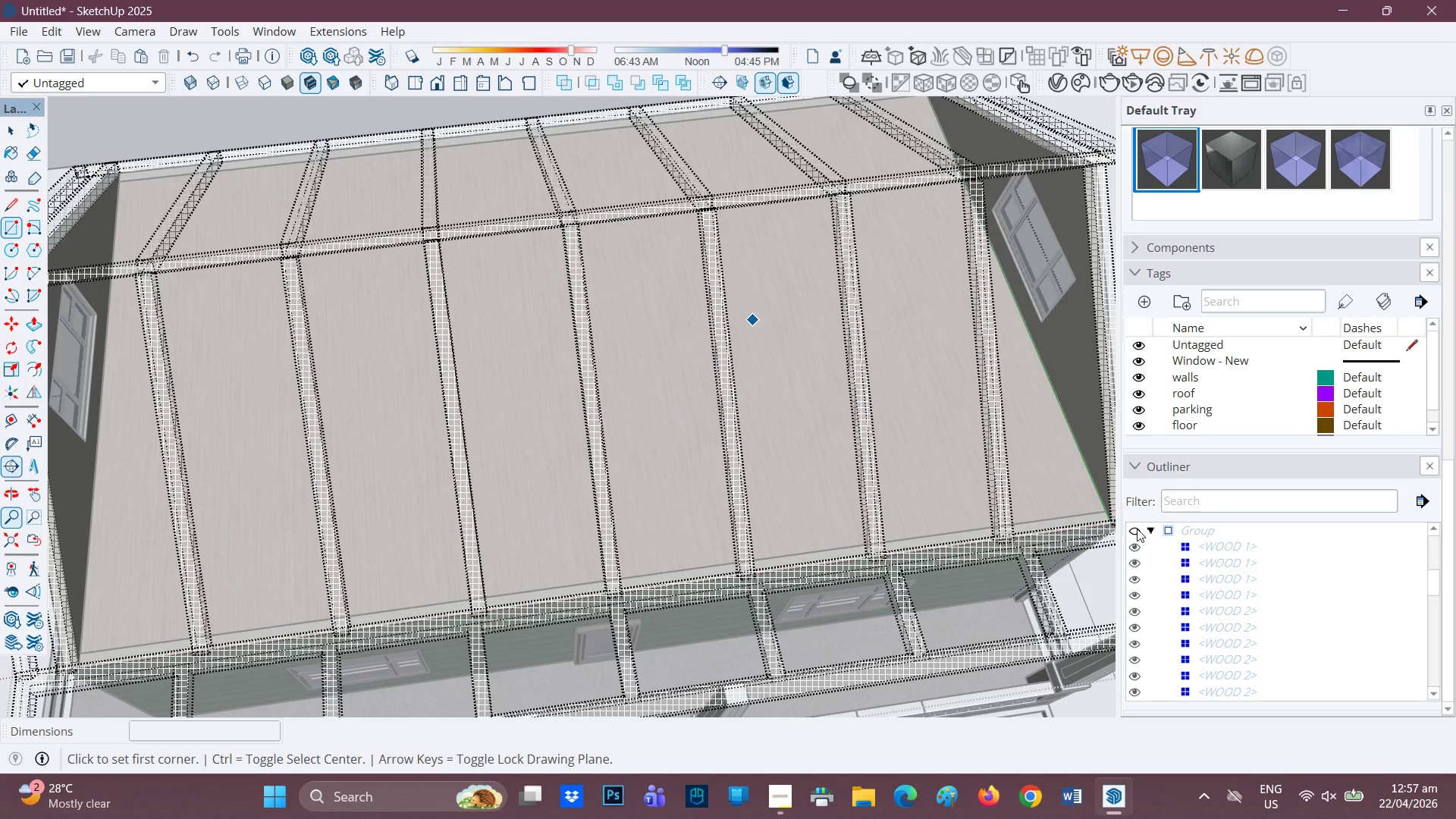 
left_click([1137, 529])
 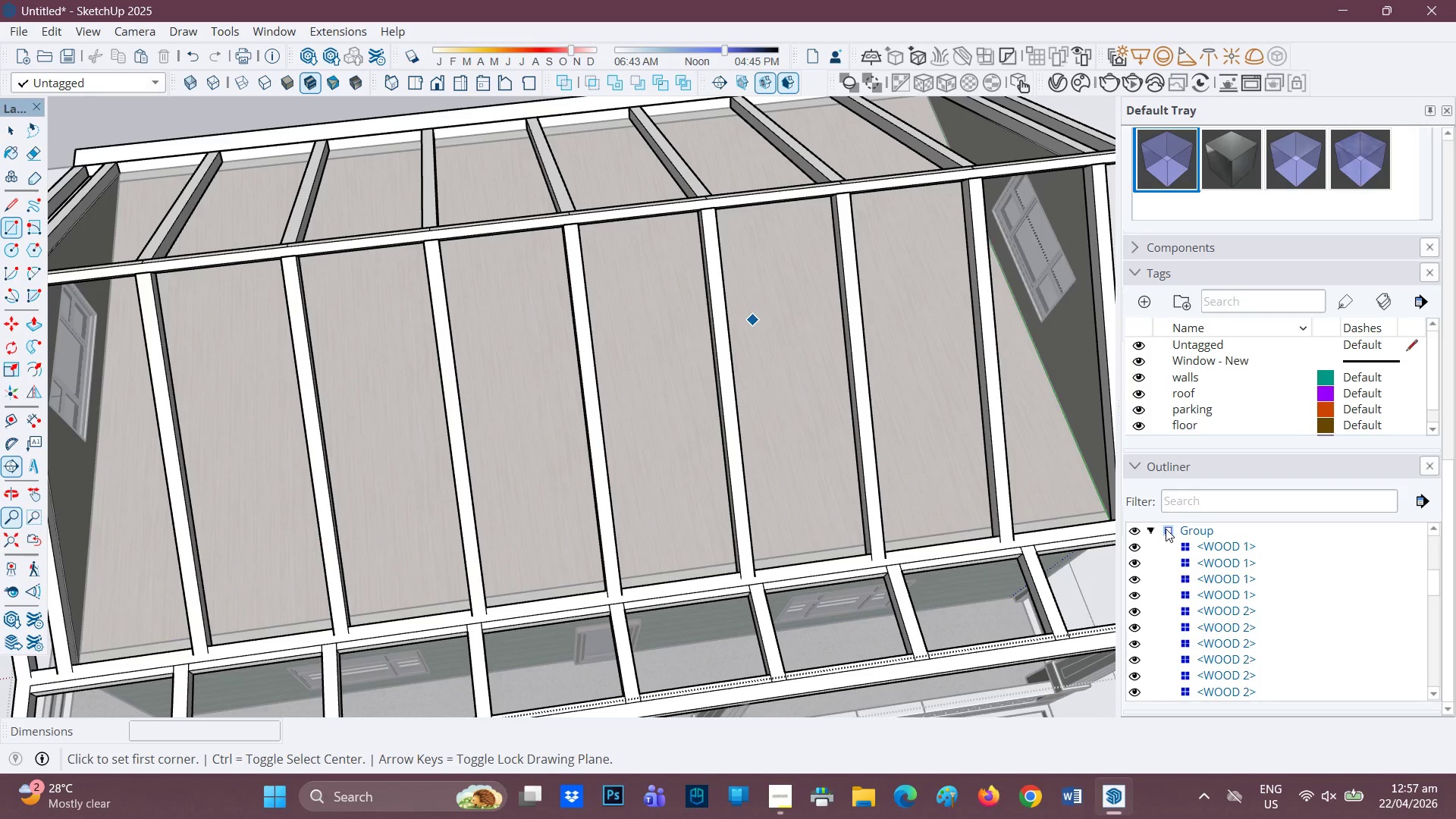 
left_click([1166, 529])
 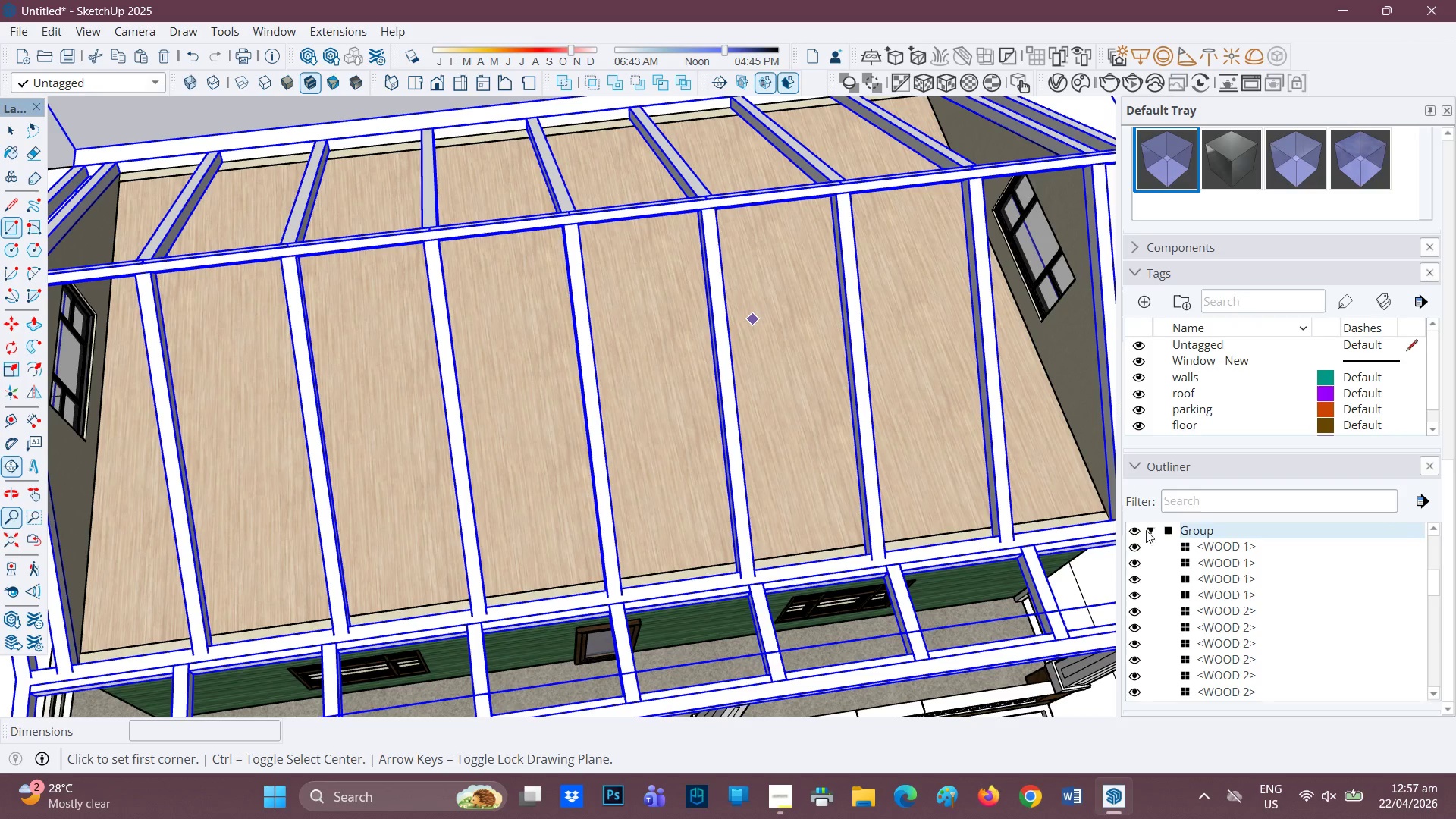 
left_click([1132, 530])
 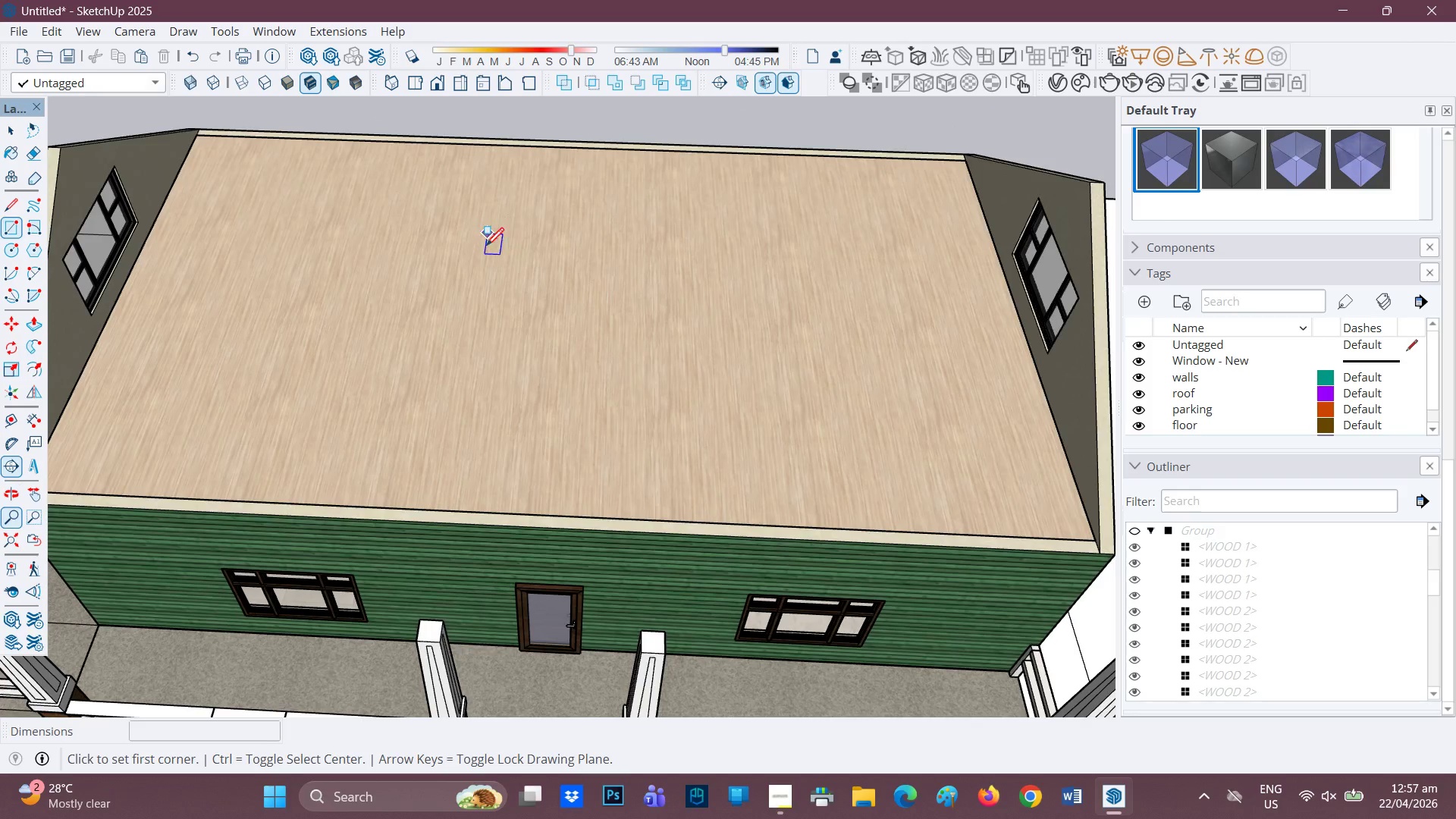 
key(H)
 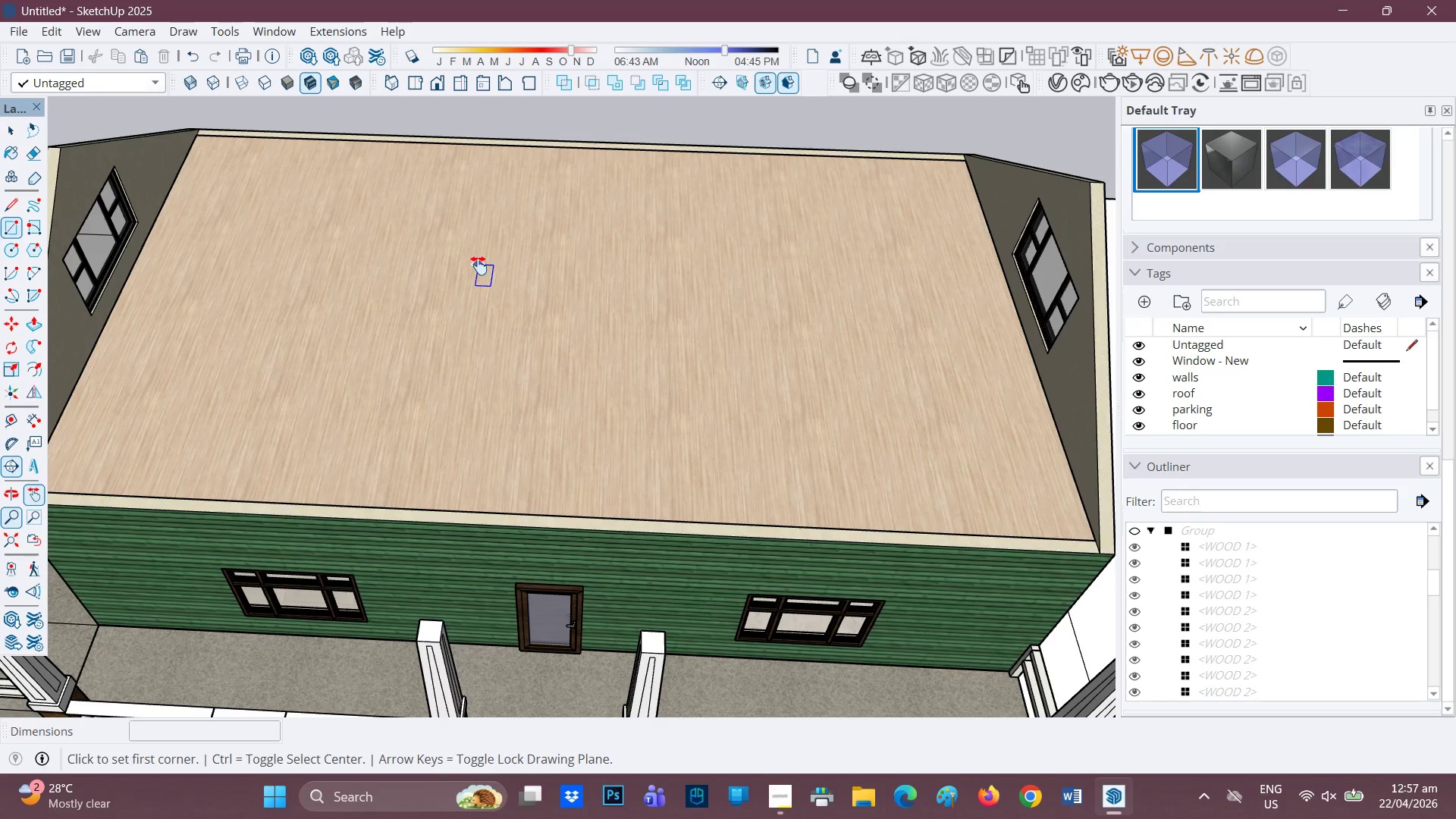 
left_click_drag(start_coordinate=[479, 265], to_coordinate=[493, 370])
 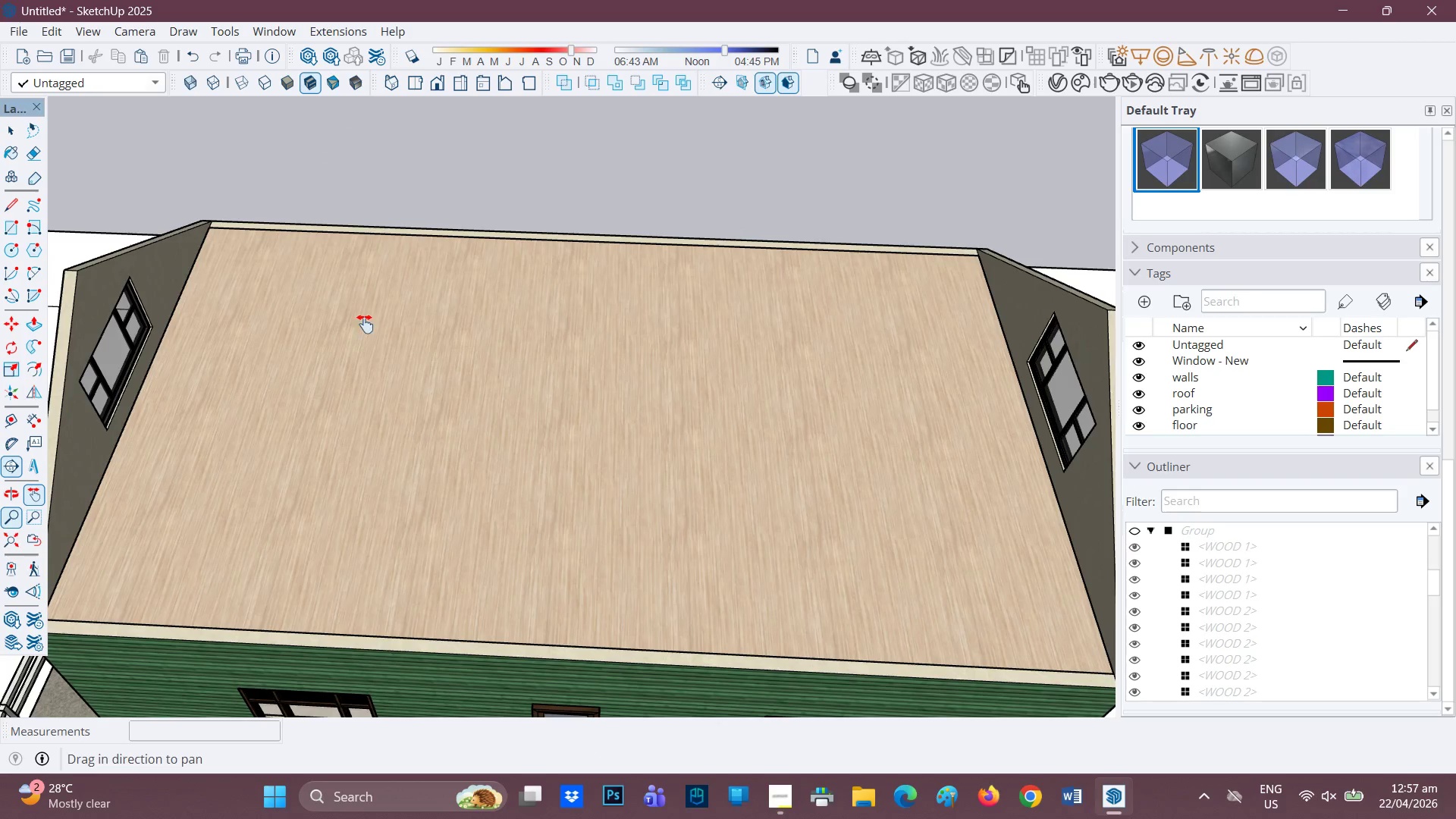 
scroll: coordinate [348, 303], scroll_direction: up, amount: 1.0
 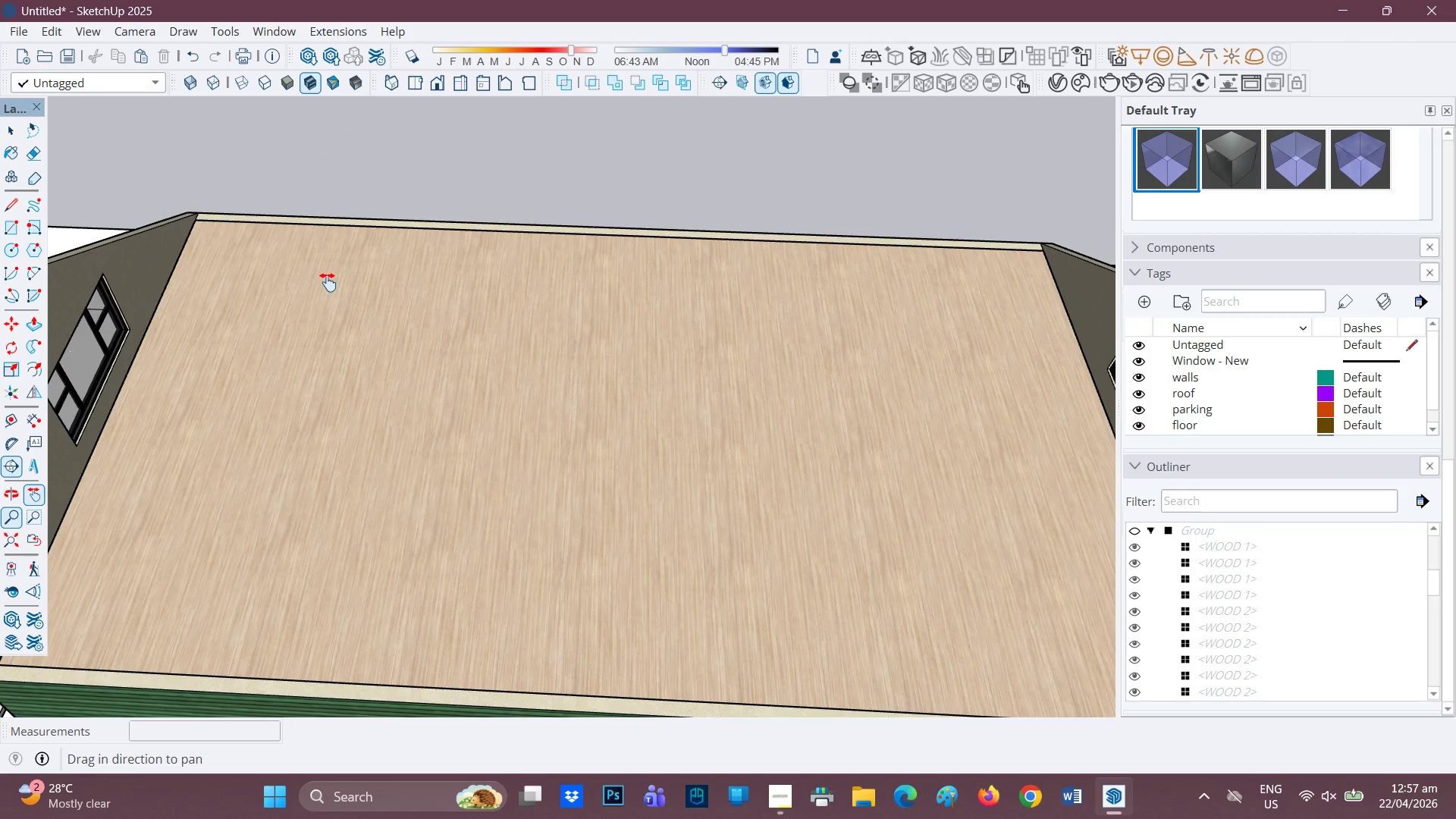 
key(R)
 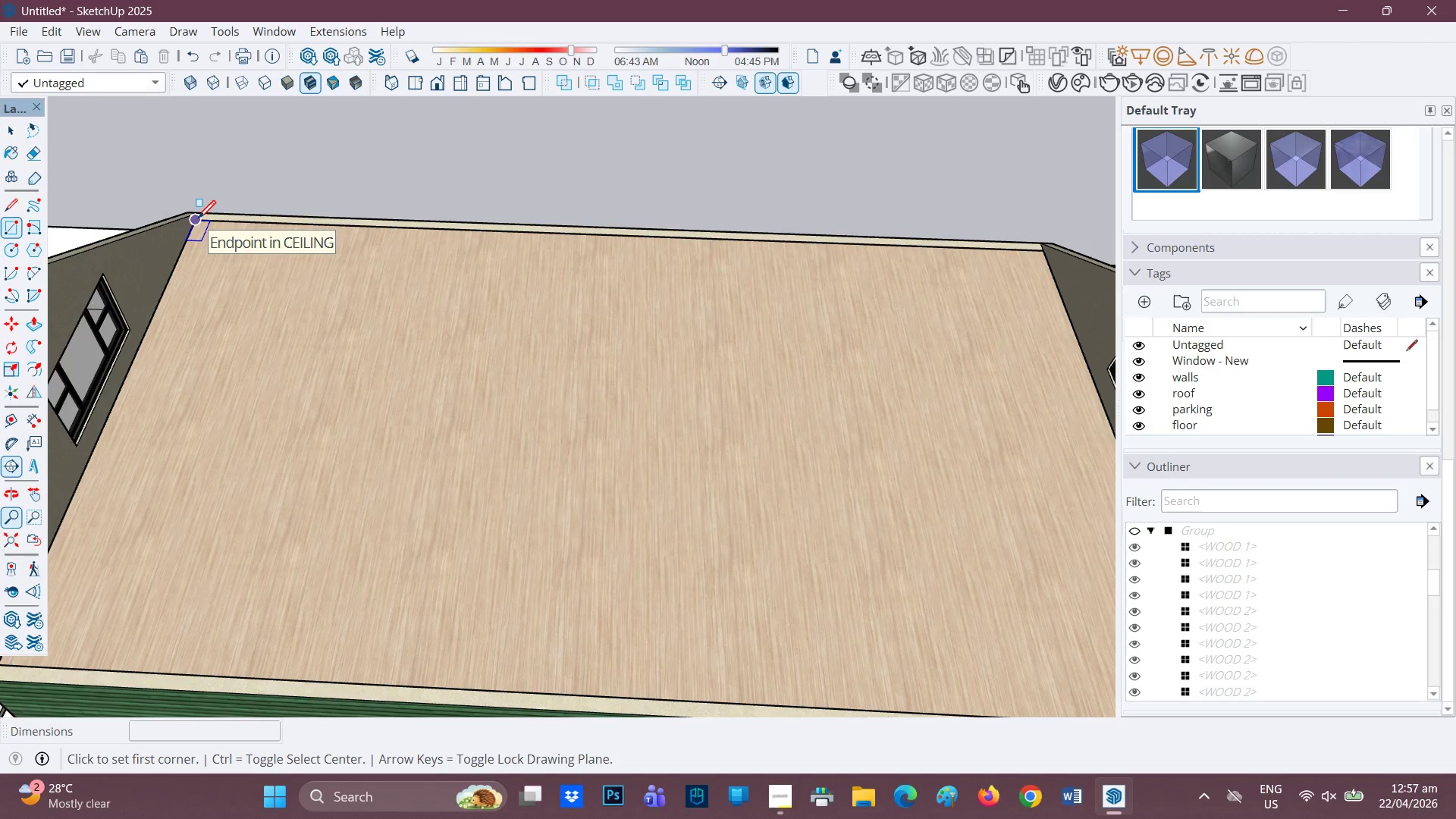 
left_click([198, 220])
 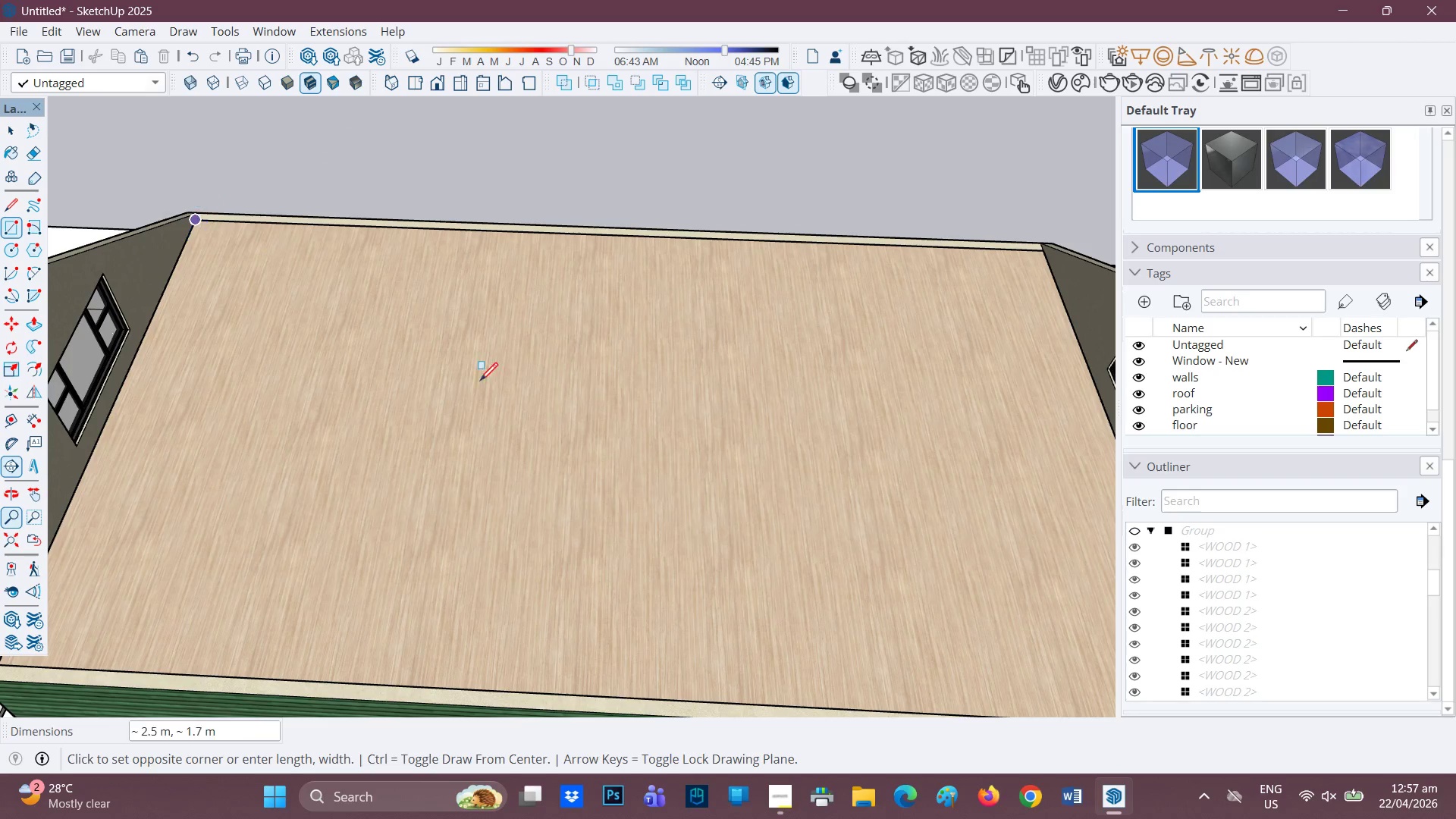 
scroll: coordinate [516, 412], scroll_direction: down, amount: 2.0
 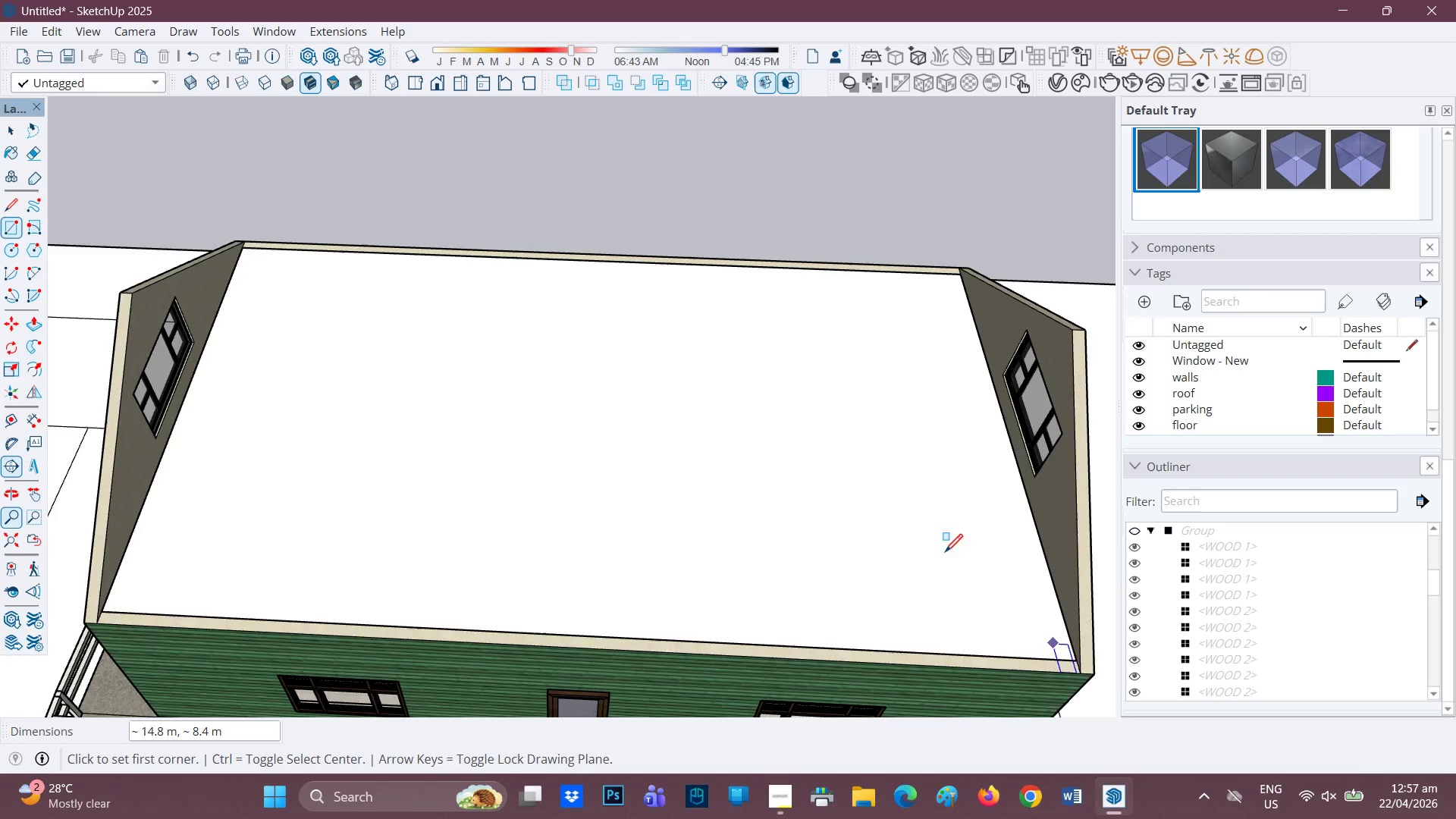 
key(P)
 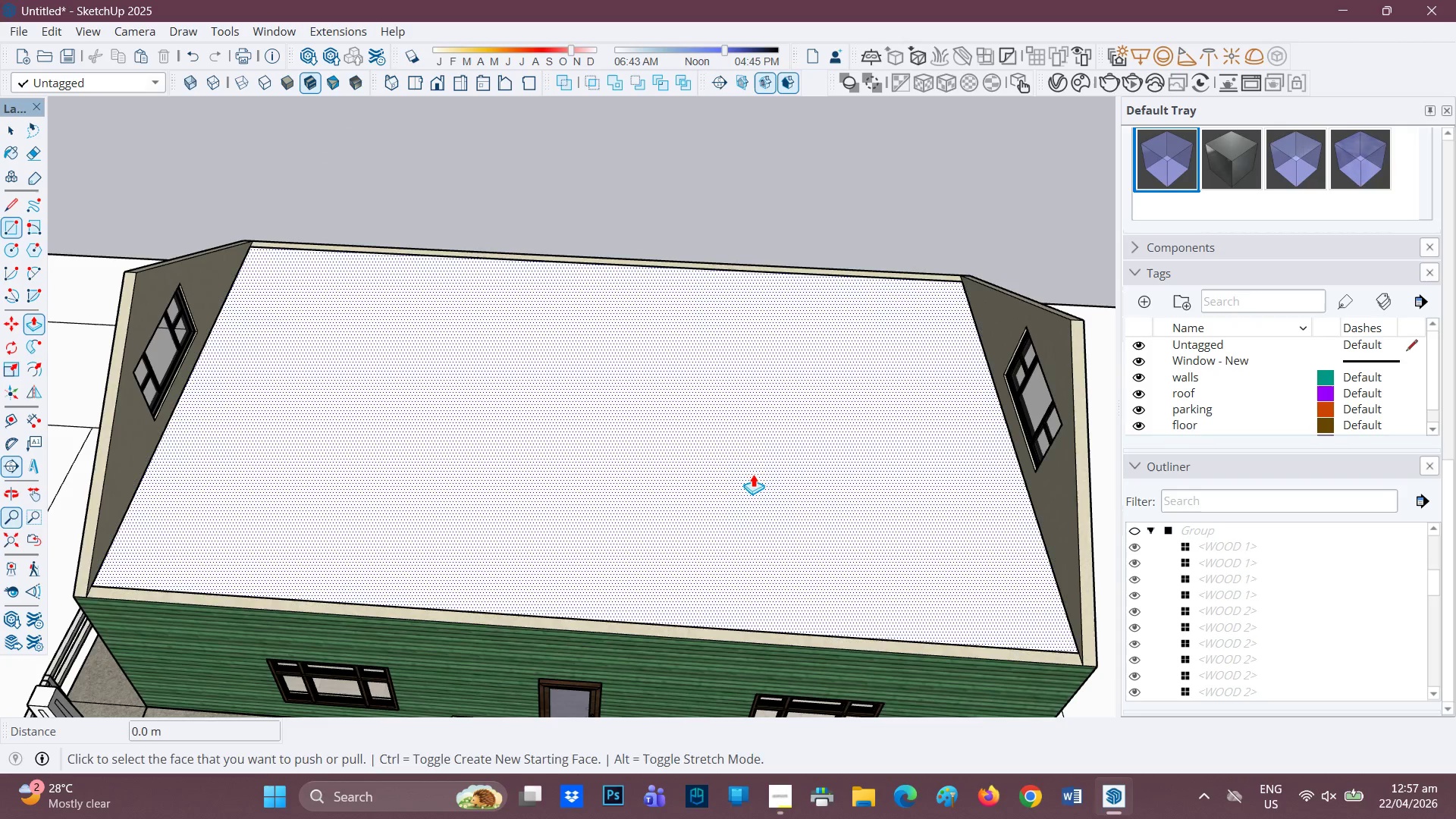 
left_click([753, 474])
 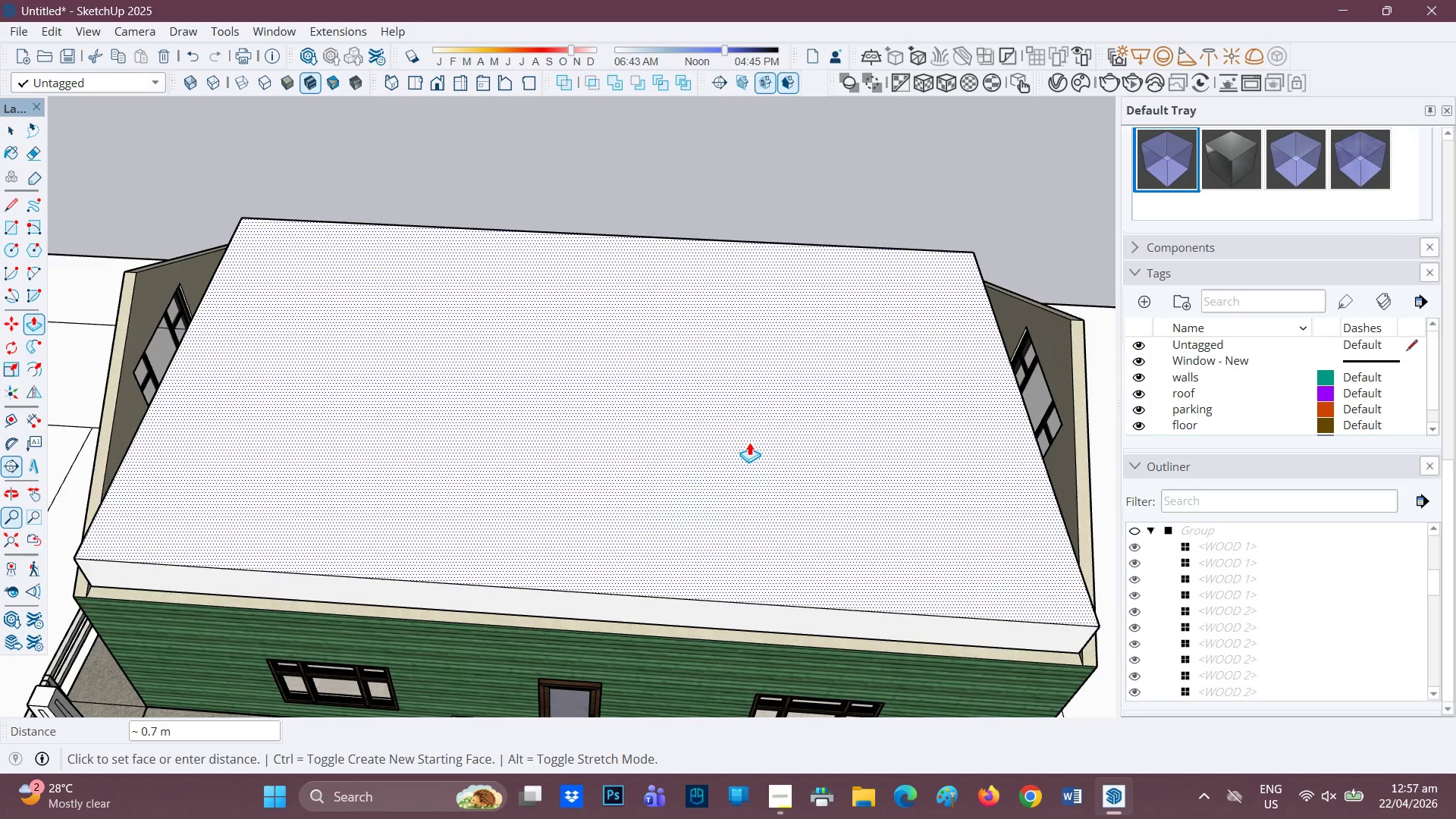 
key(Period)
 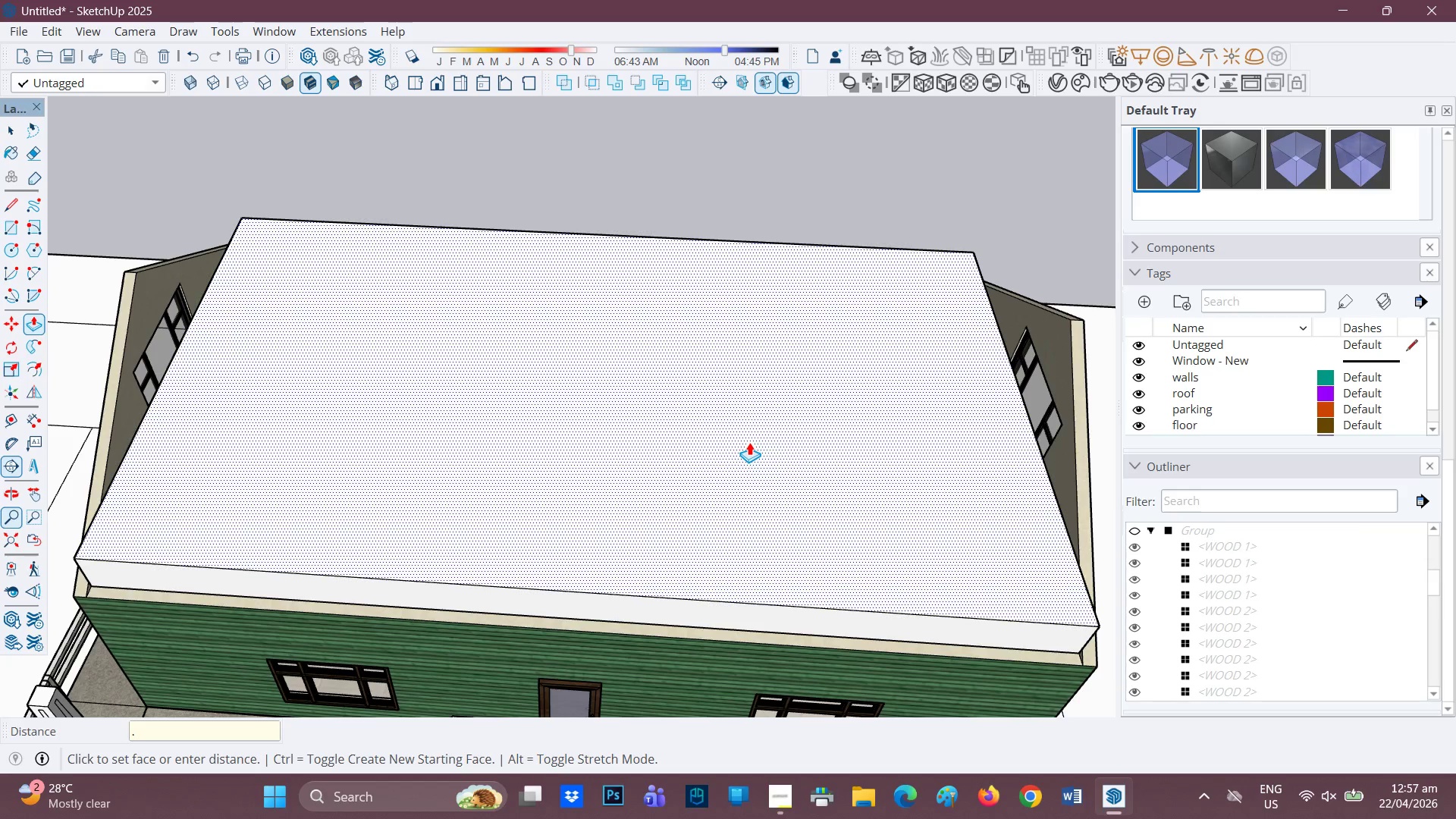 
key(2)
 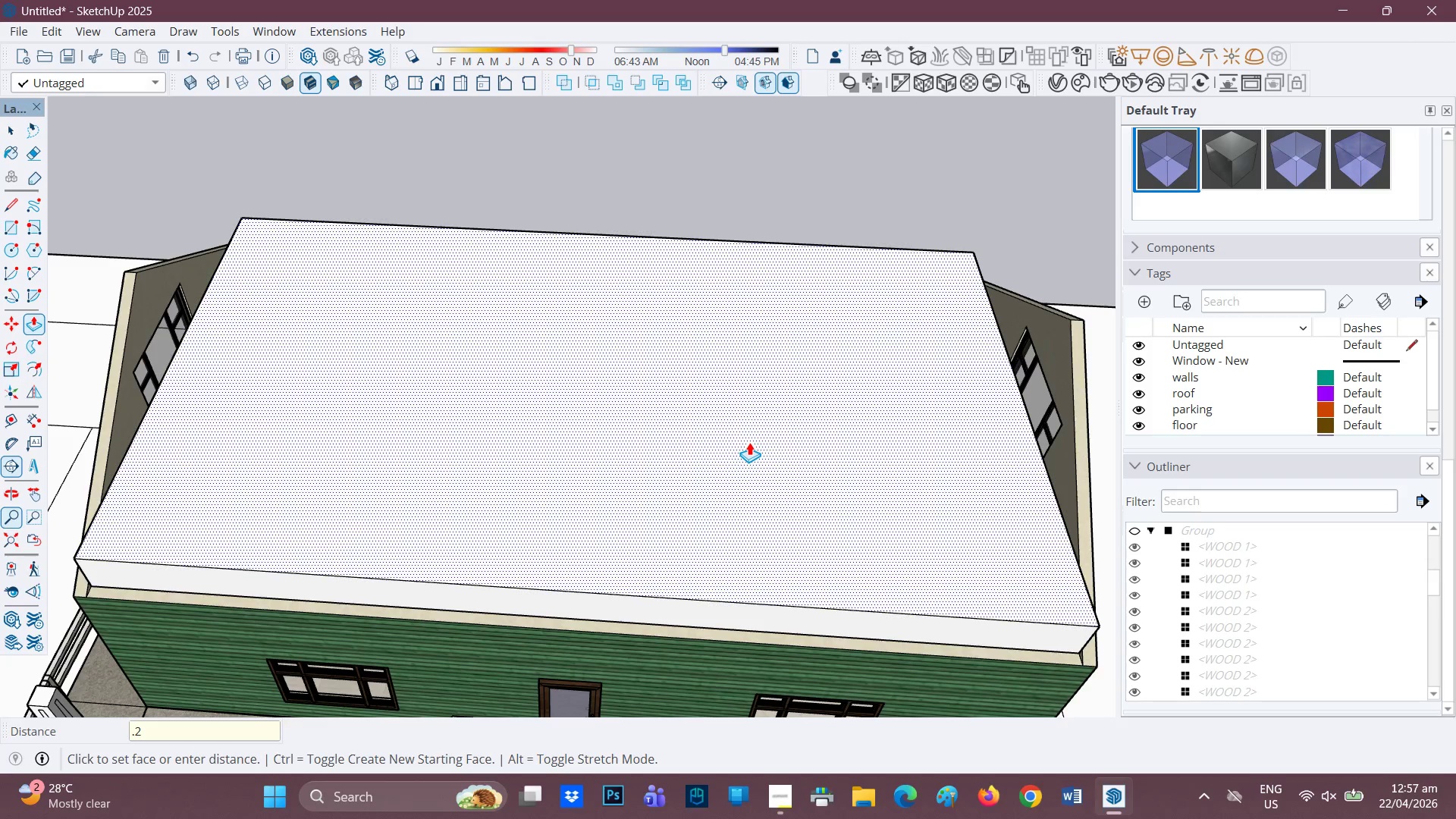 
key(Enter)
 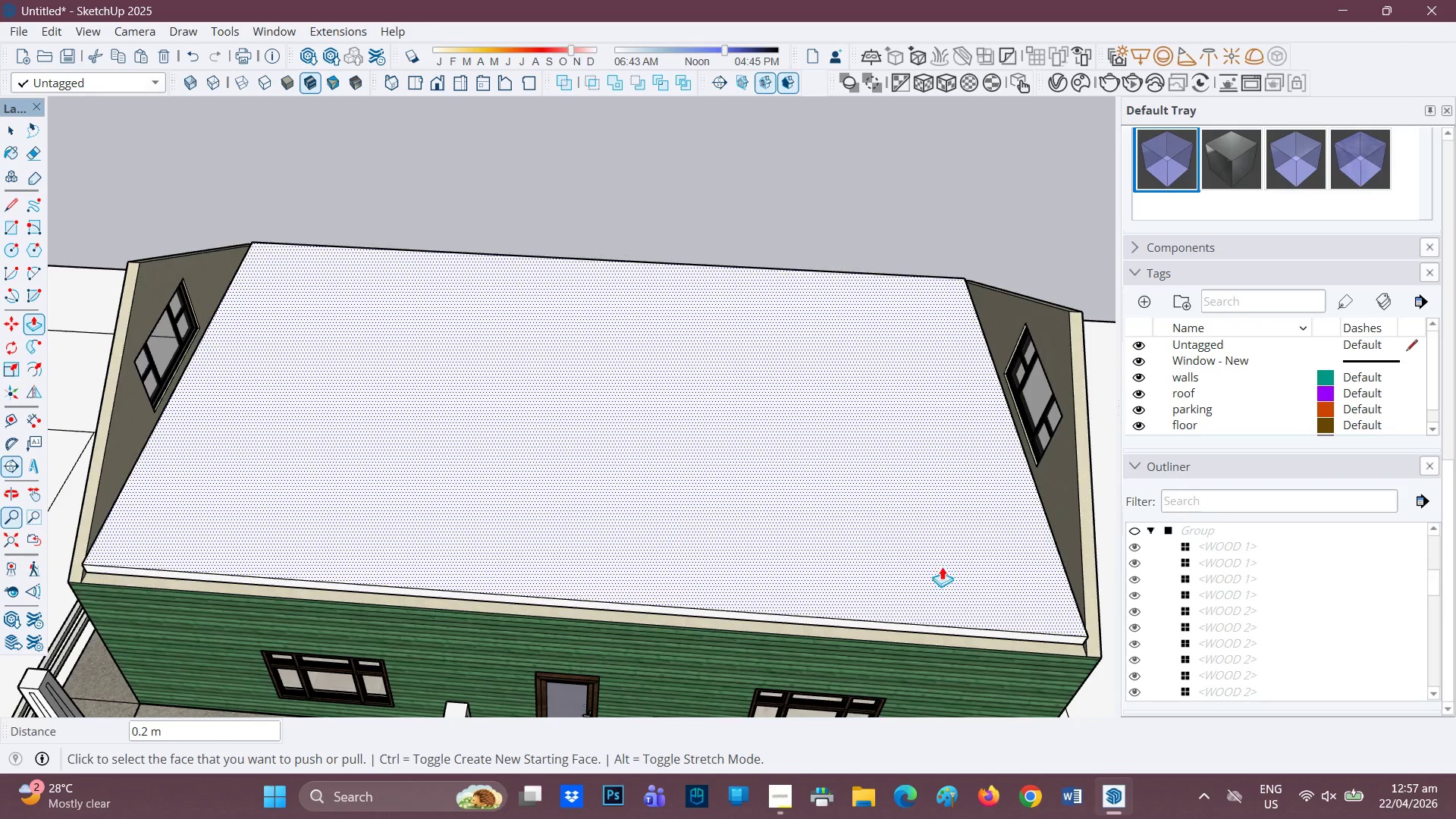 
scroll: coordinate [1129, 534], scroll_direction: none, amount: 0.0
 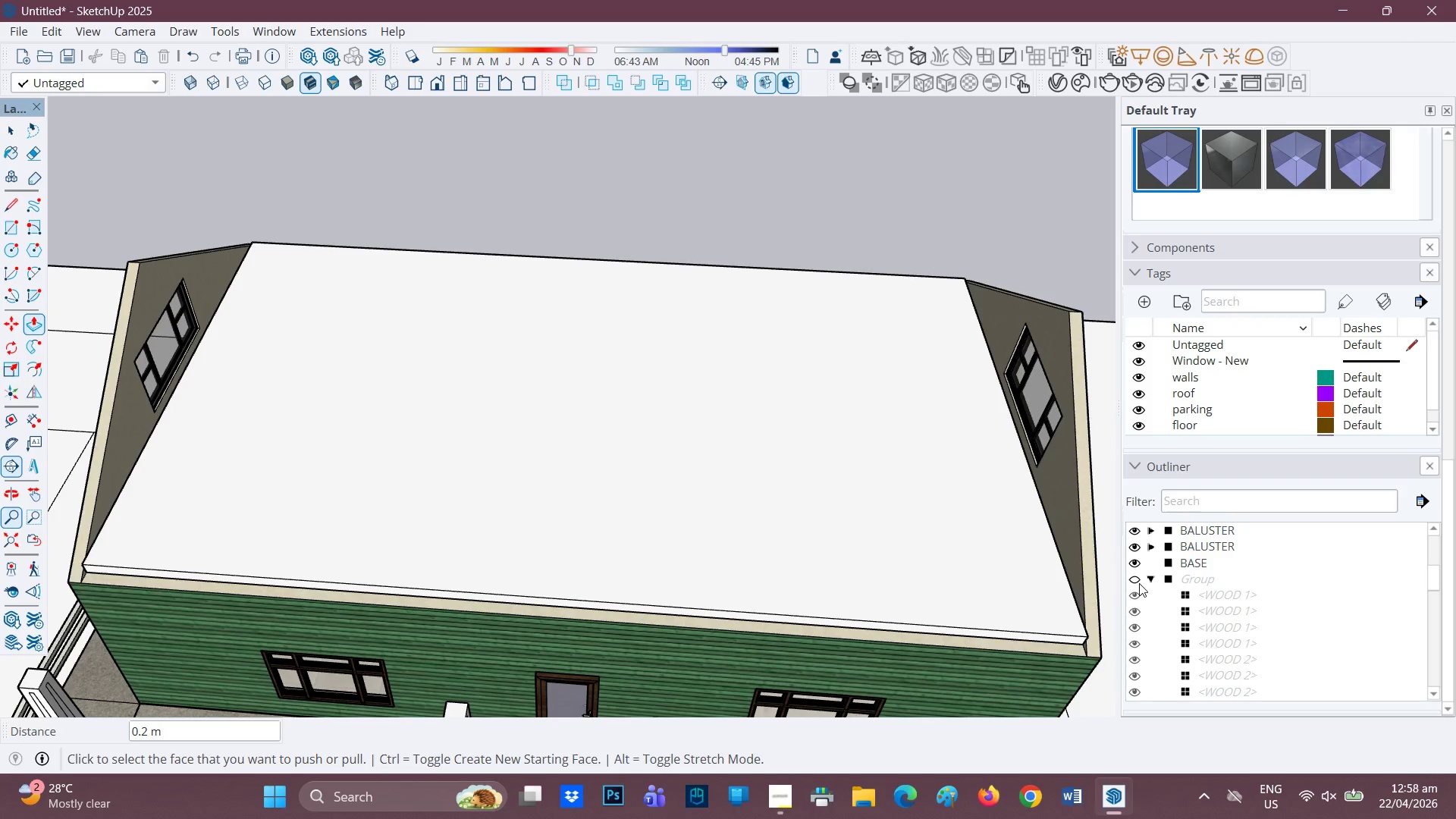 
left_click([1137, 579])
 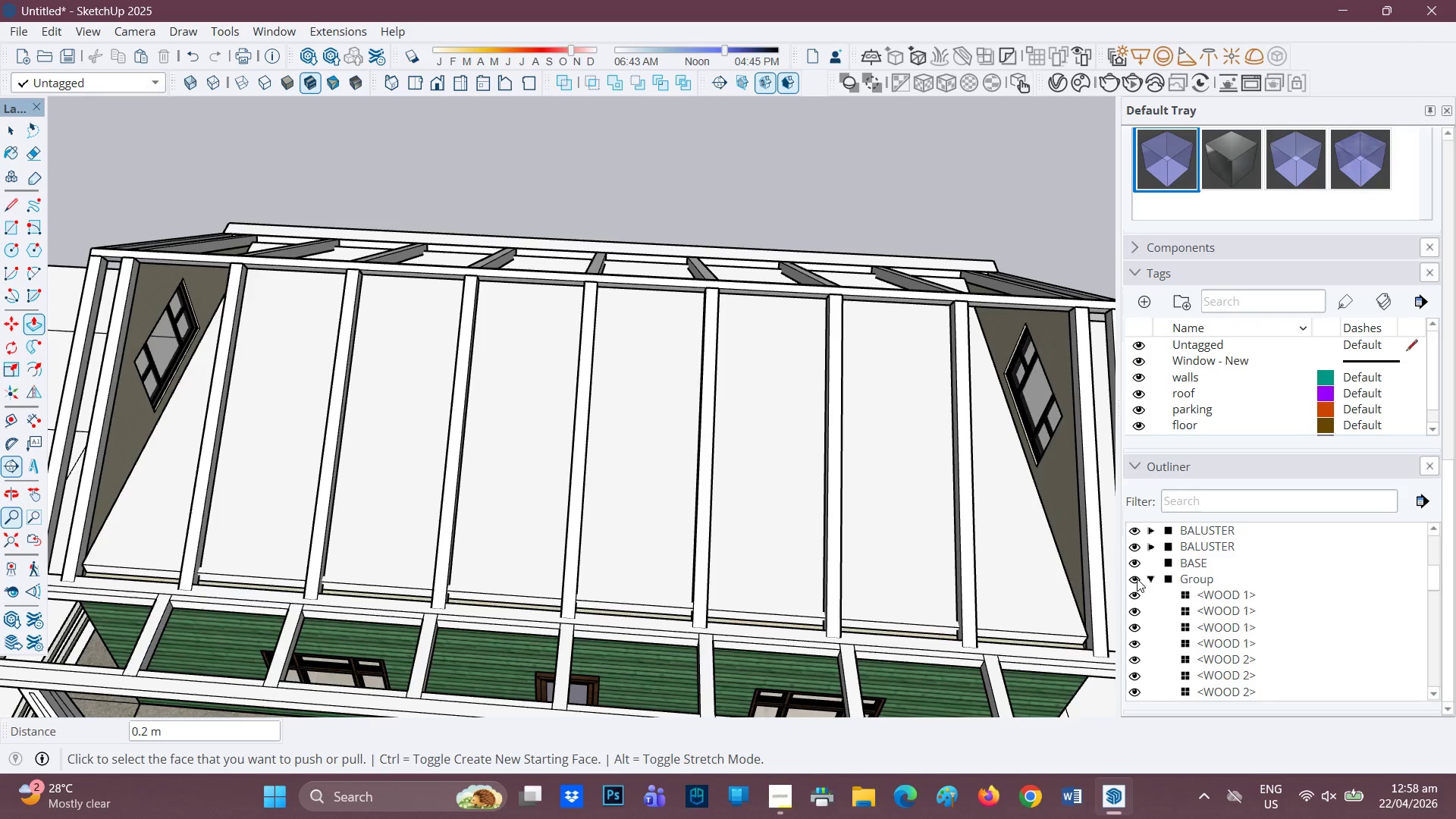 
scroll: coordinate [1026, 600], scroll_direction: up, amount: 3.0
 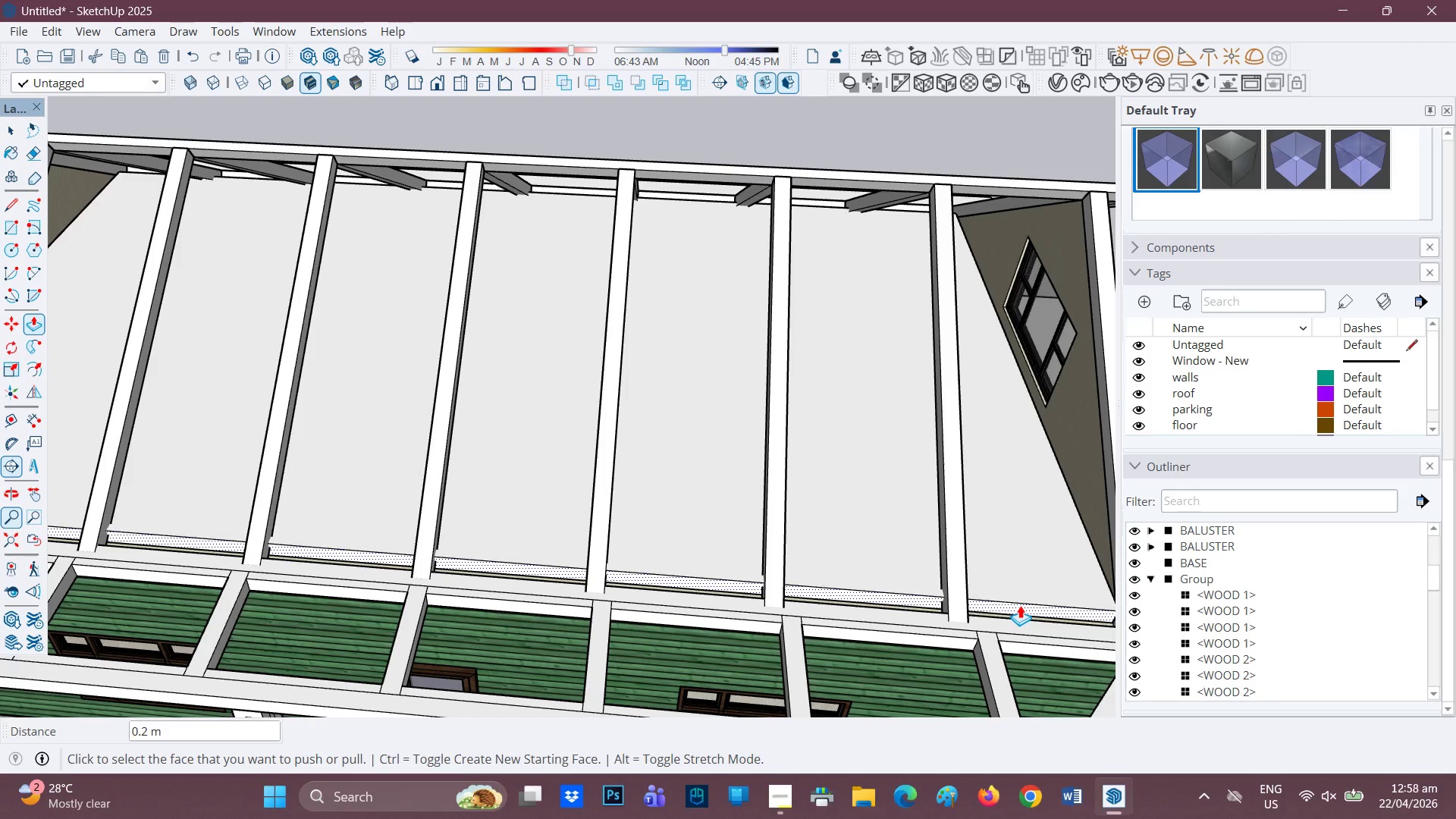 
key(P)
 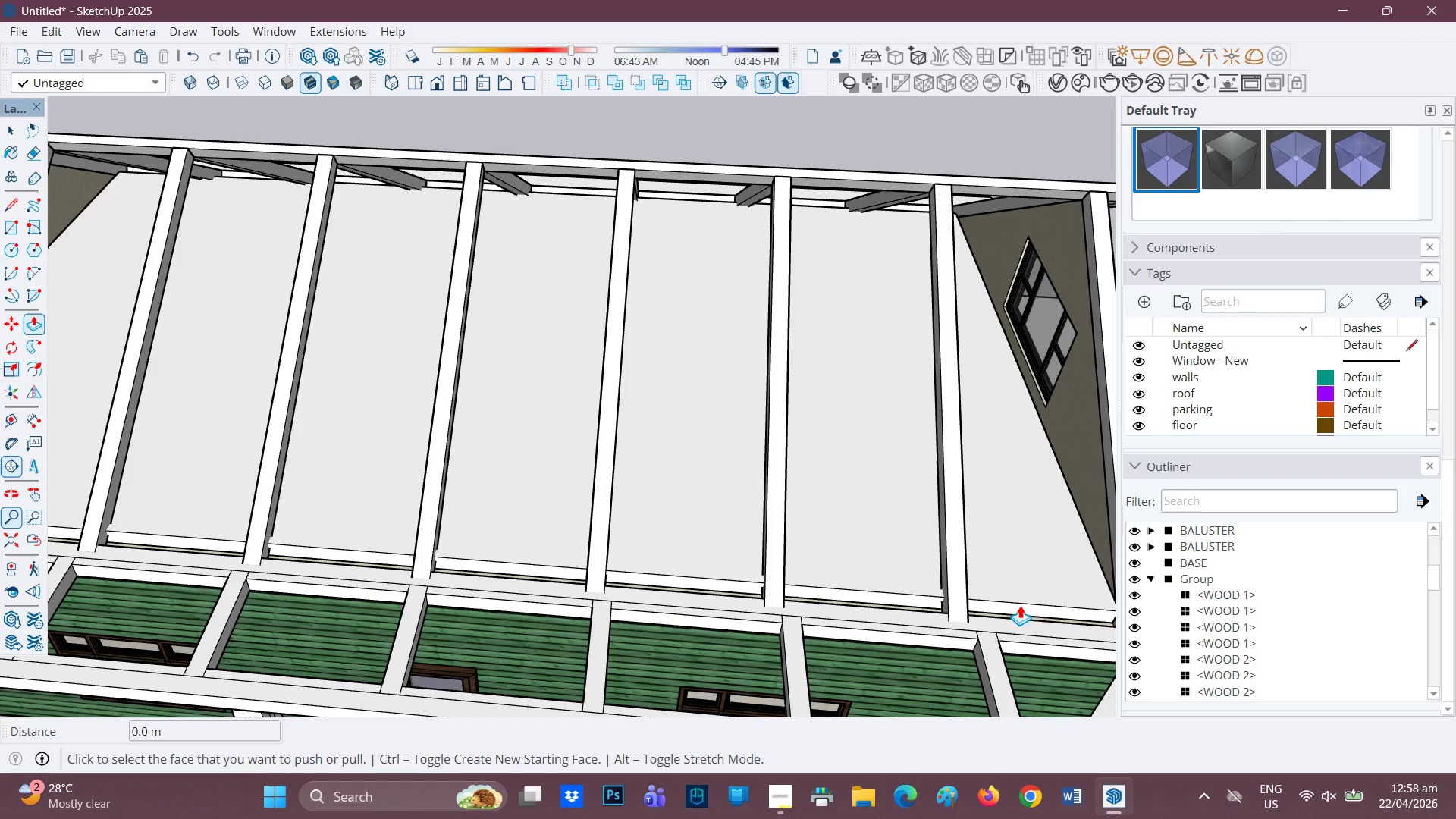 
left_click([1020, 605])
 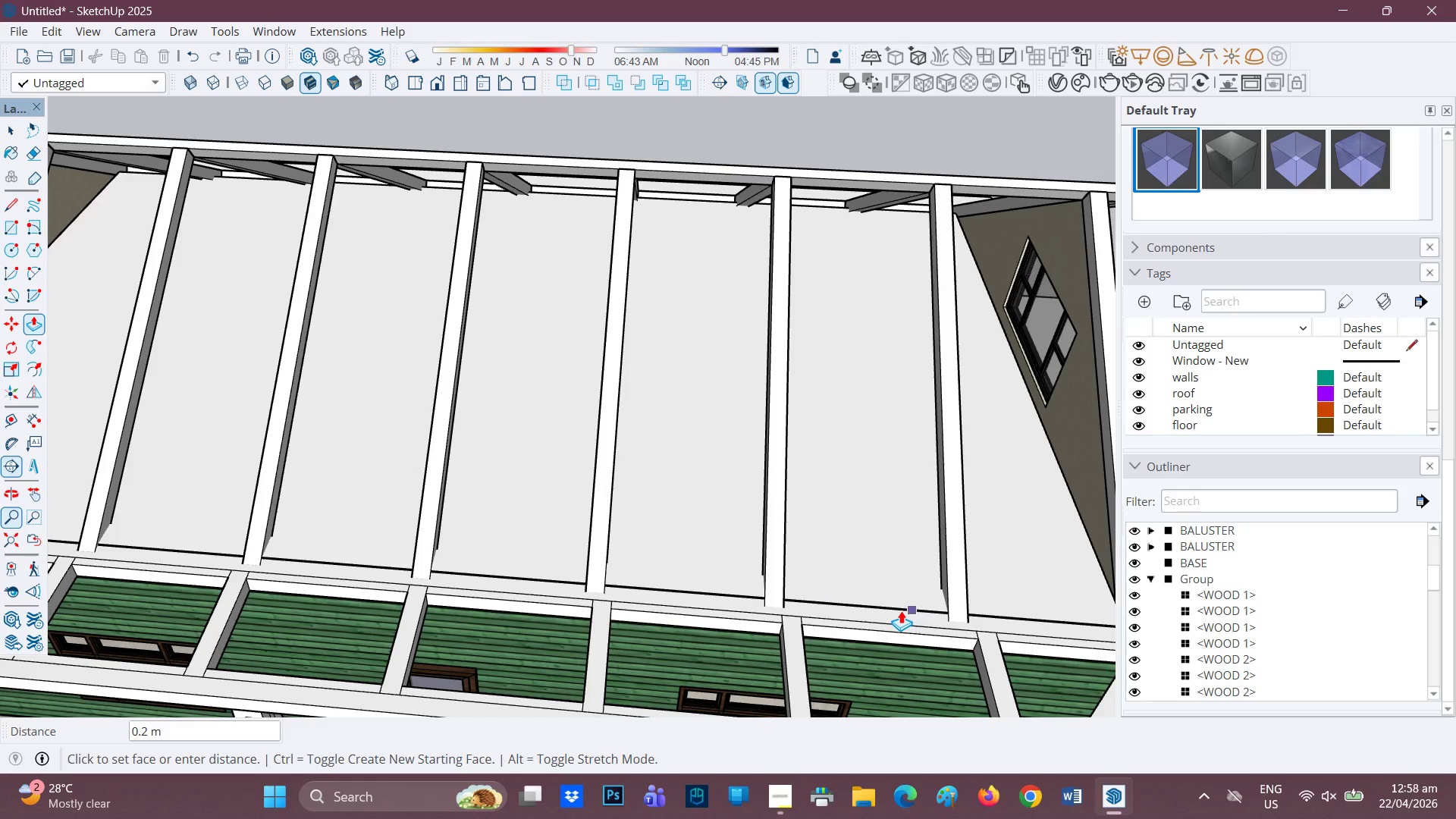 
left_click([900, 610])
 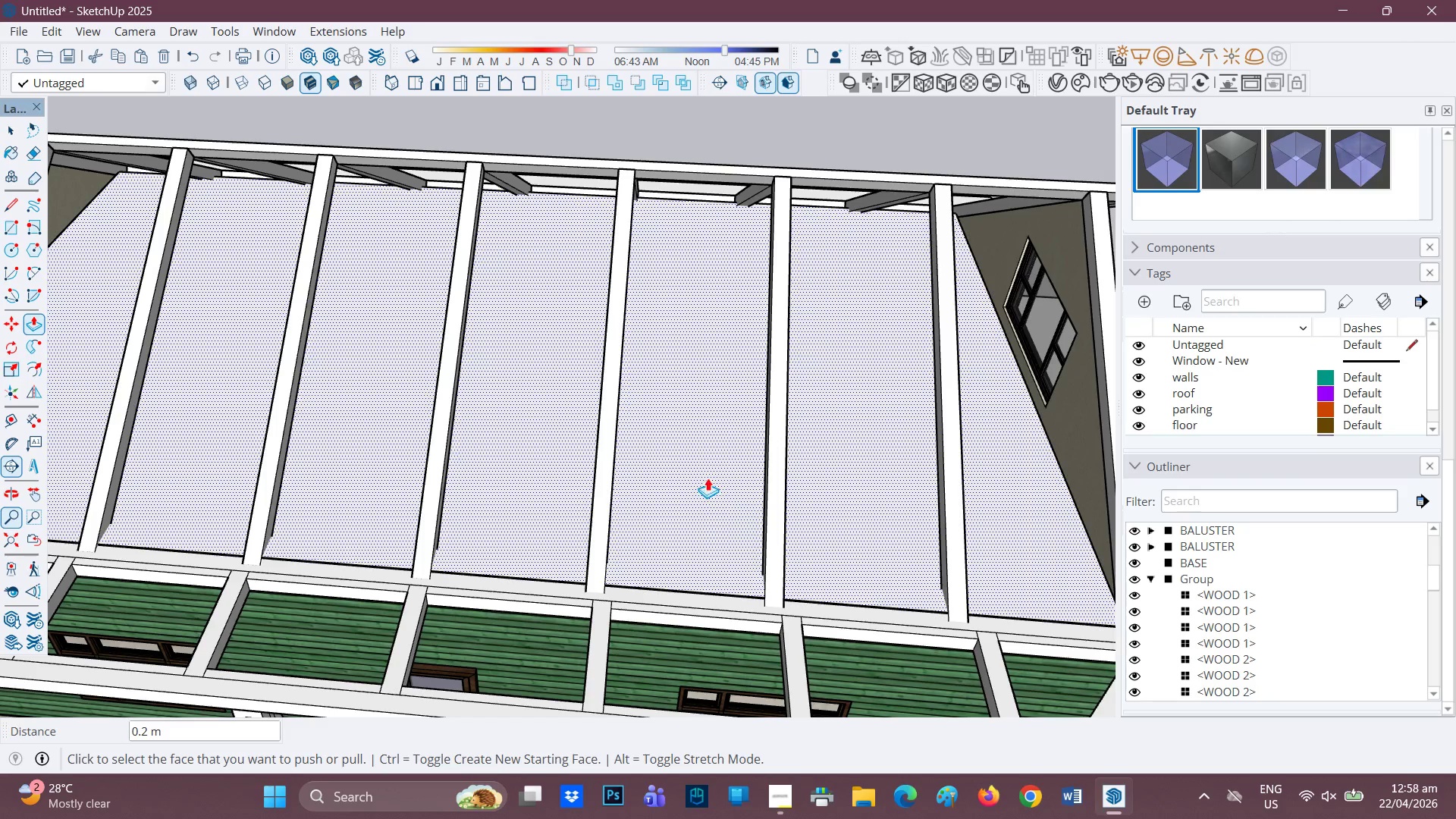 
scroll: coordinate [691, 439], scroll_direction: down, amount: 1.0
 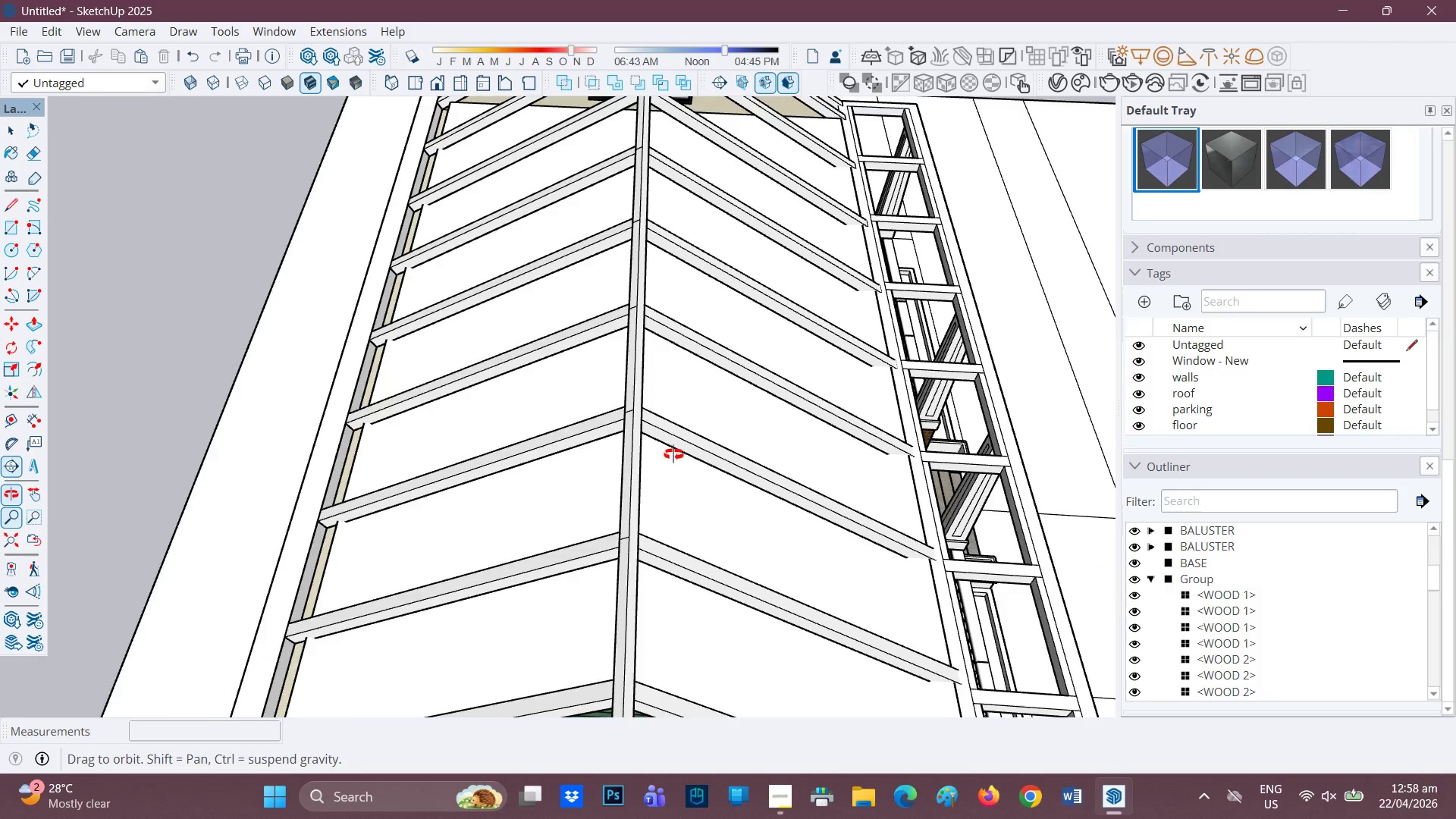 
scroll: coordinate [610, 436], scroll_direction: none, amount: 0.0
 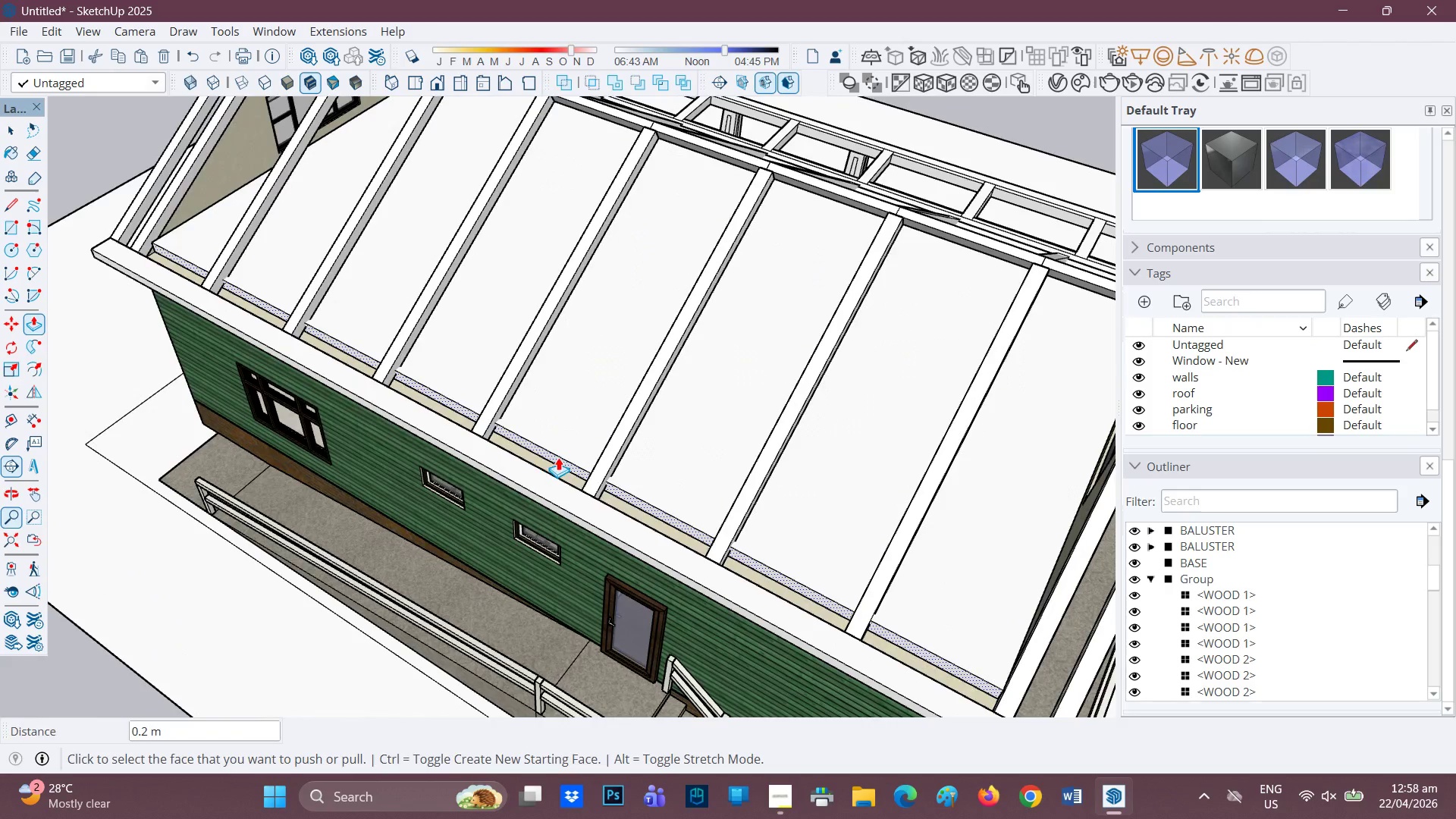 
left_click([558, 457])
 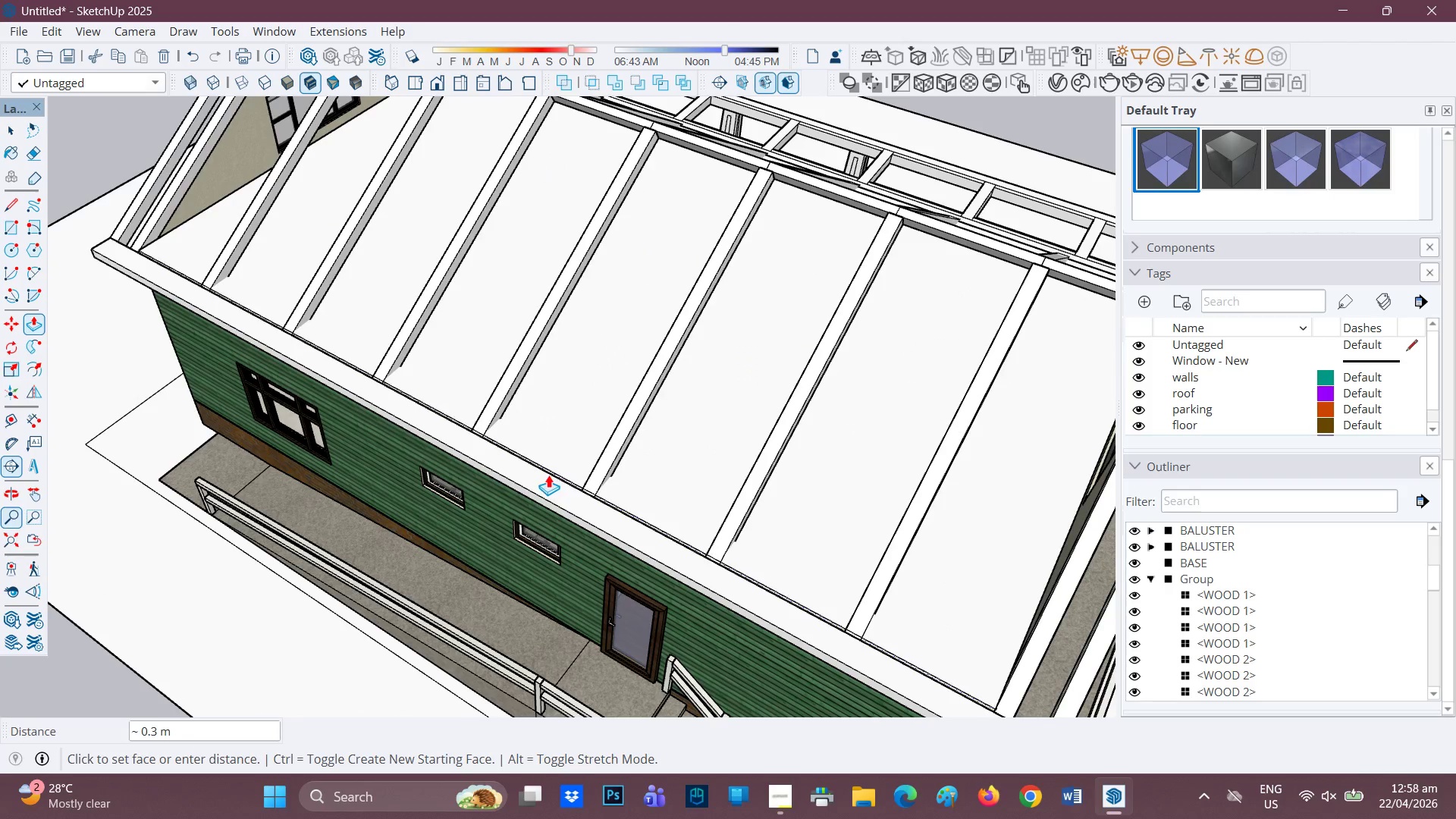 
left_click([564, 484])
 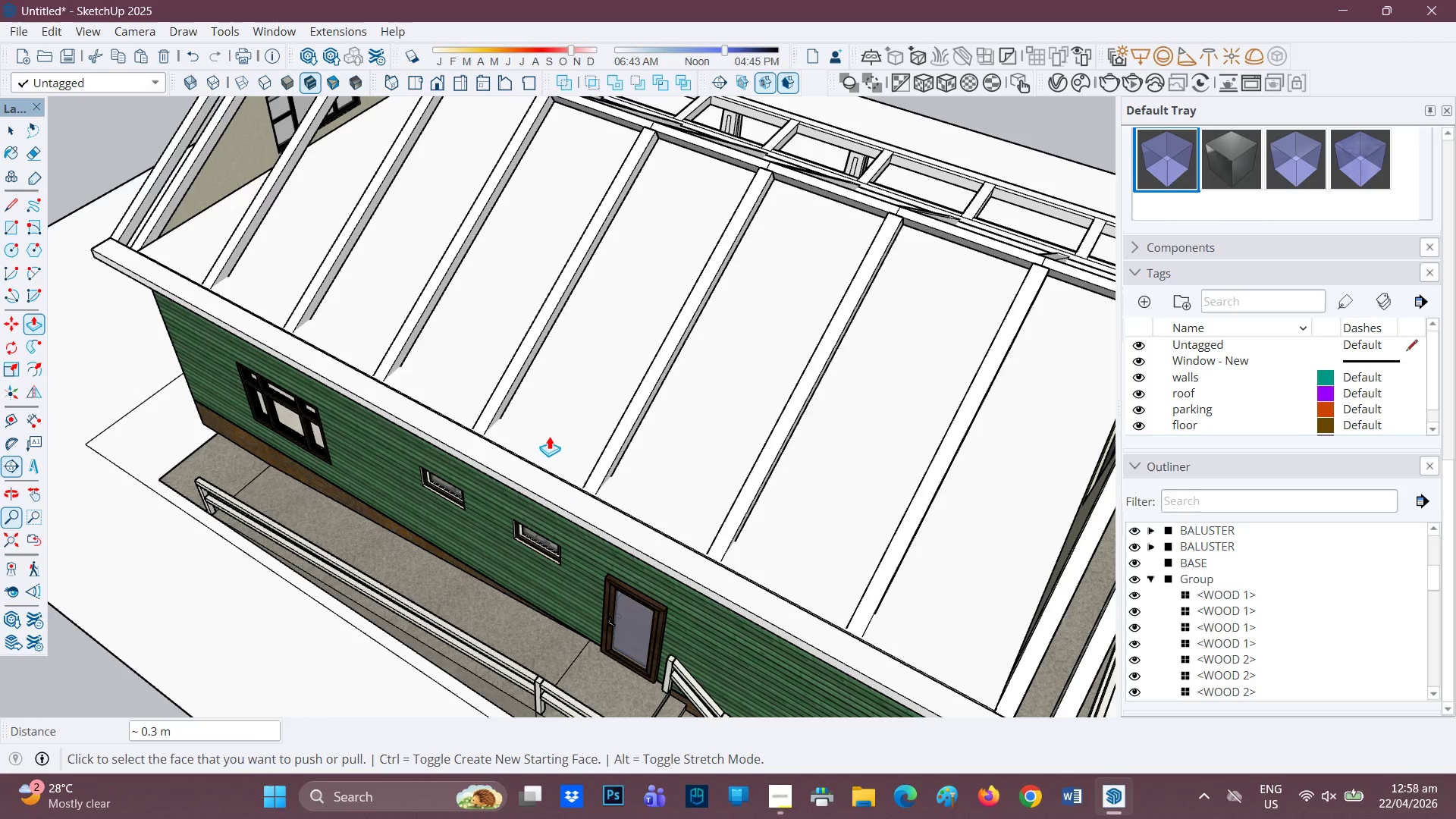 
scroll: coordinate [577, 411], scroll_direction: down, amount: 2.0
 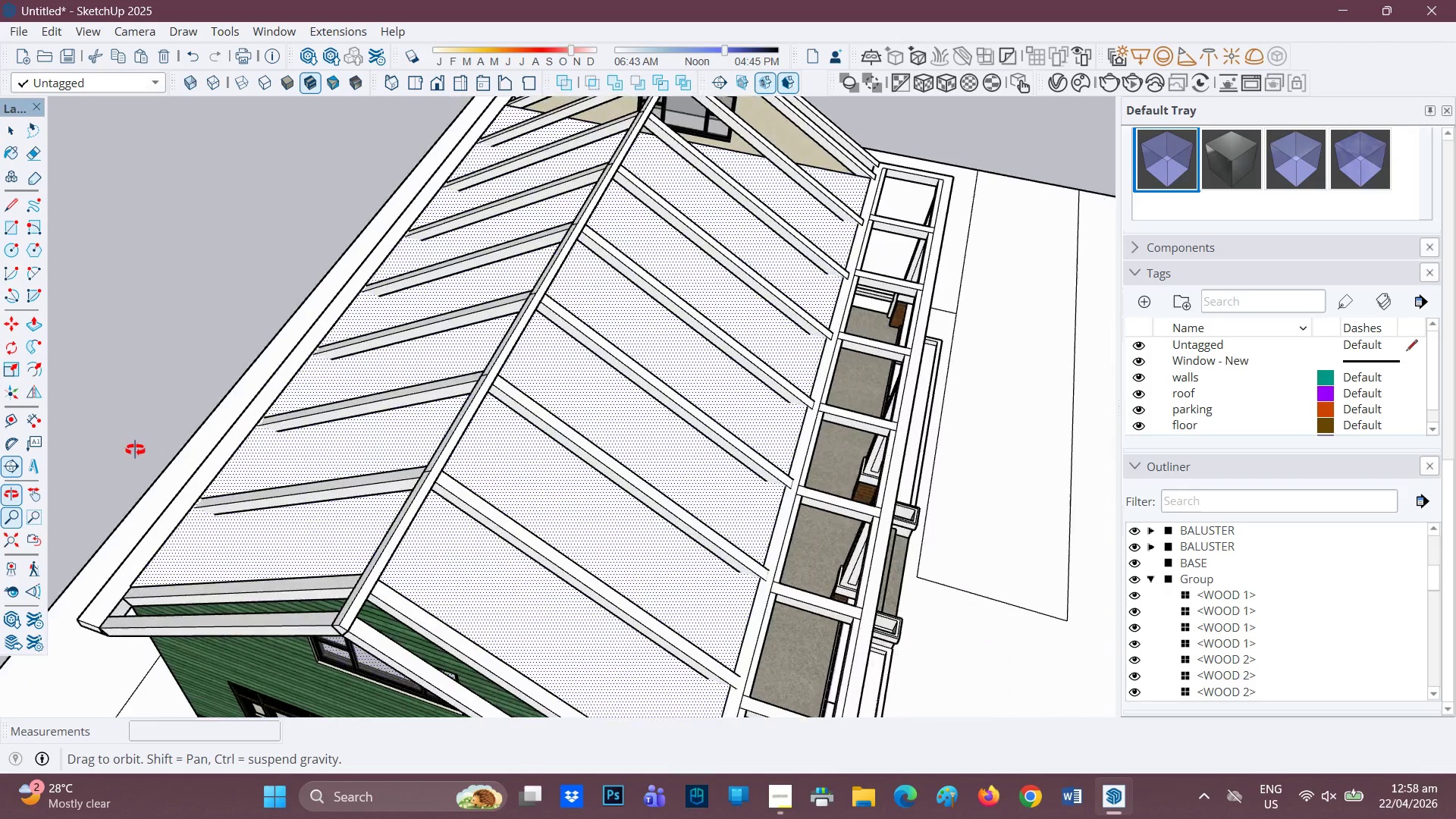 
scroll: coordinate [538, 350], scroll_direction: up, amount: 3.0
 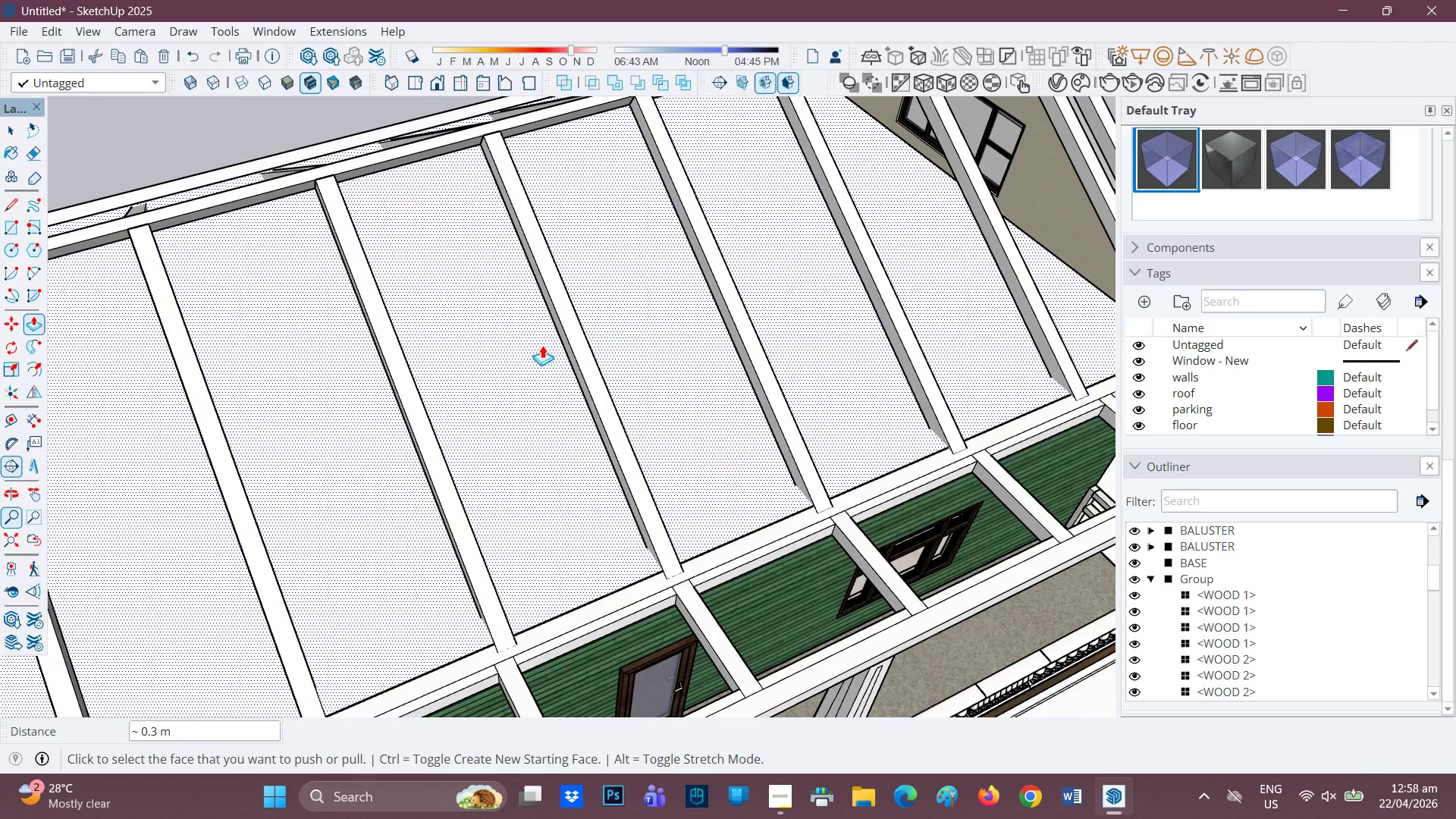 
key(F)
 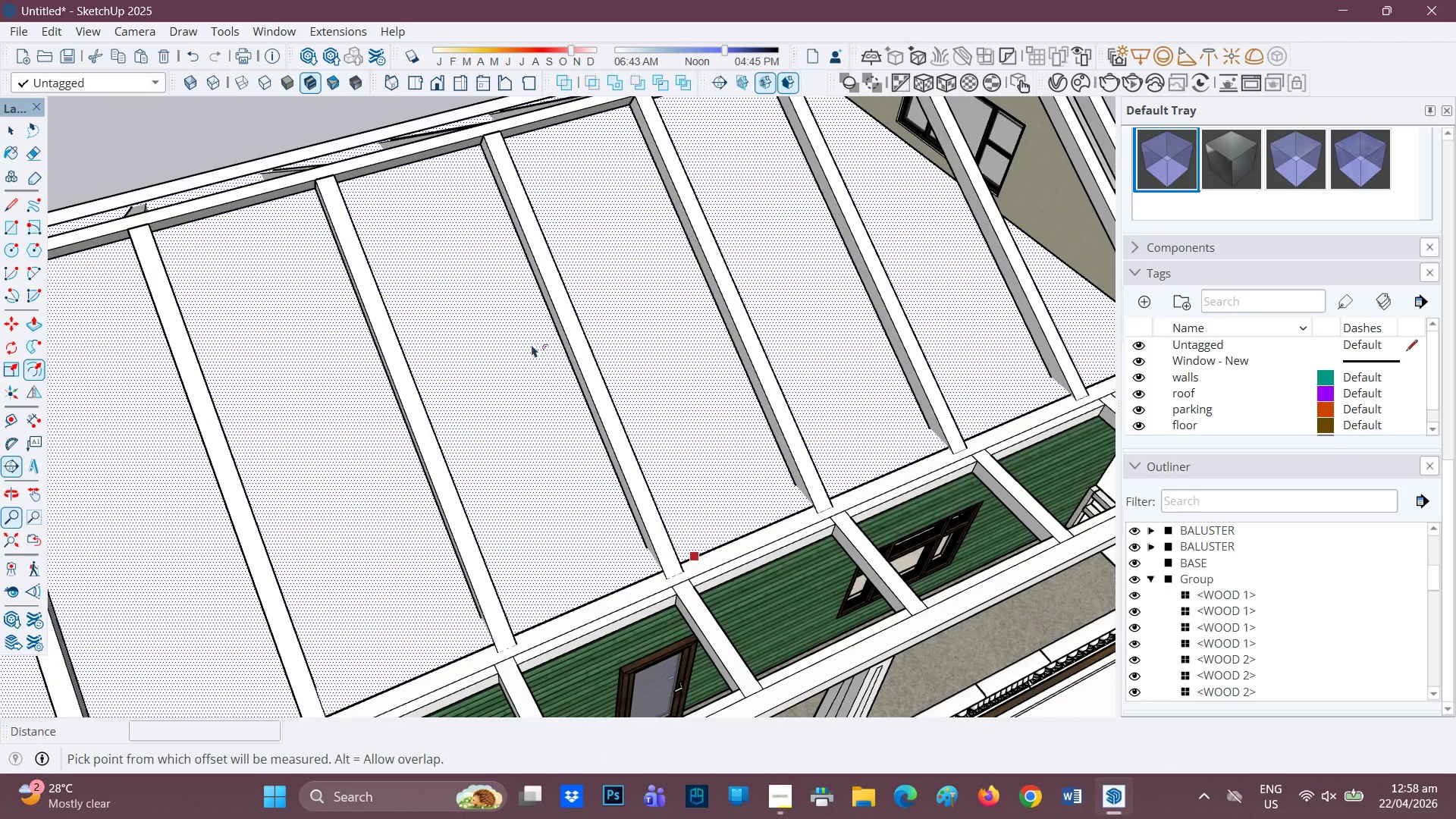 
left_click([531, 344])
 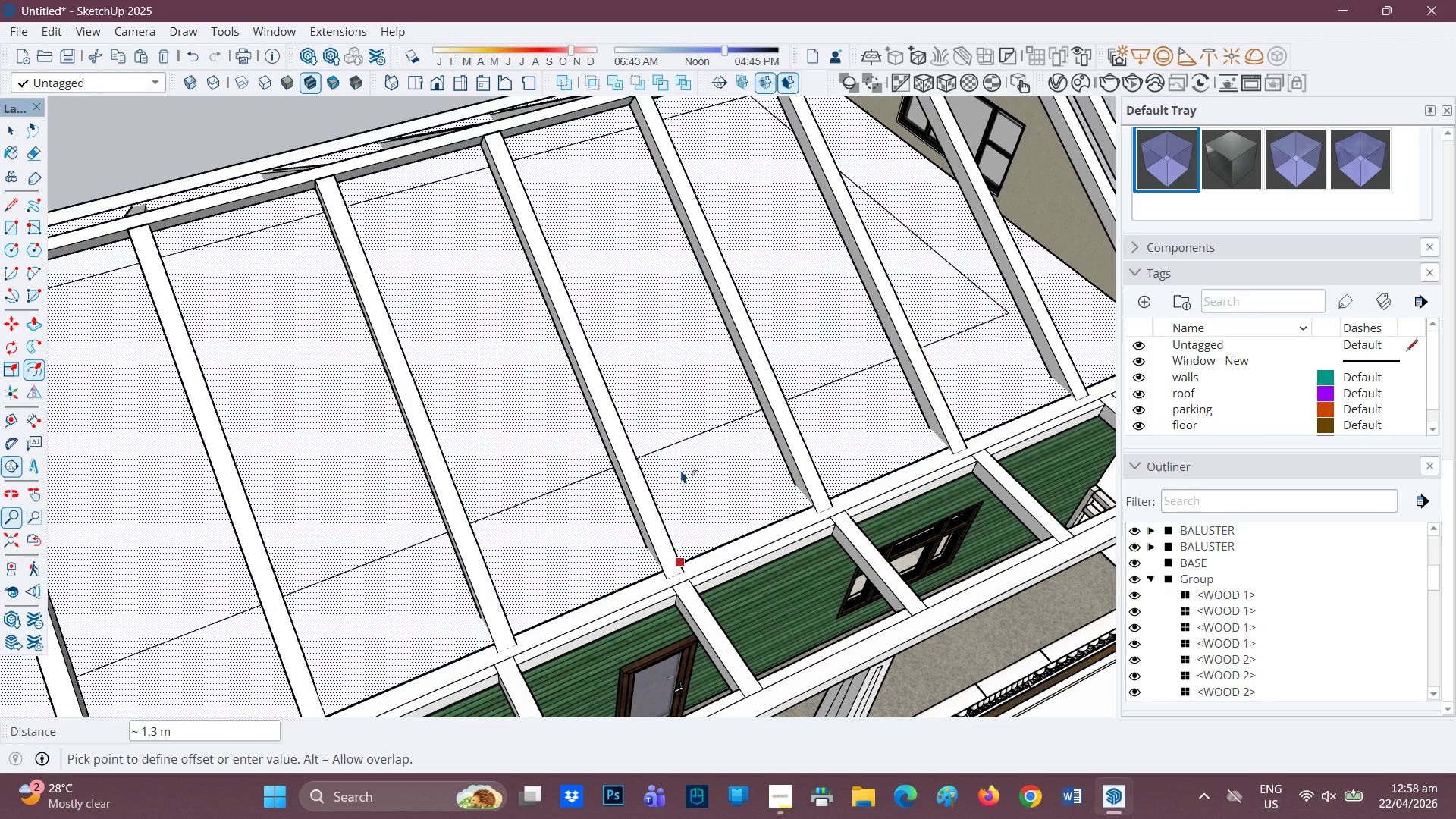 
key(Period)
 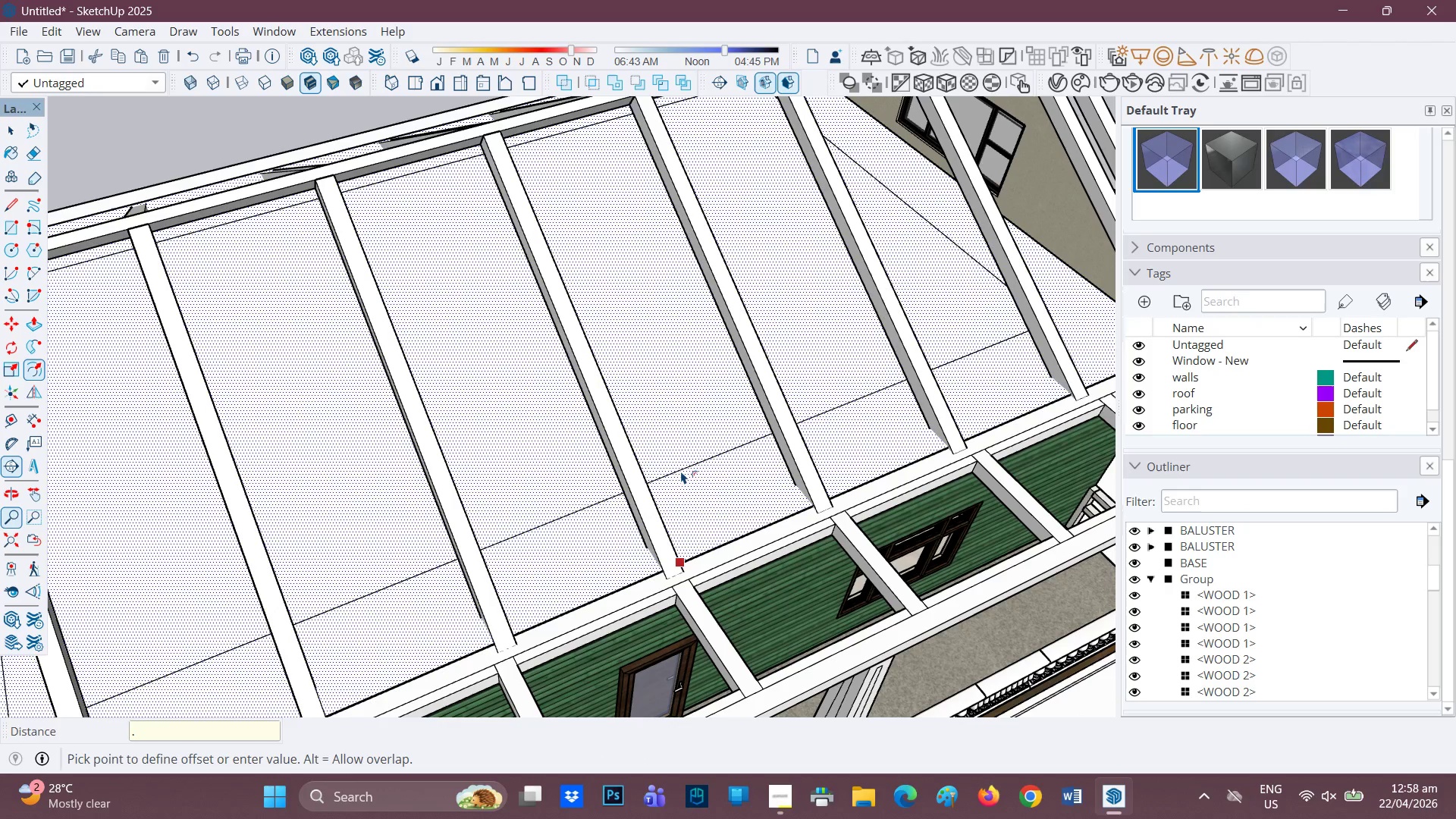 
key(2)
 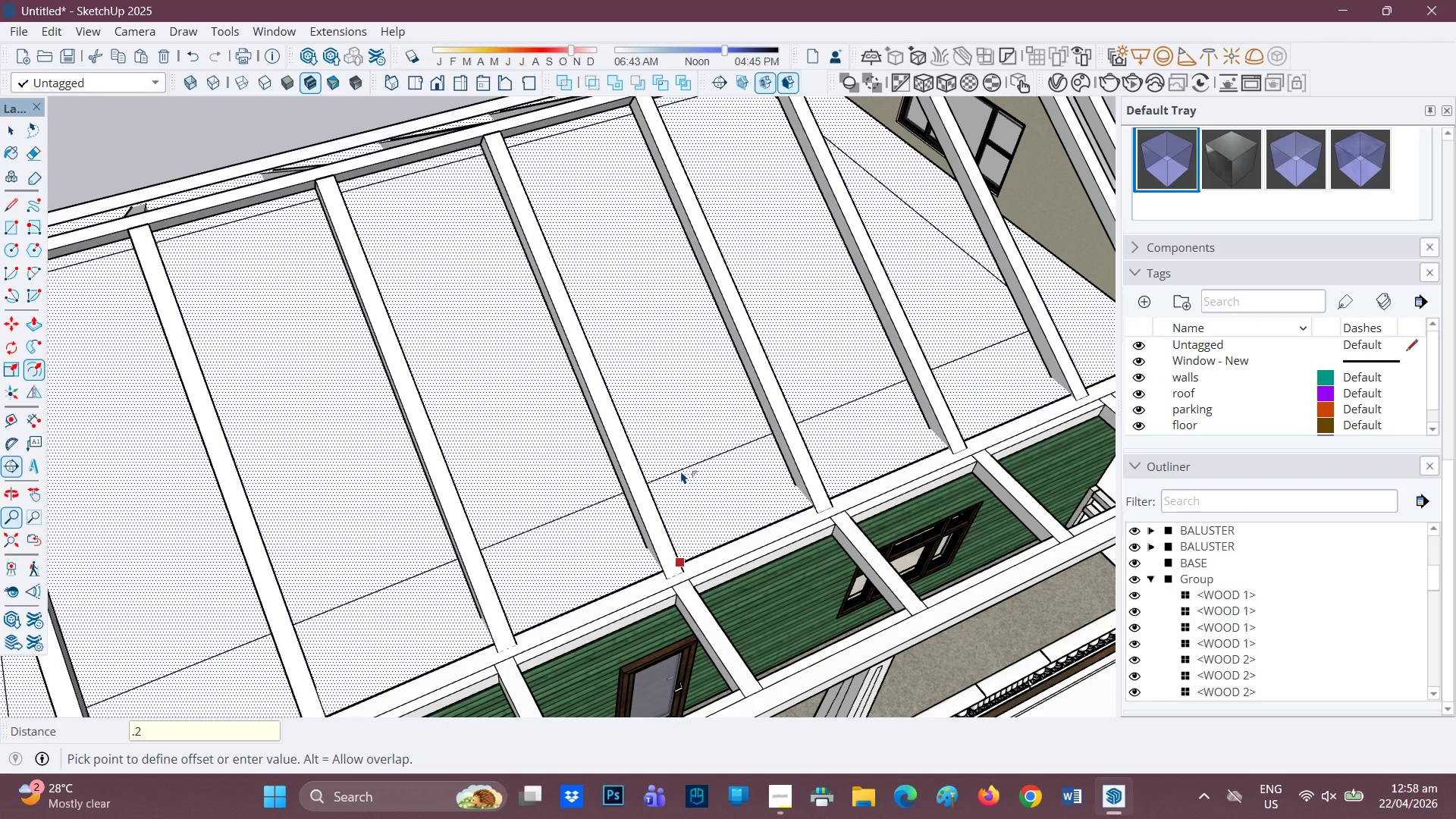 
key(Enter)
 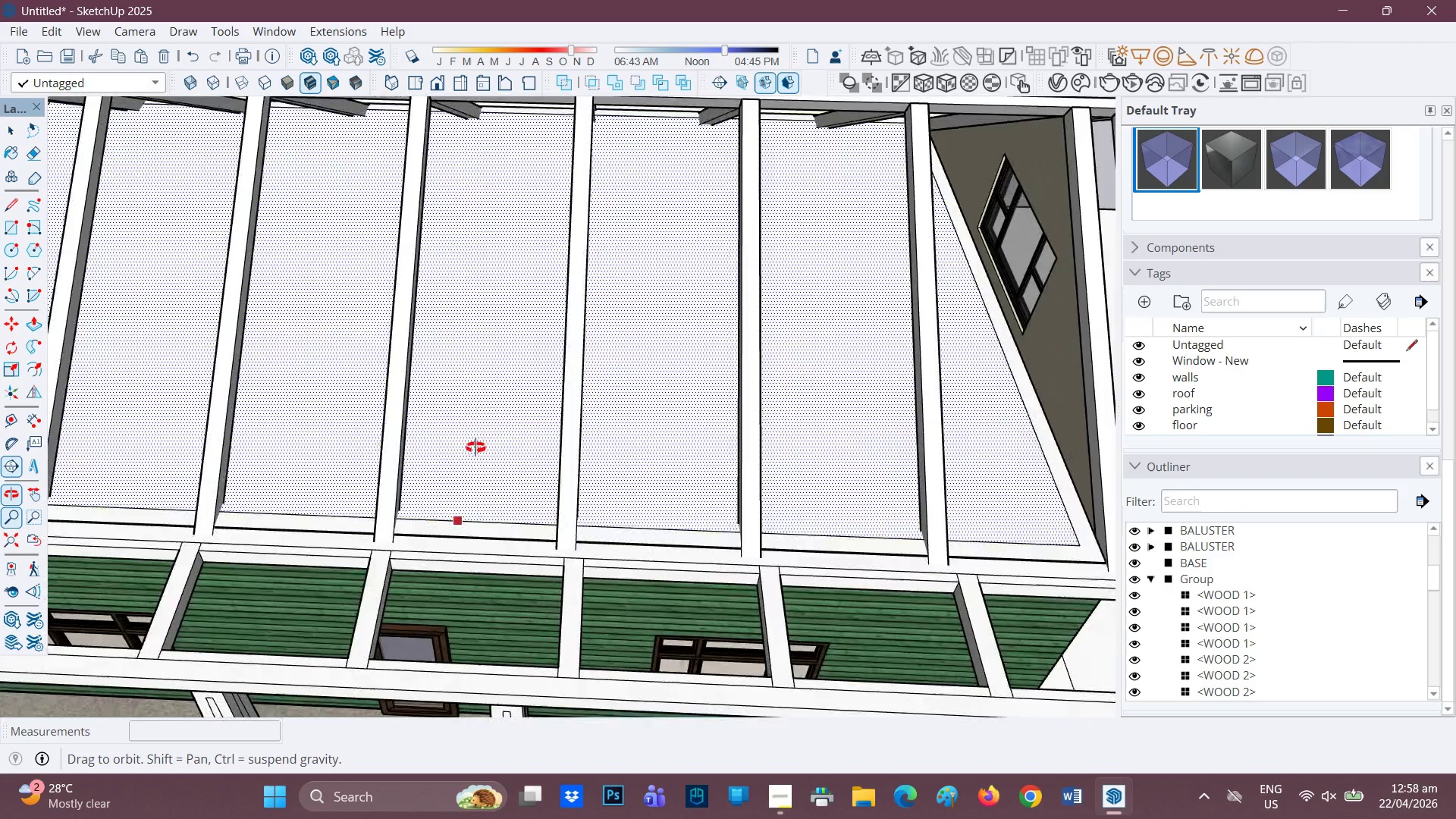 
scroll: coordinate [547, 368], scroll_direction: up, amount: 1.0
 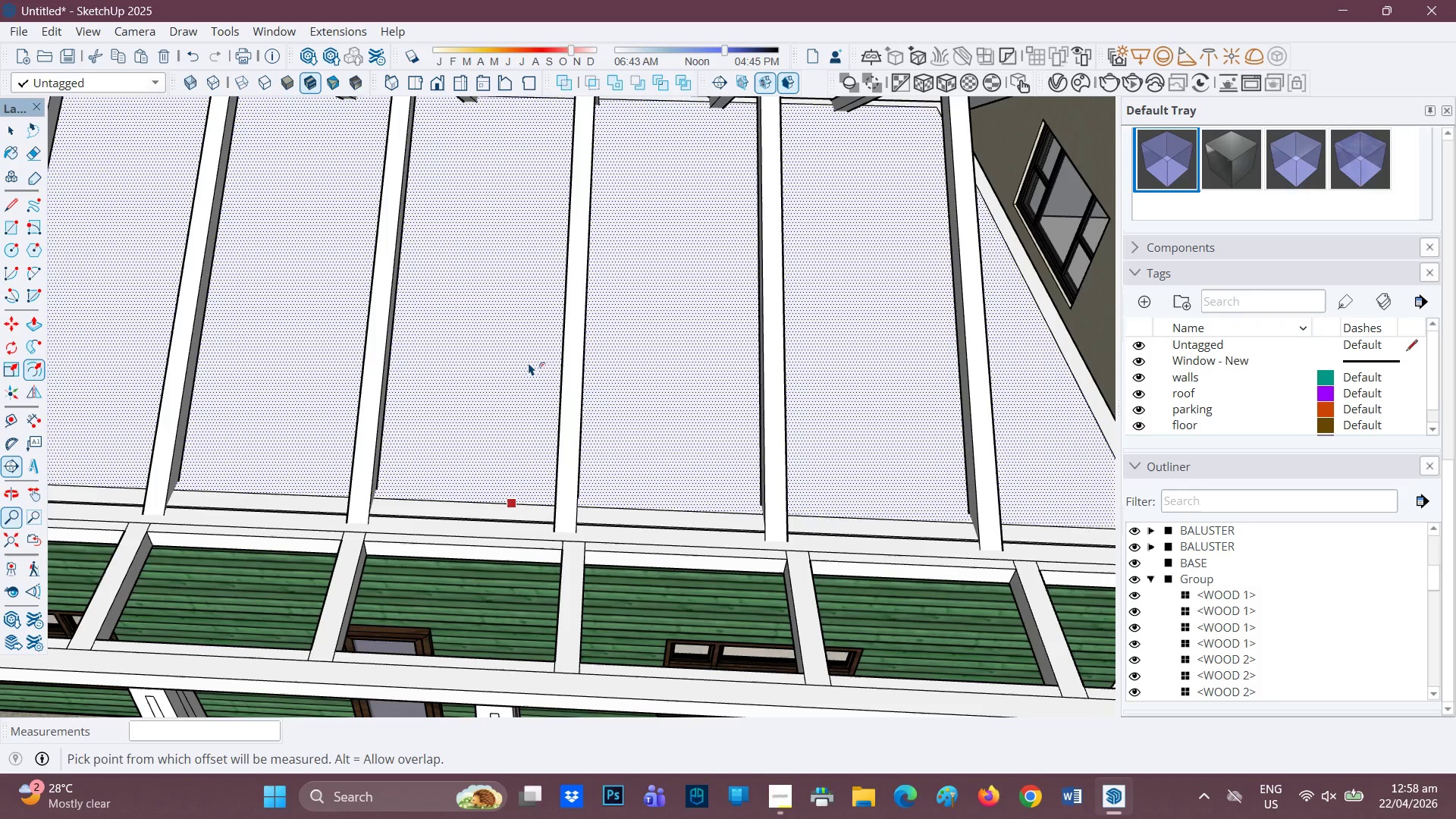 
scroll: coordinate [526, 362], scroll_direction: none, amount: 0.0
 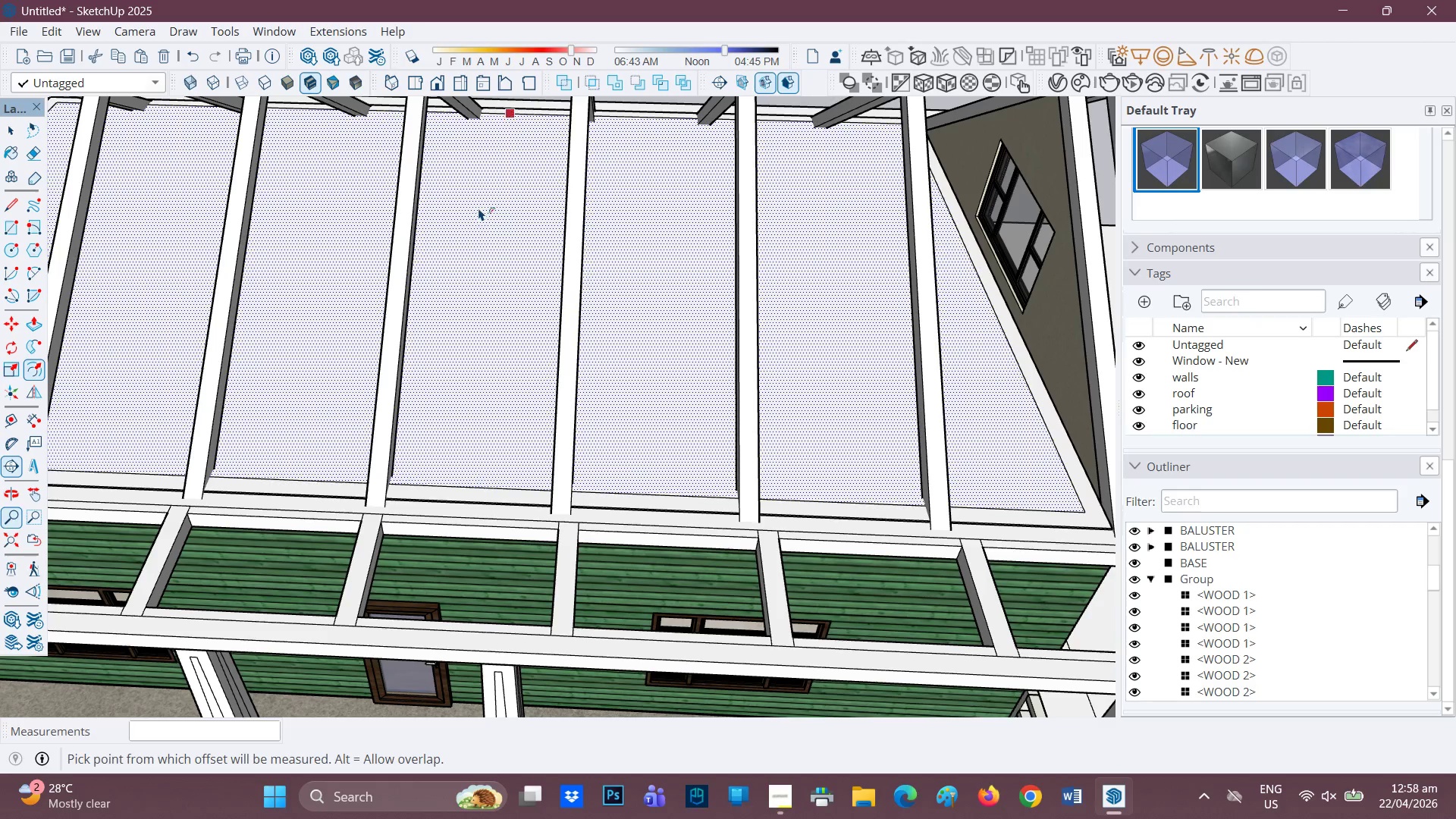 
scroll: coordinate [478, 206], scroll_direction: down, amount: 2.0
 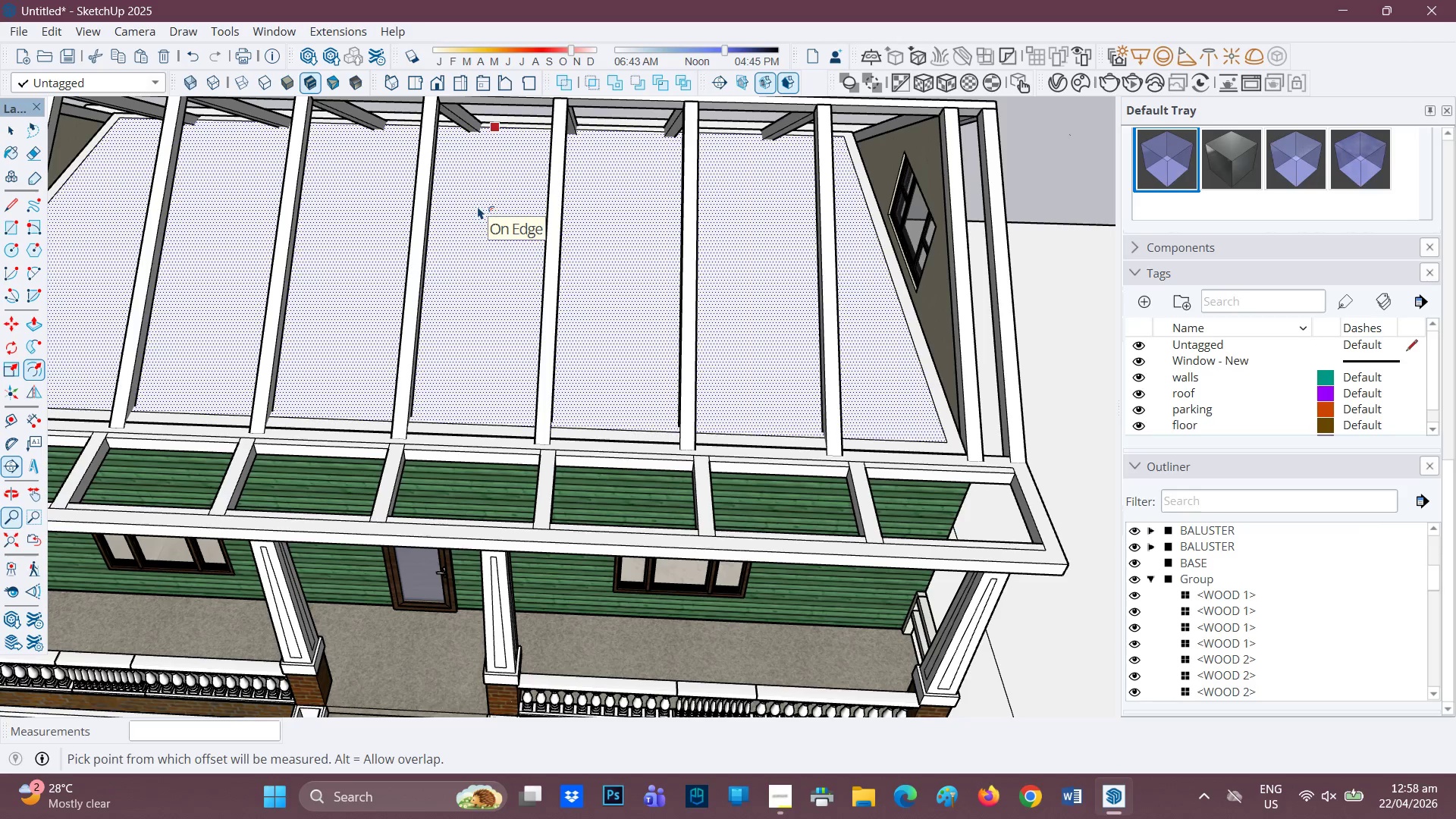 
key(L)
 